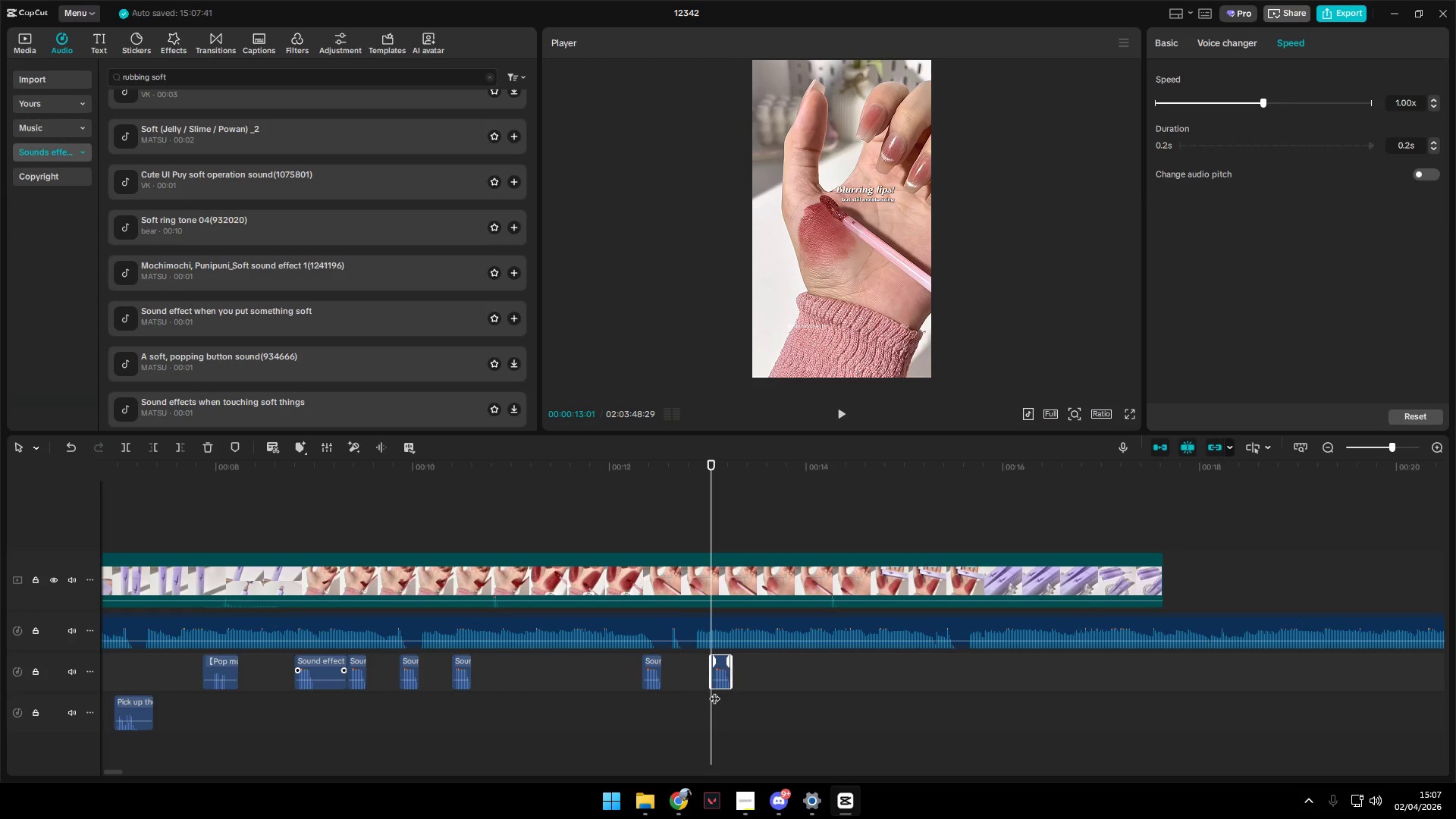 
key(Space)
 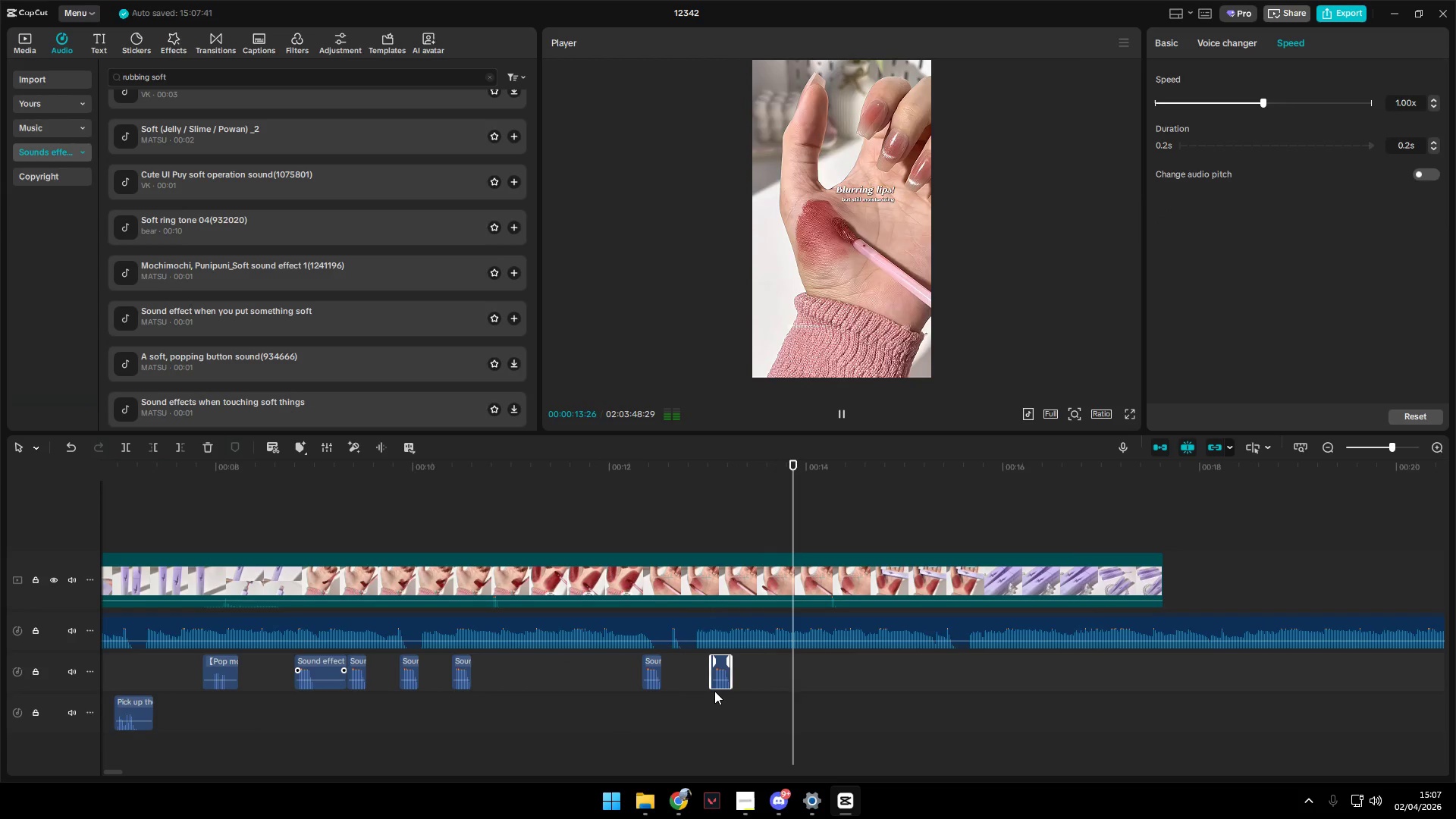 
key(Space)
 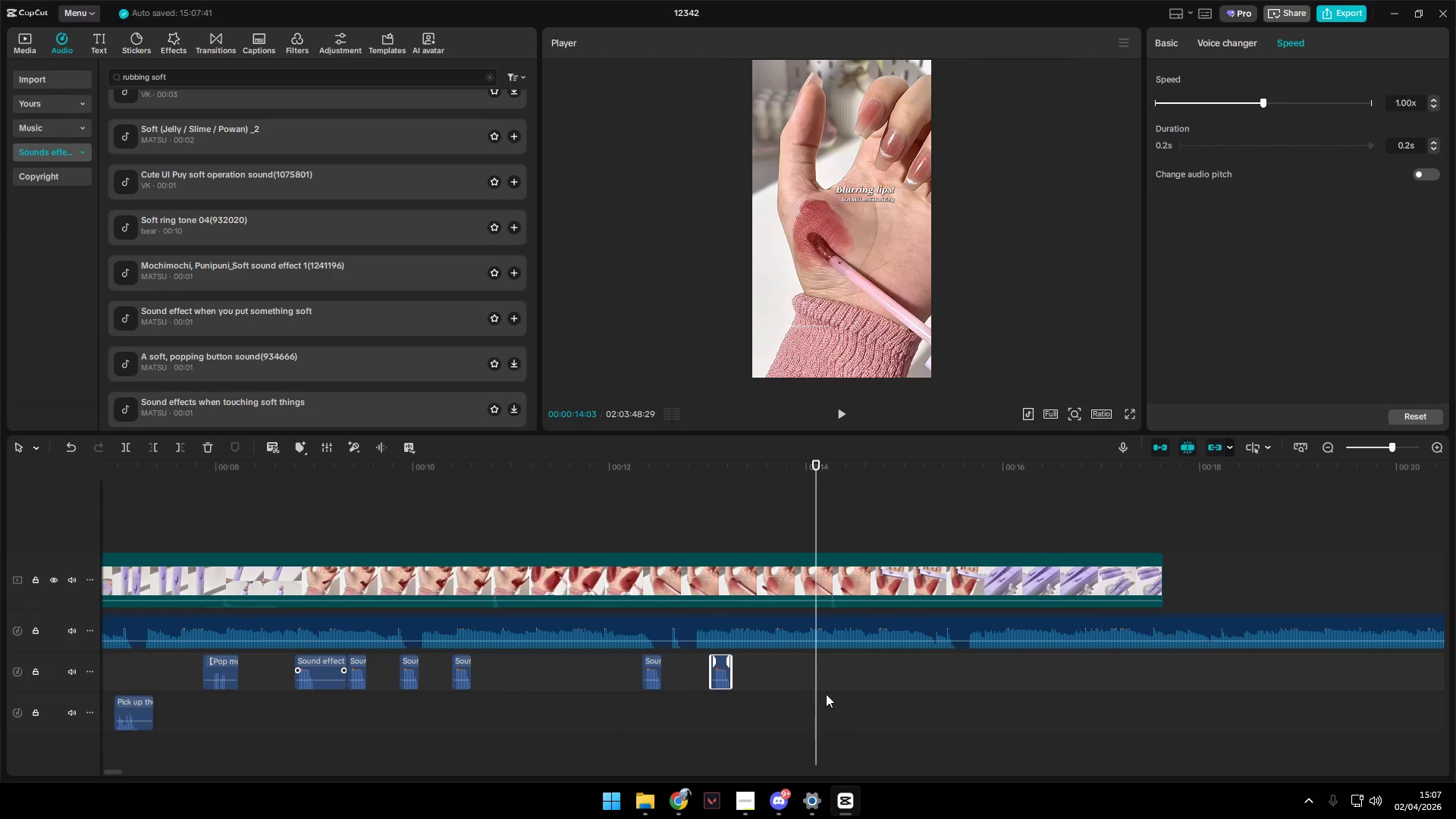 
left_click_drag(start_coordinate=[814, 696], to_coordinate=[783, 699])
 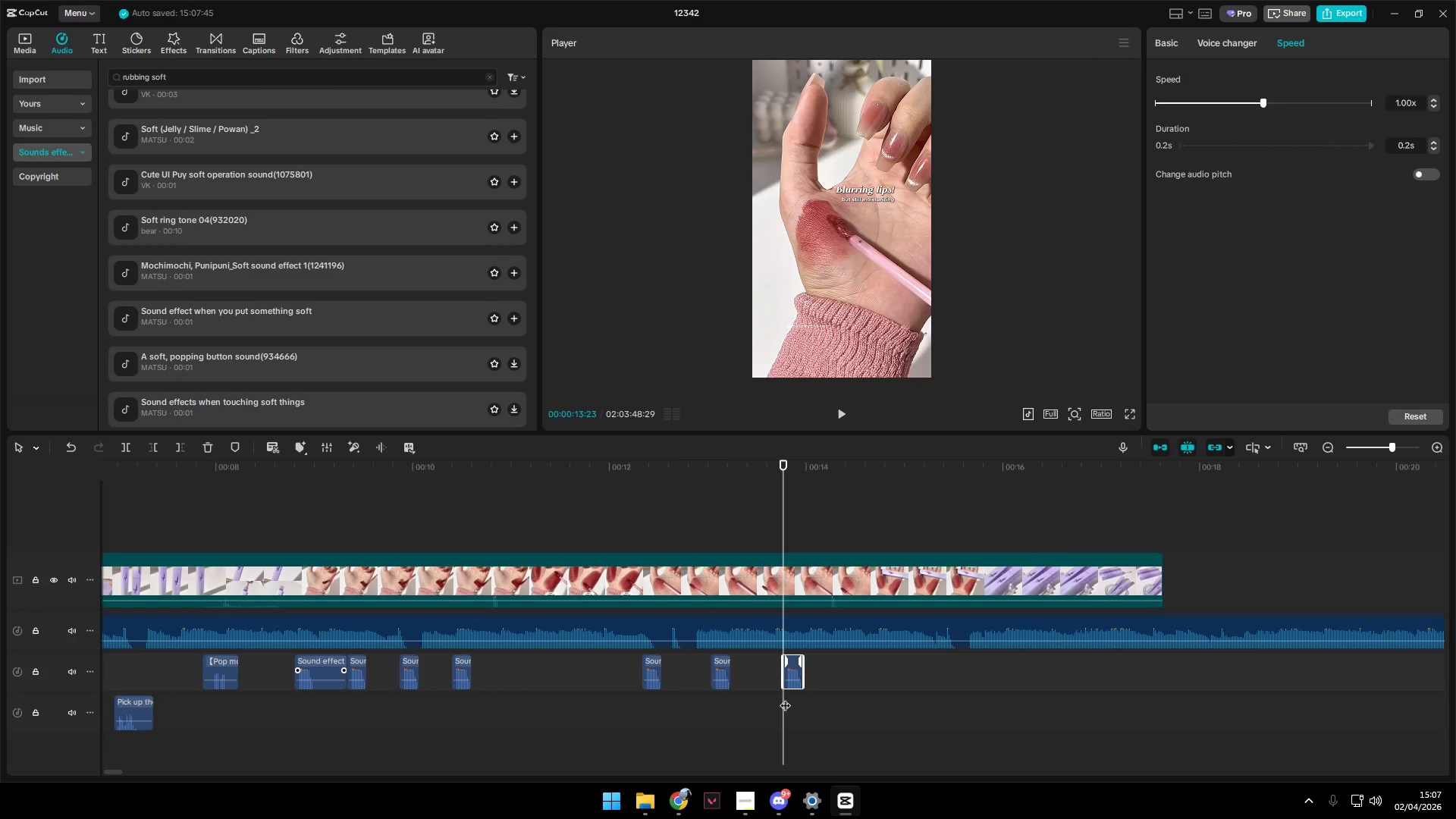 
key(Control+V)
 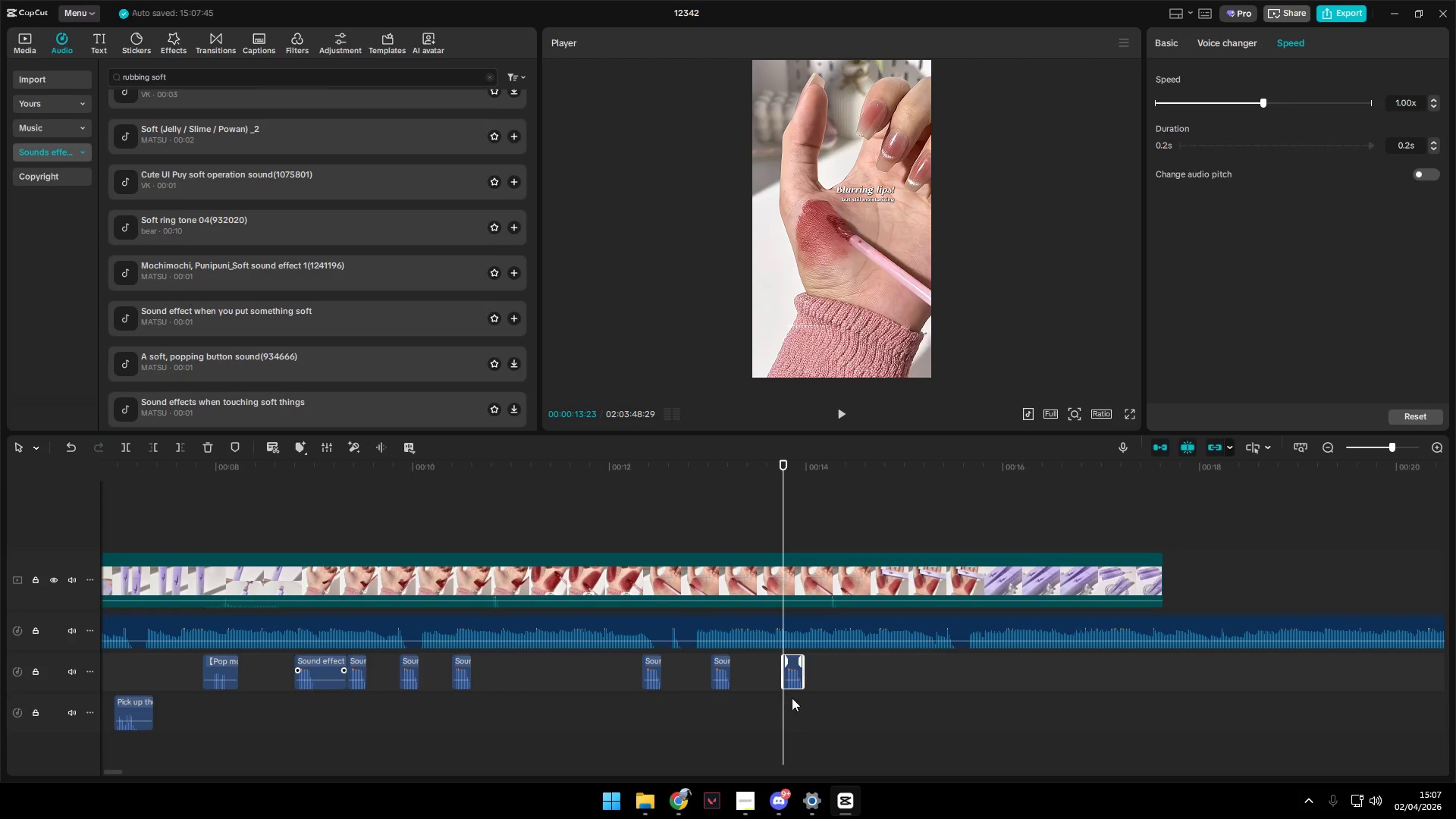 
key(Space)
 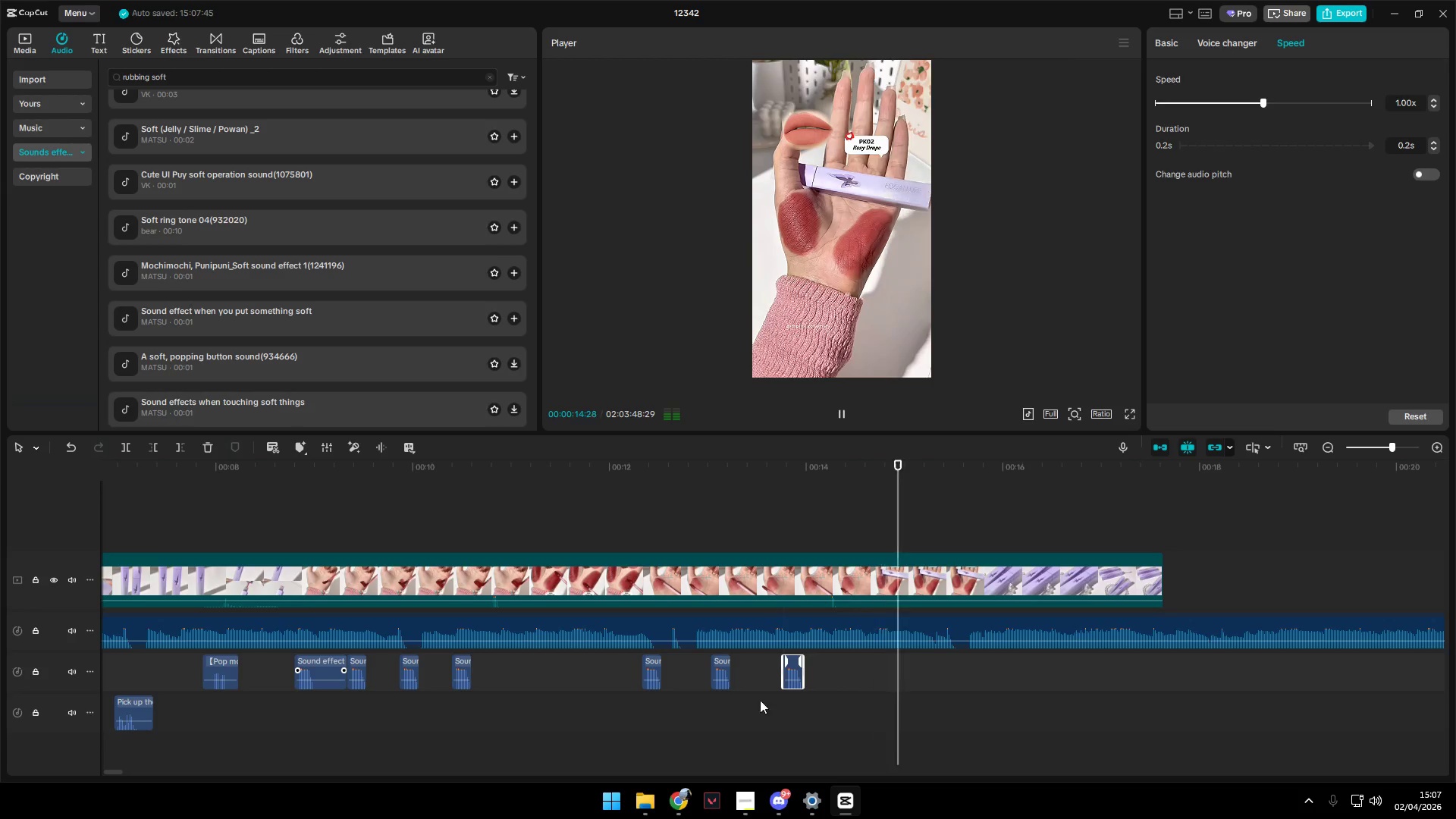 
left_click([622, 706])
 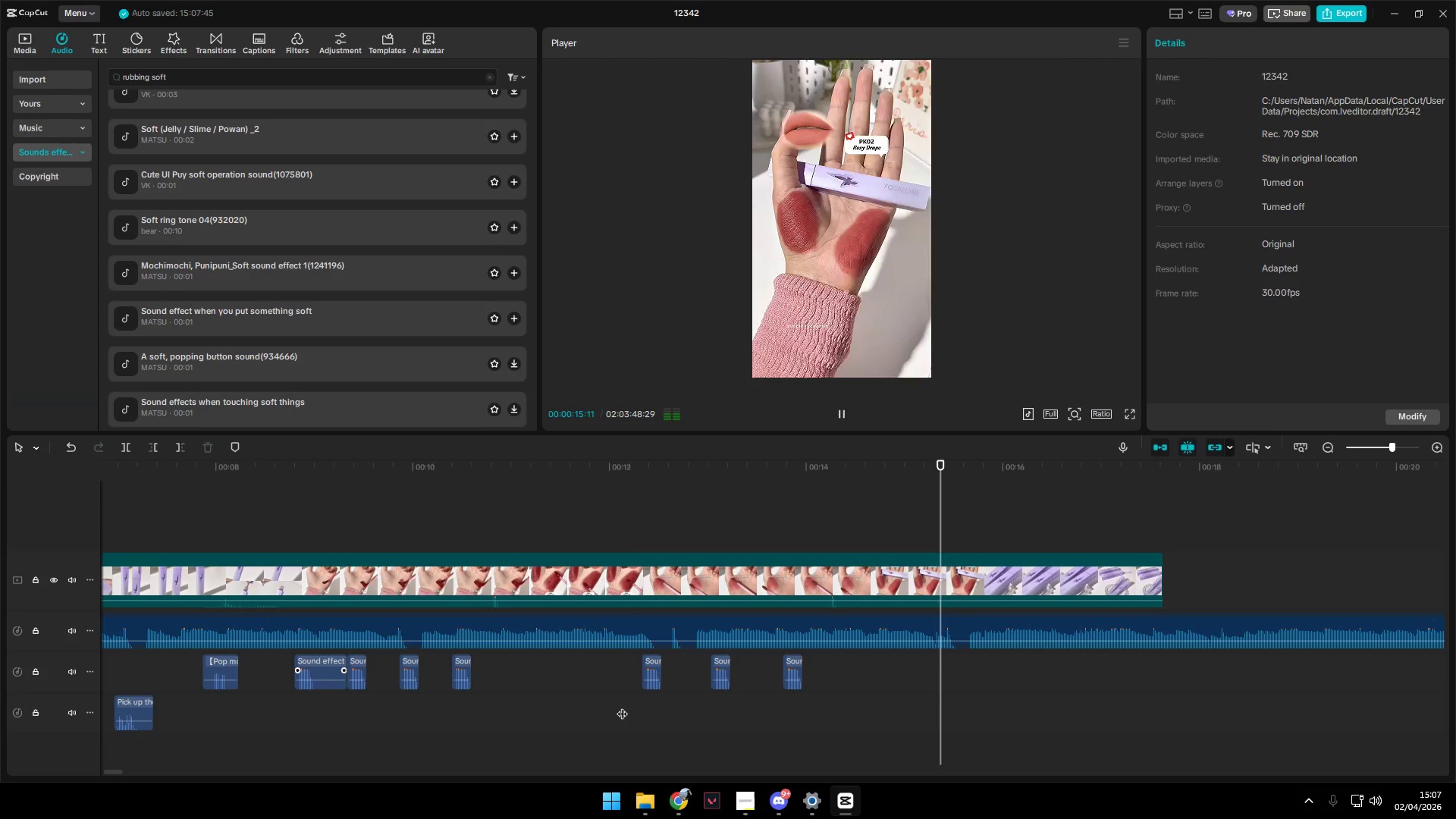 
key(Space)
 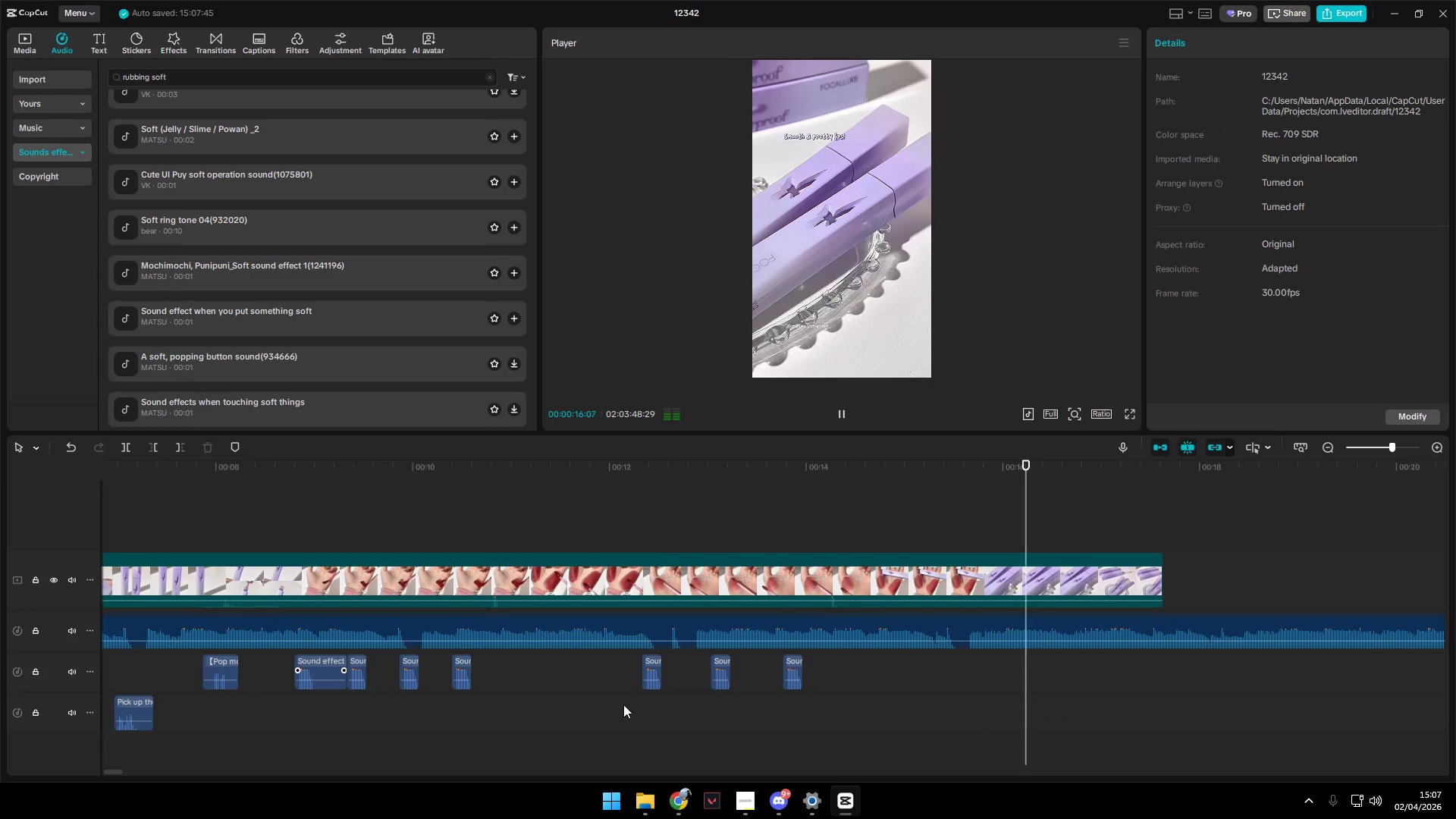 
wait(5.61)
 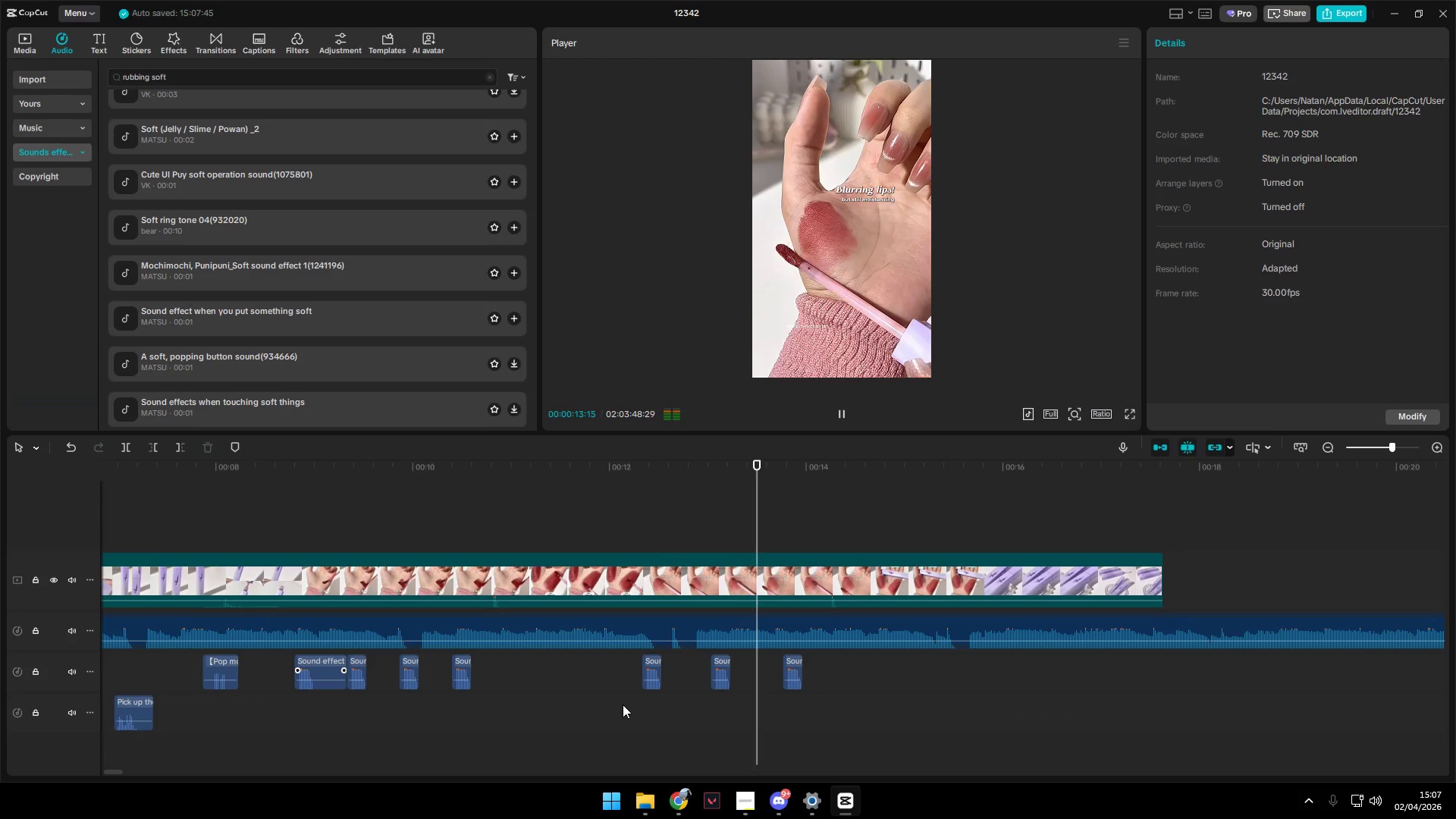 
key(Space)
 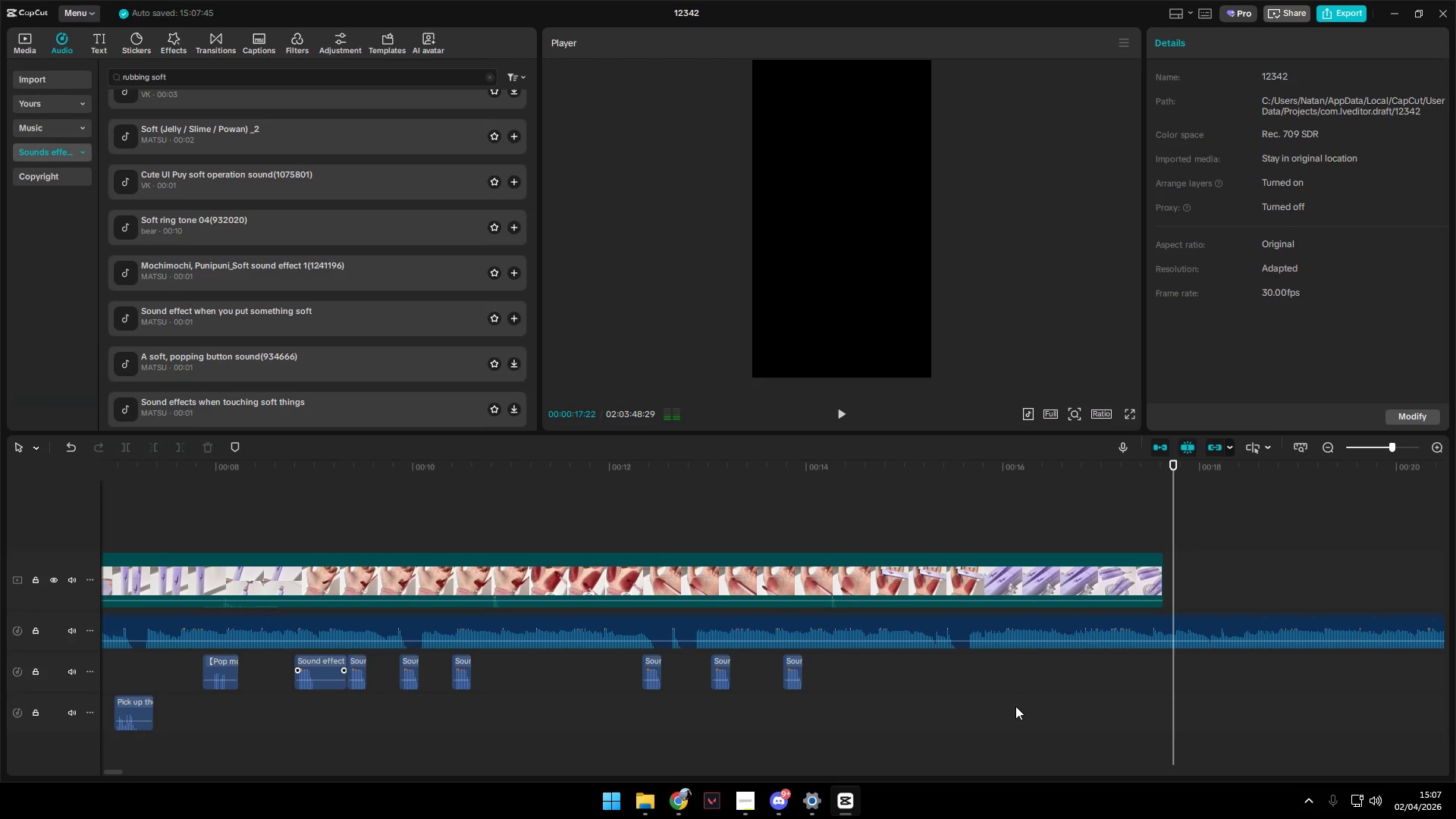 
left_click([1015, 706])
 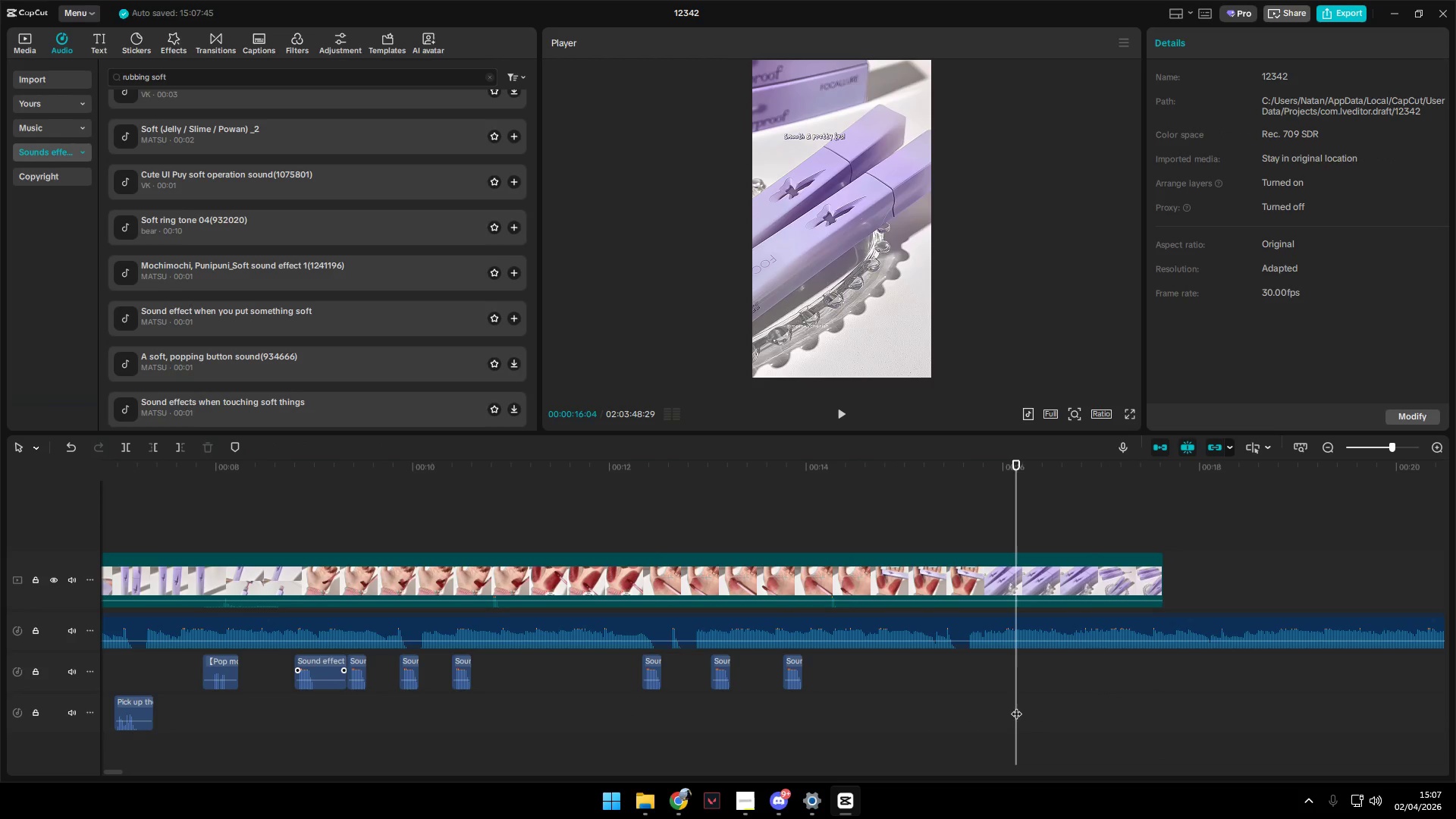 
left_click_drag(start_coordinate=[1015, 706], to_coordinate=[975, 708])
 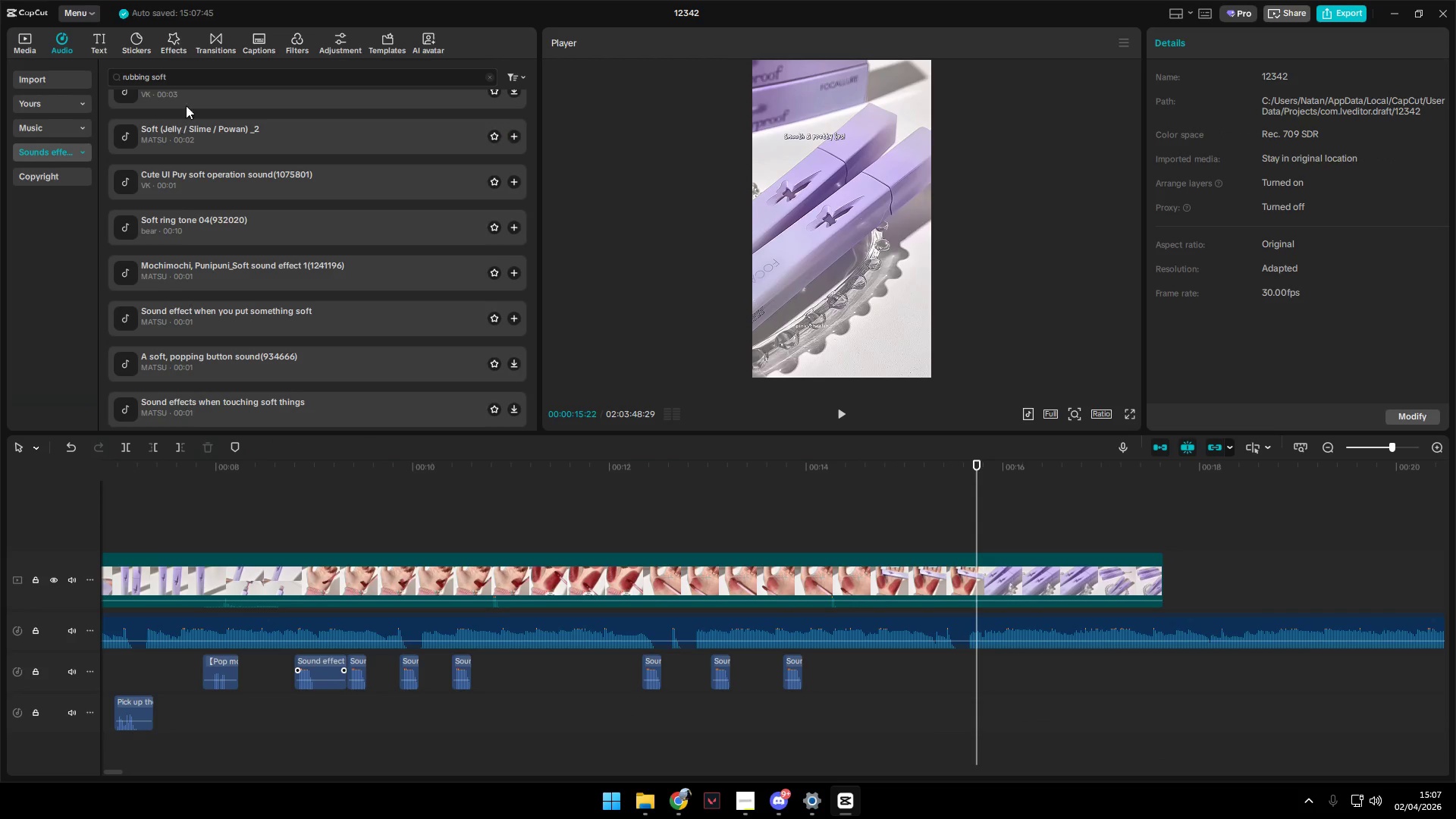 
left_click_drag(start_coordinate=[206, 75], to_coordinate=[83, 77])
 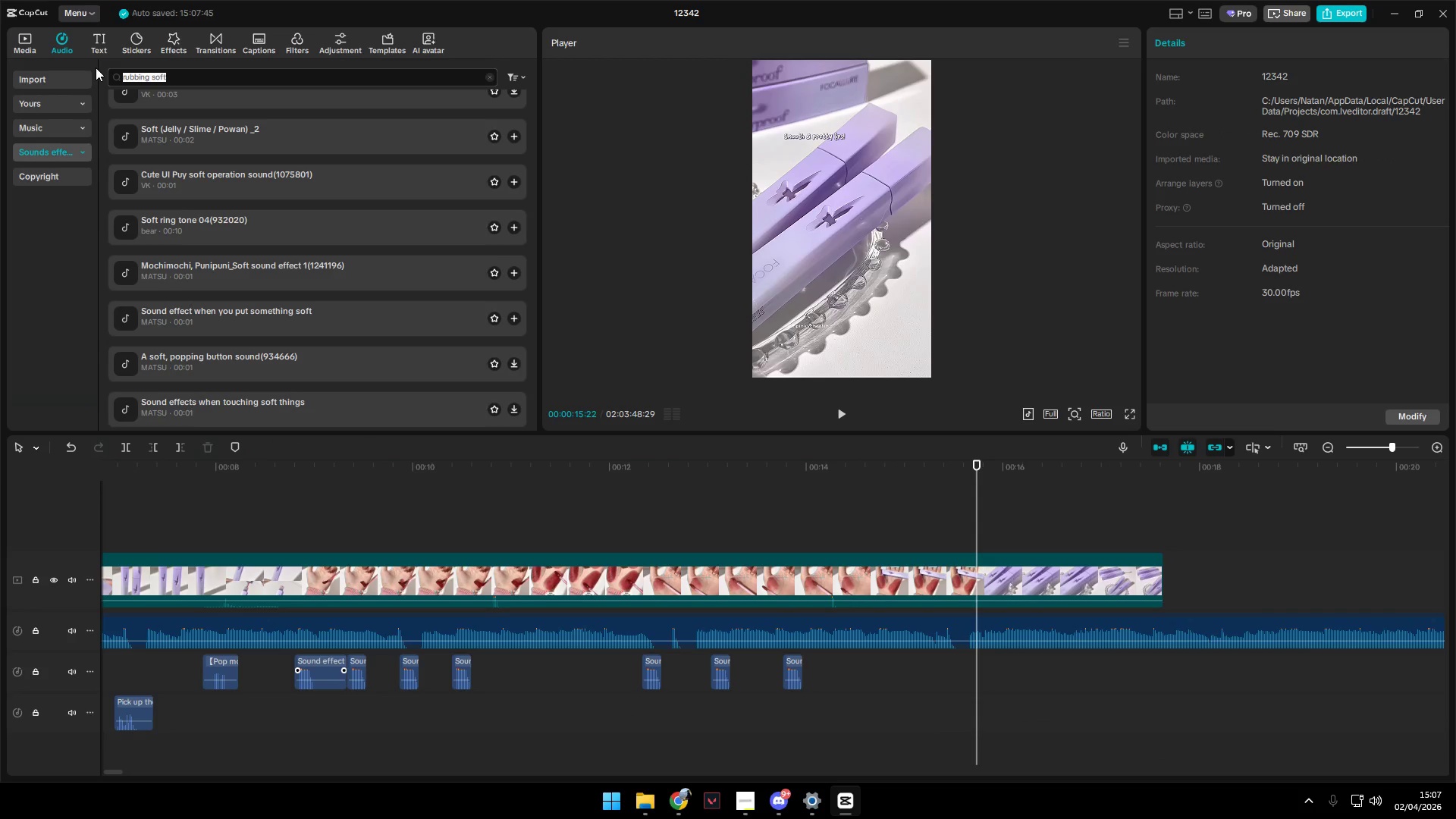 
type(plate)
 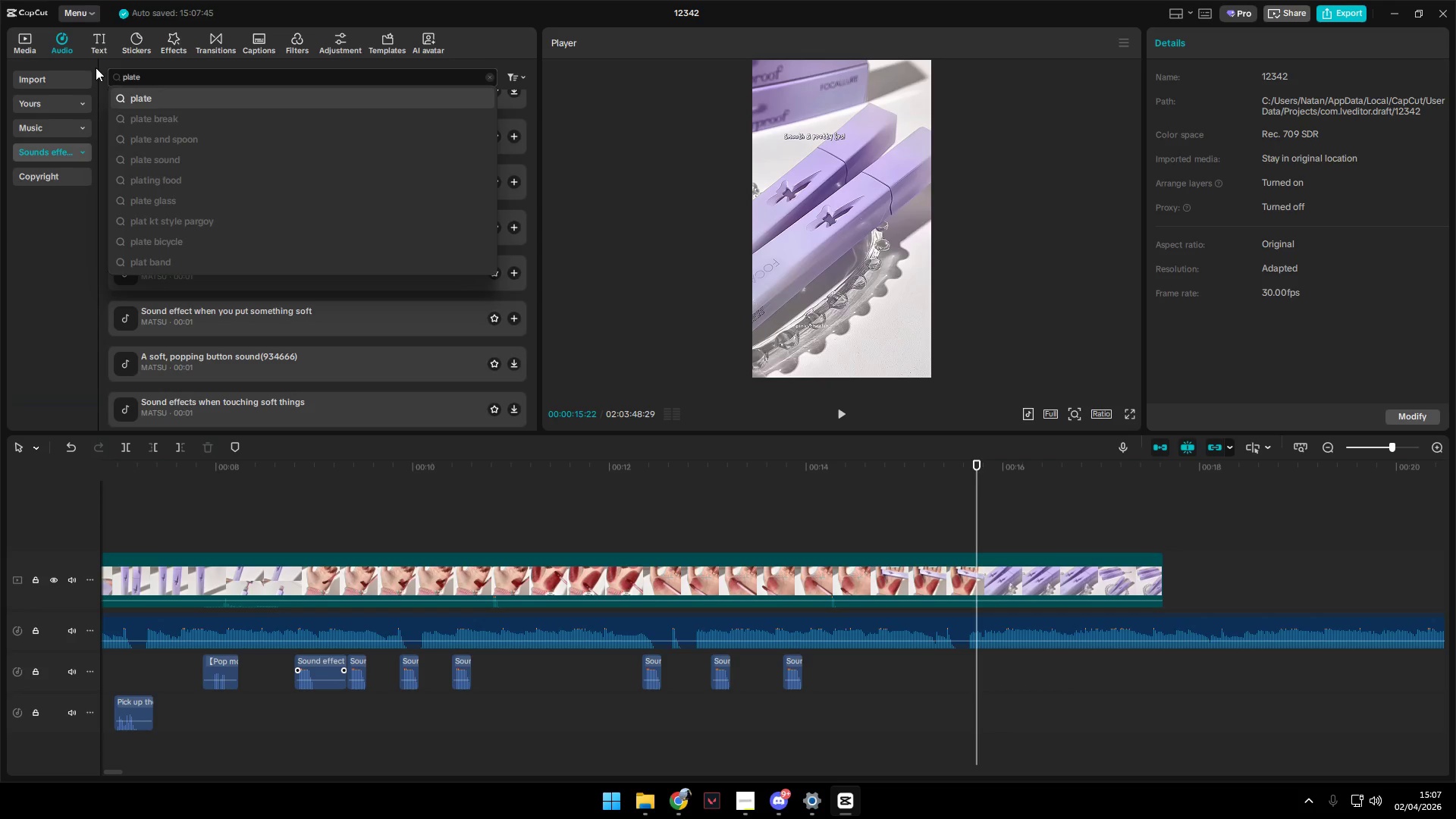 
key(Enter)
 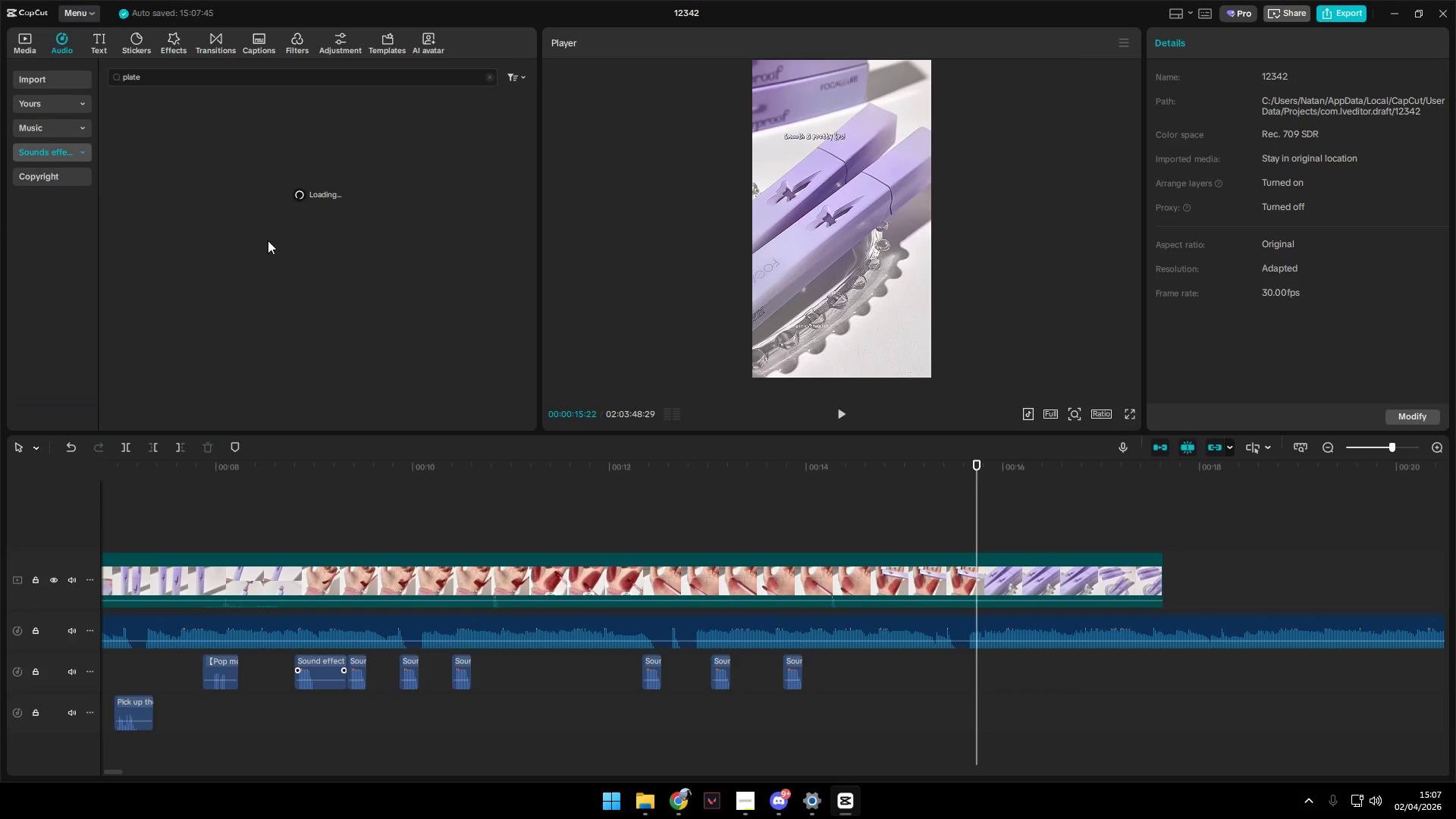 
left_click([186, 111])
 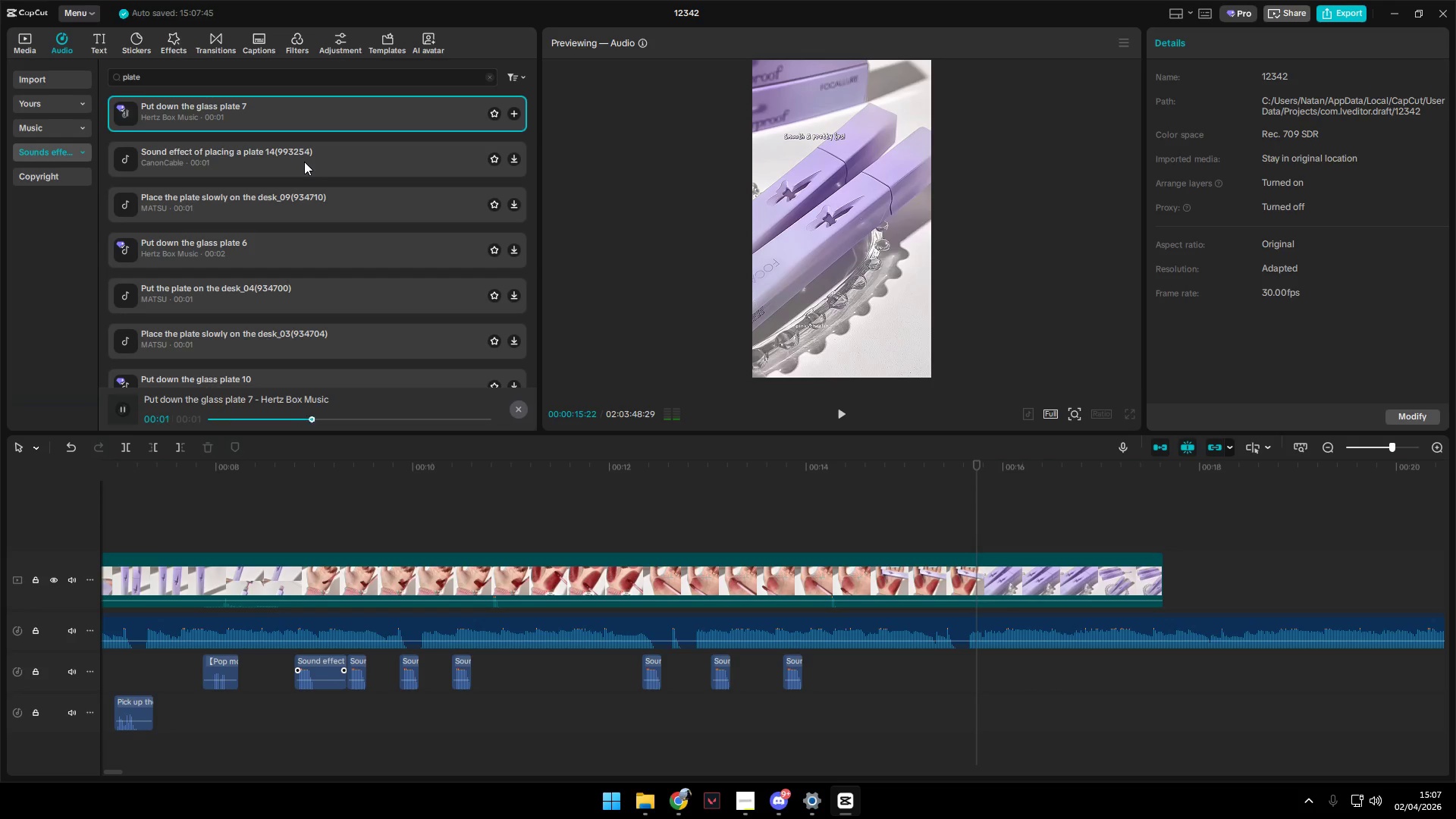 
left_click([304, 162])
 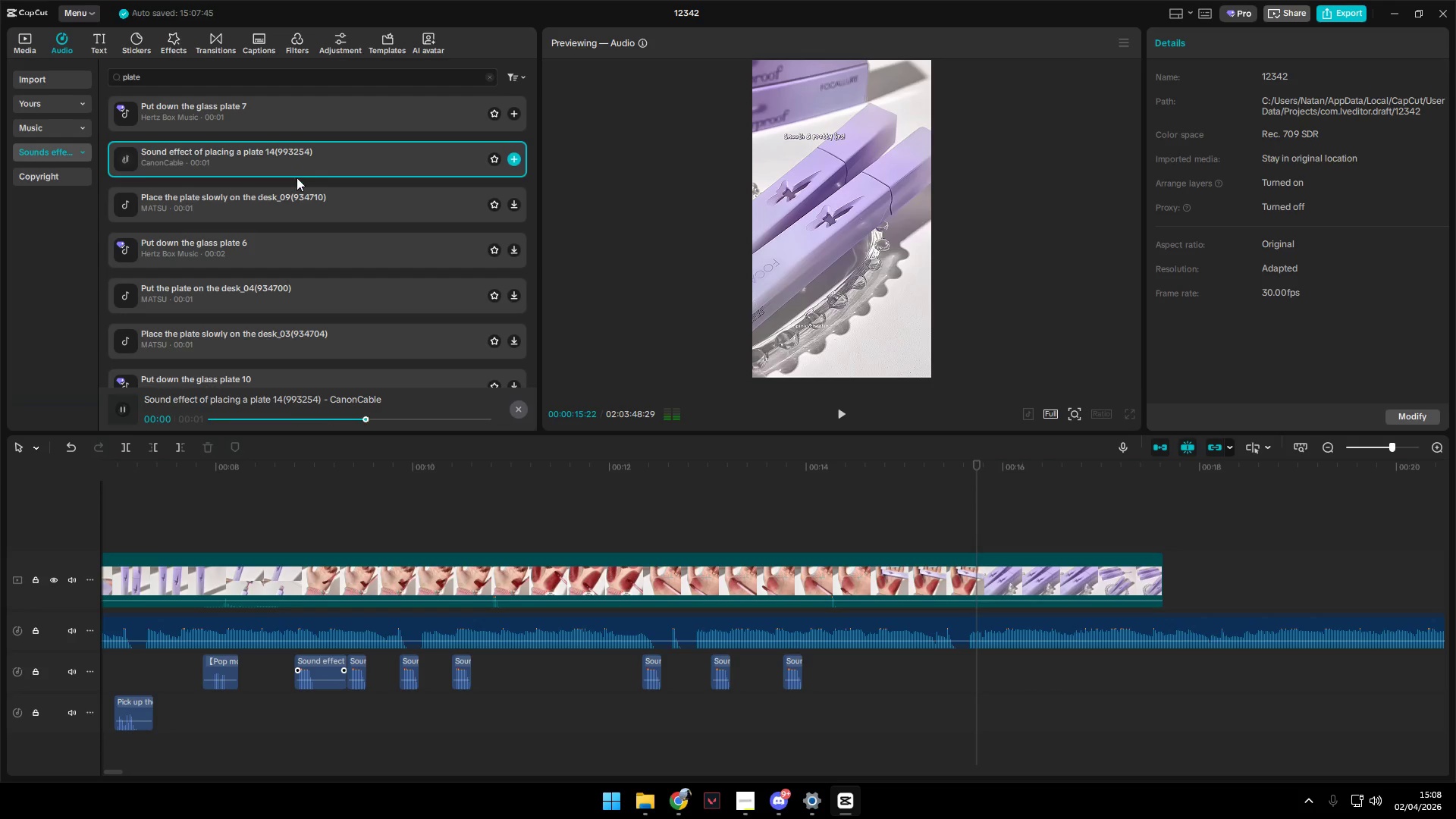 
left_click([284, 199])
 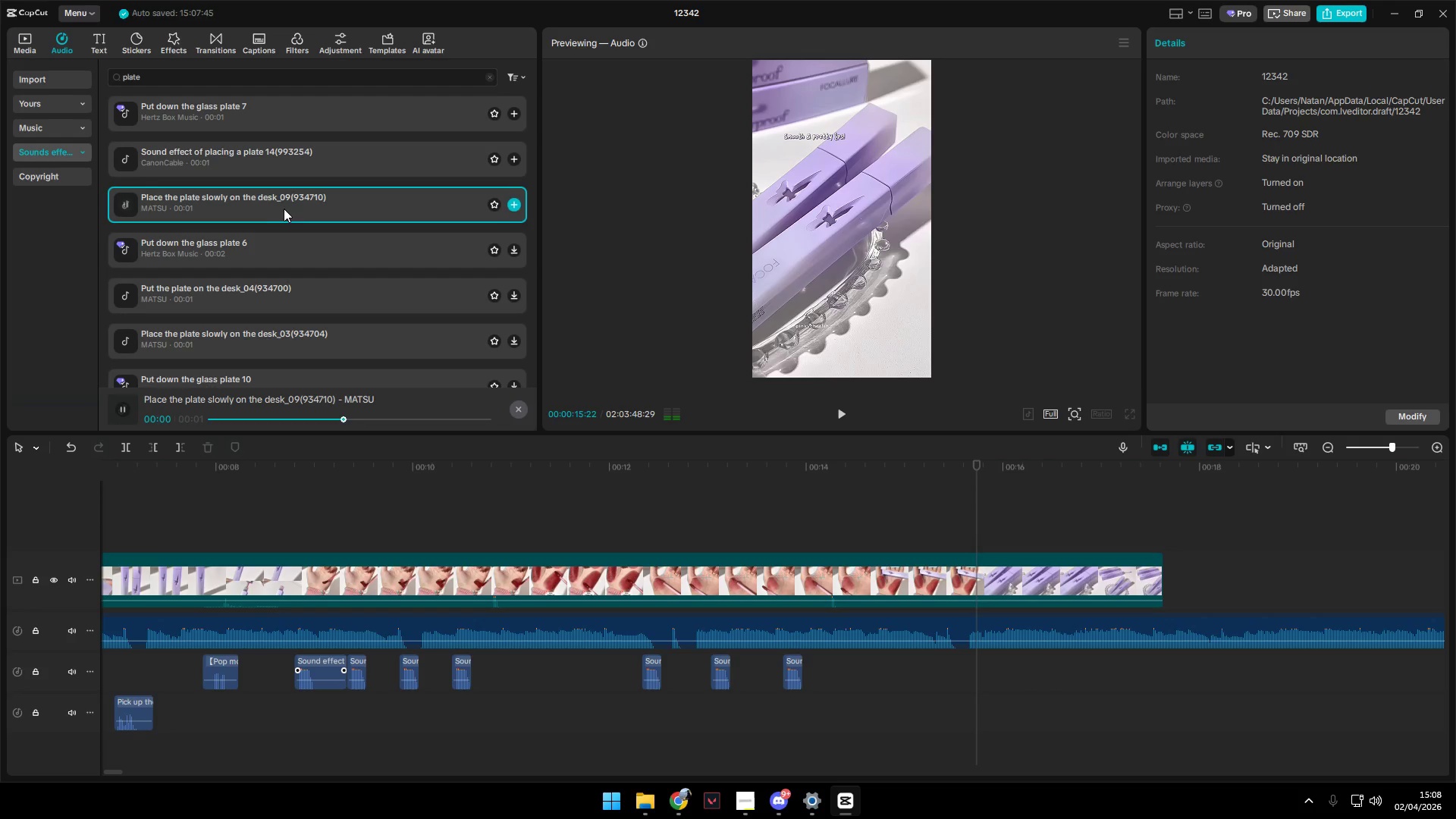 
left_click([277, 236])
 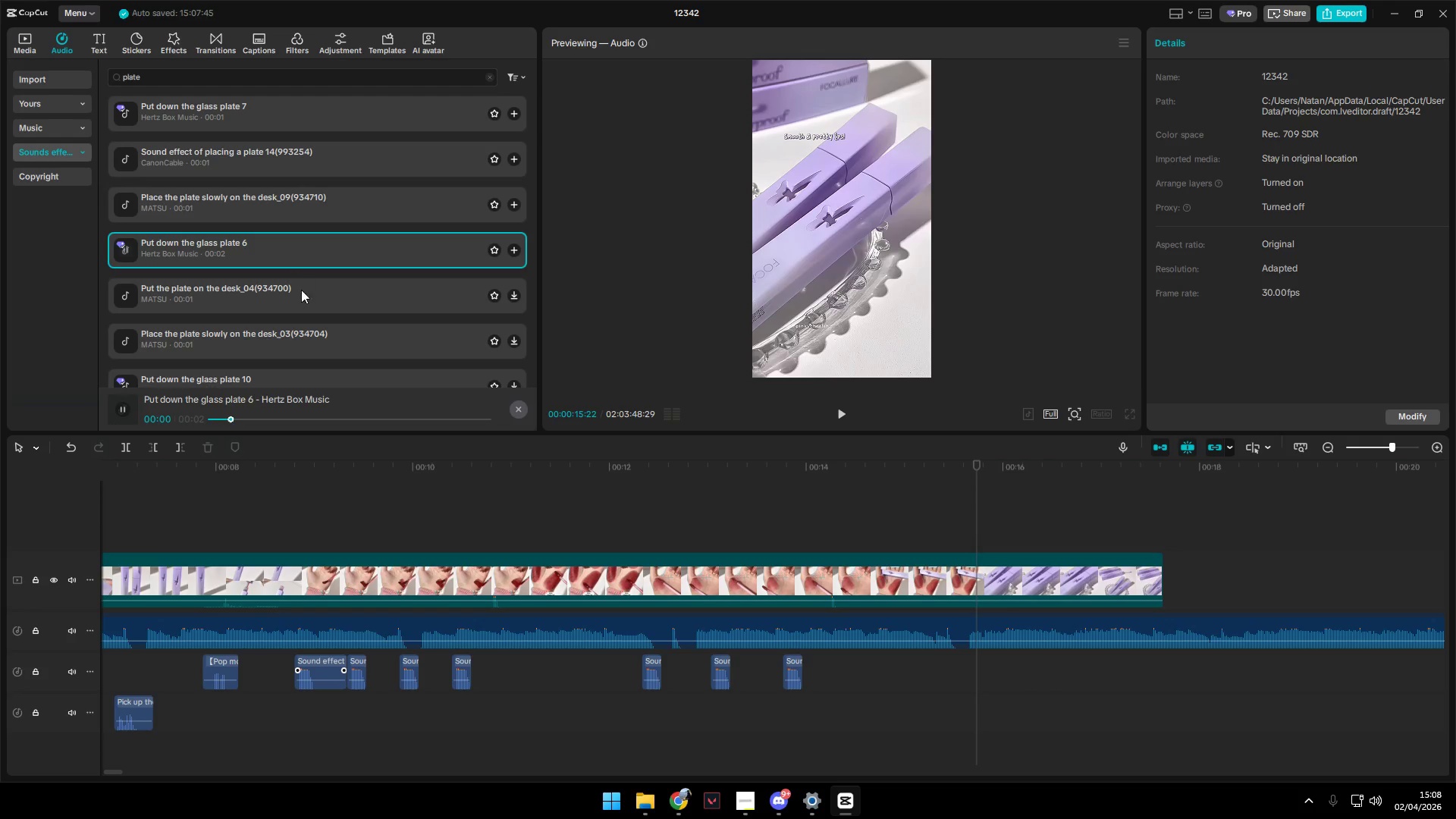 
left_click([298, 300])
 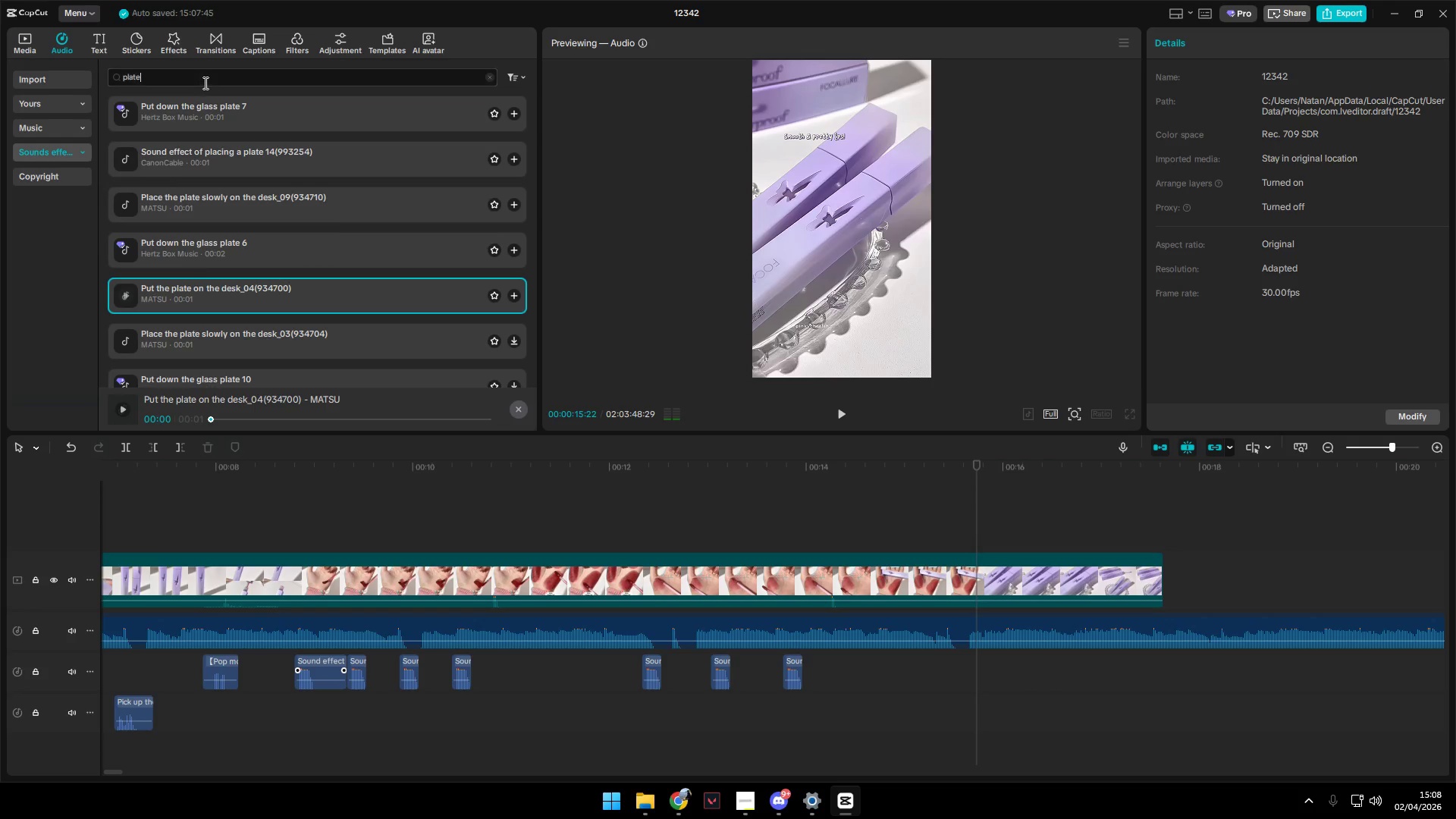 
type( drag)
 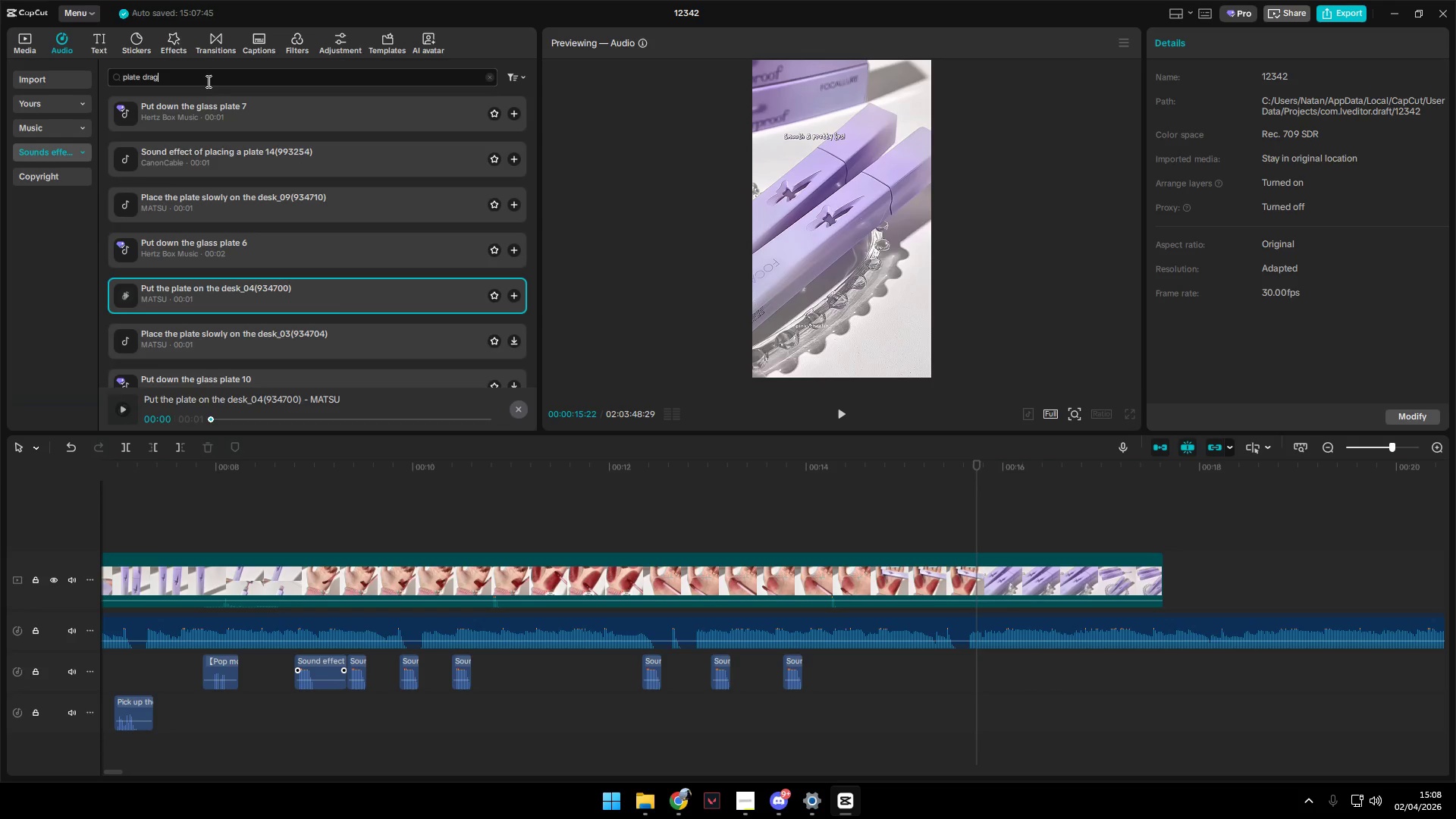 
key(Enter)
 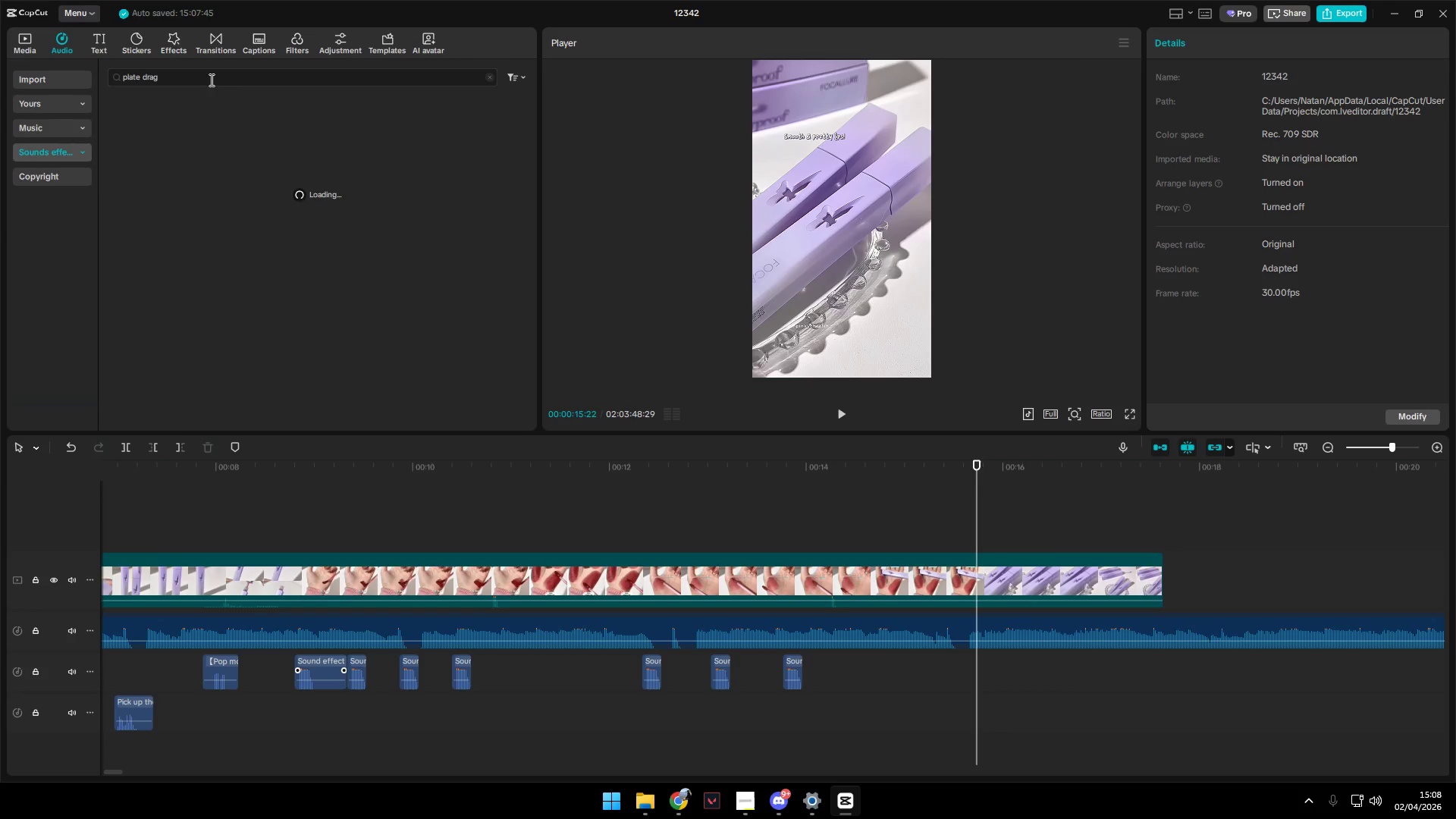 
left_click([267, 111])
 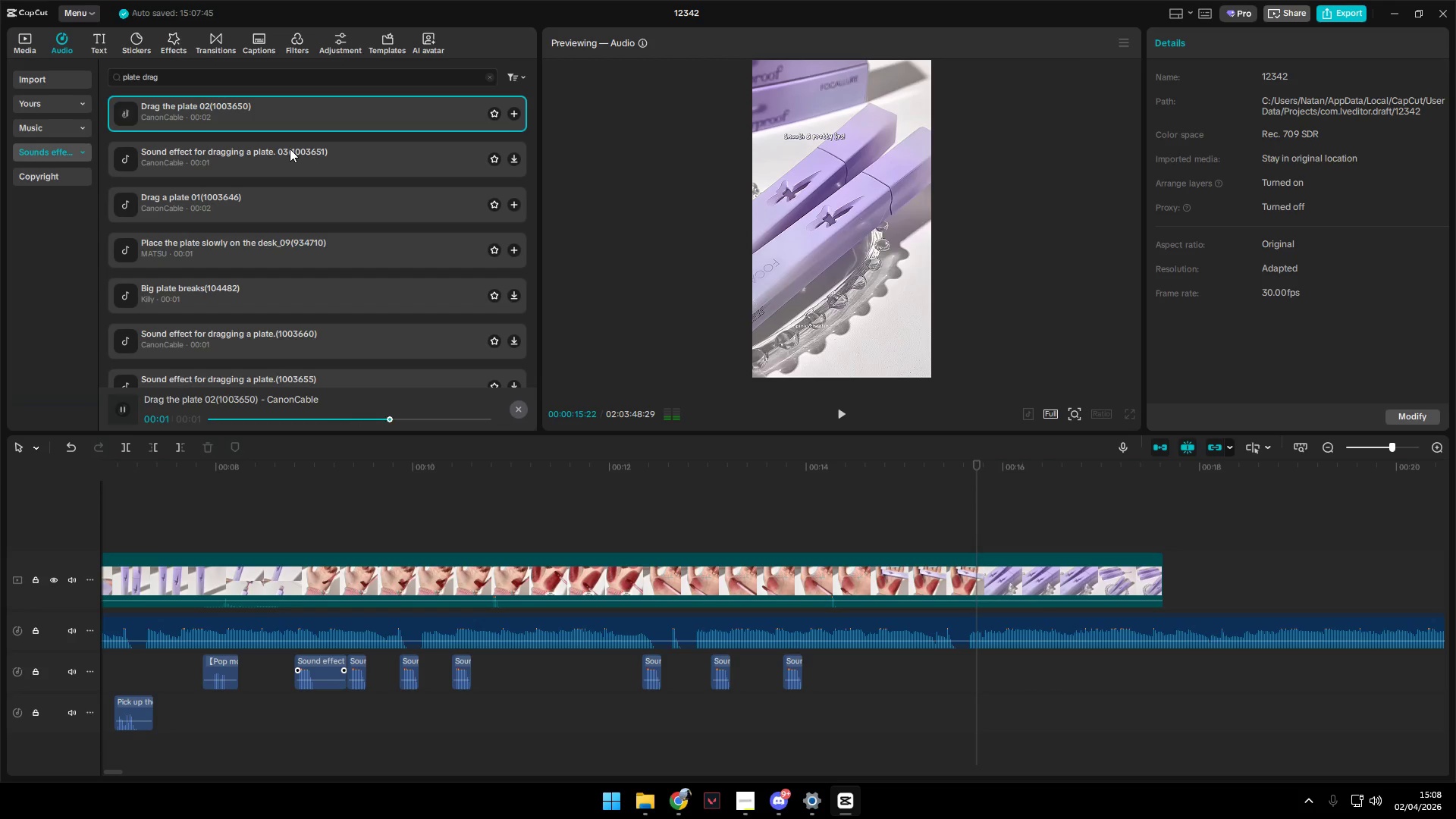 
left_click([290, 149])
 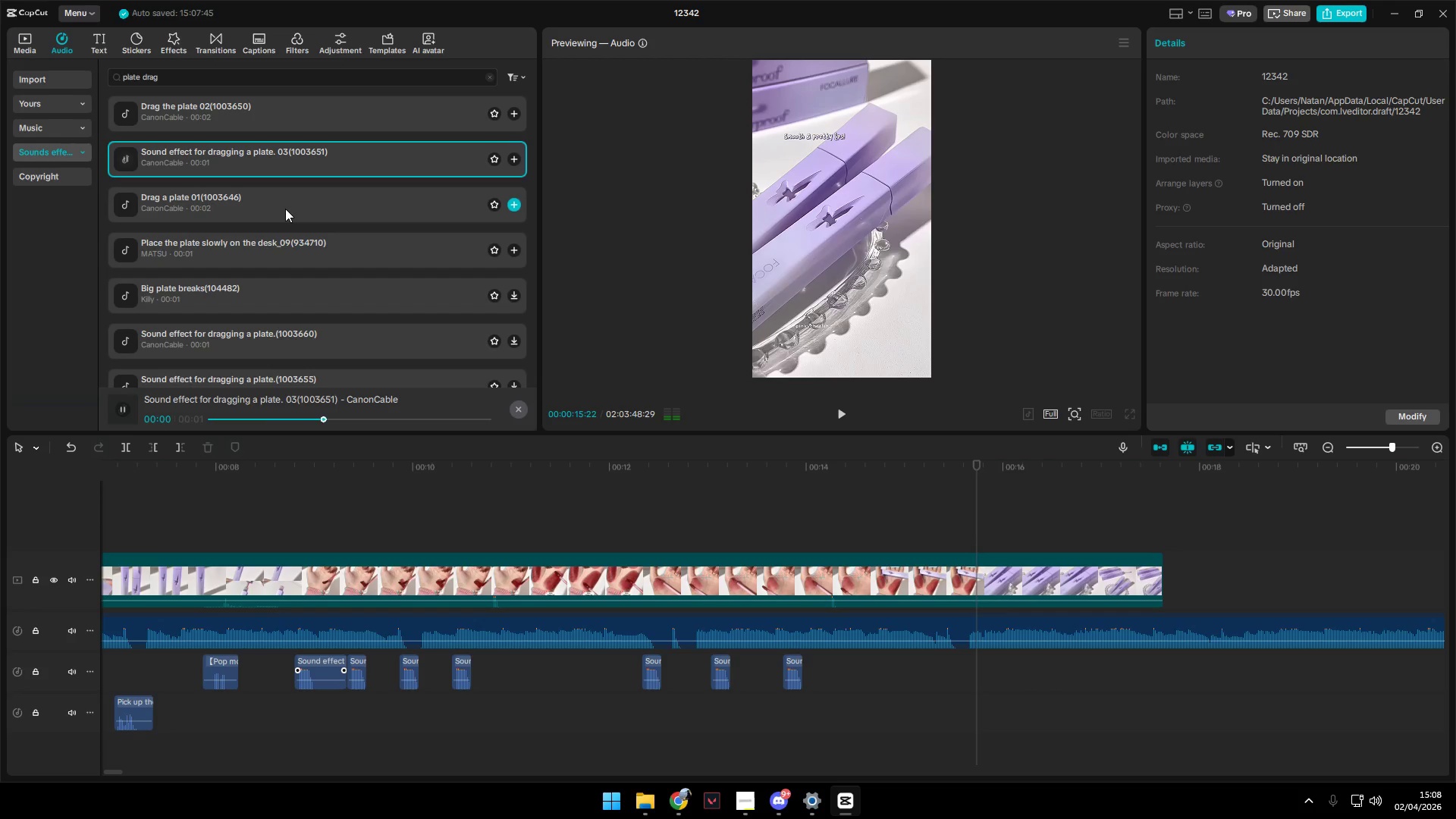 
left_click([286, 201])
 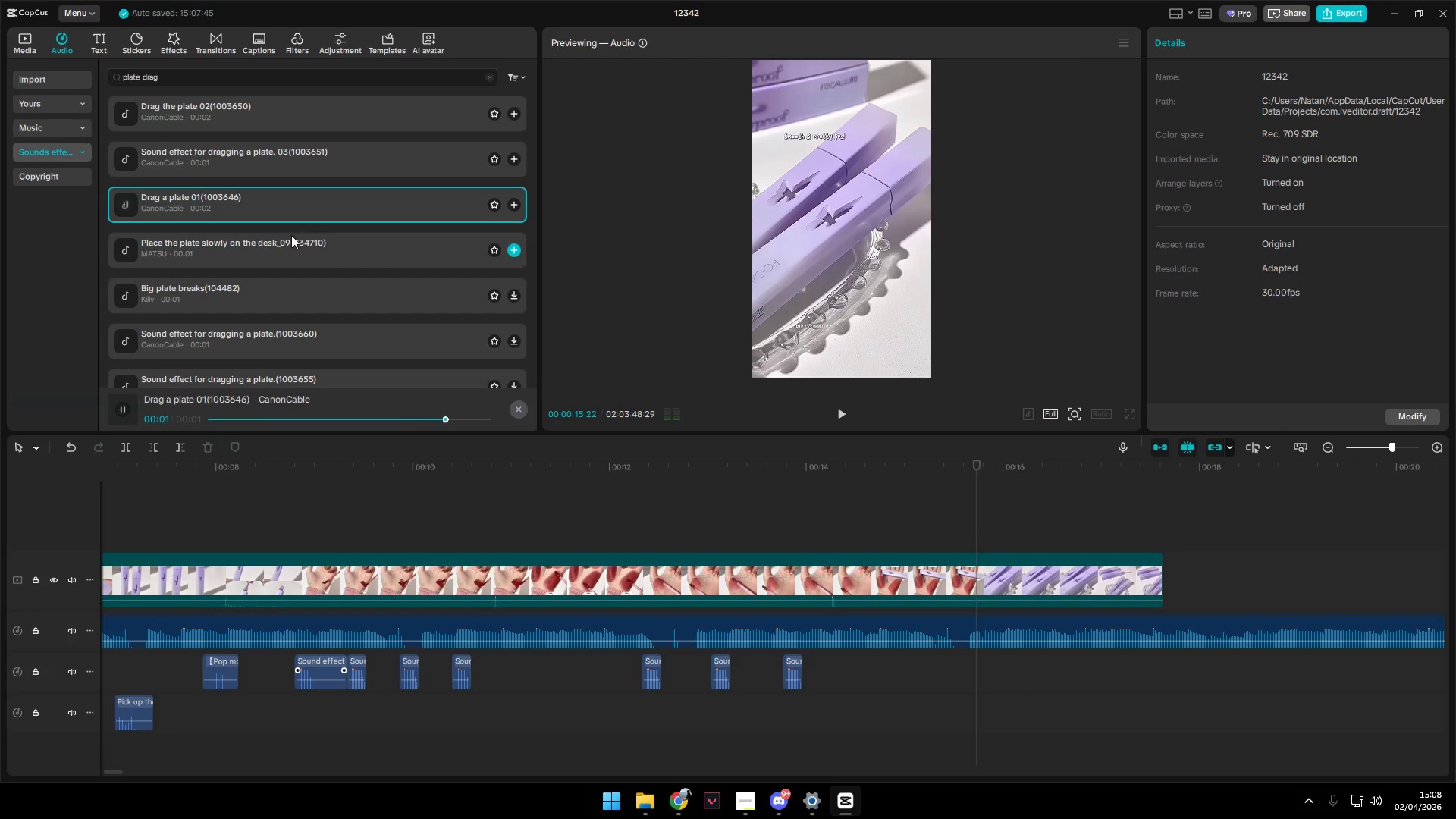 
left_click_drag(start_coordinate=[304, 202], to_coordinate=[970, 670])
 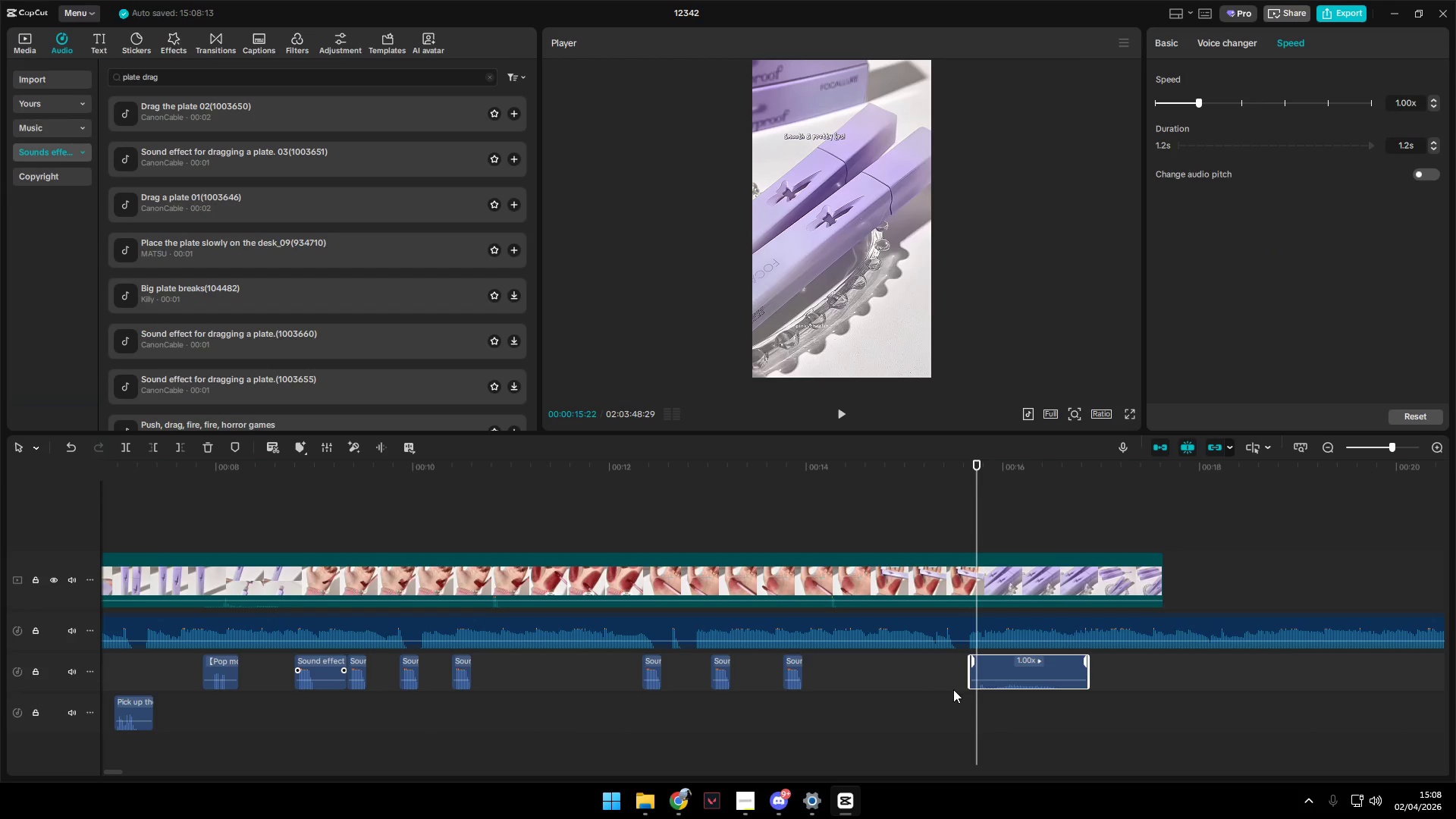 
left_click([953, 689])
 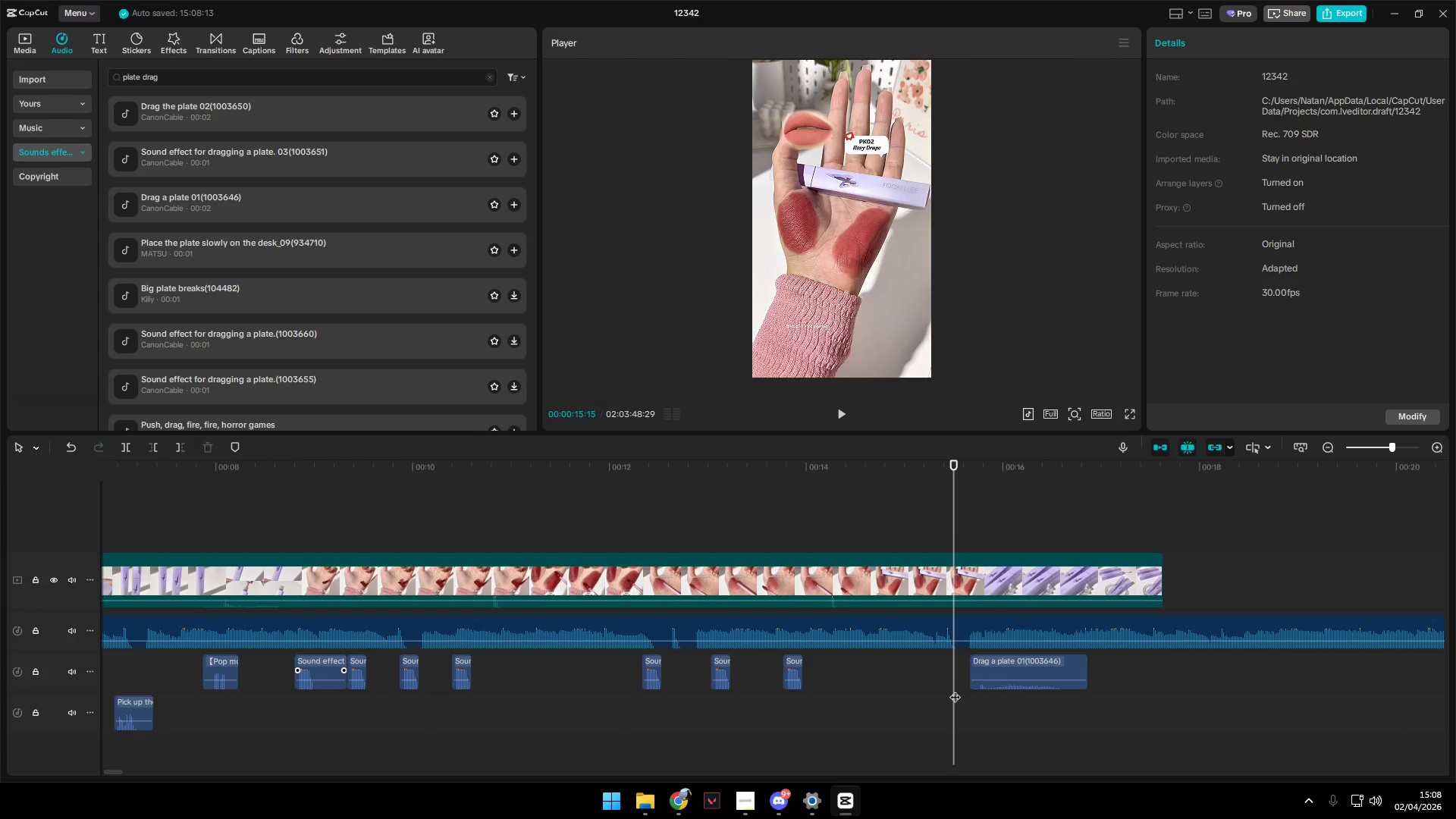 
key(Space)
 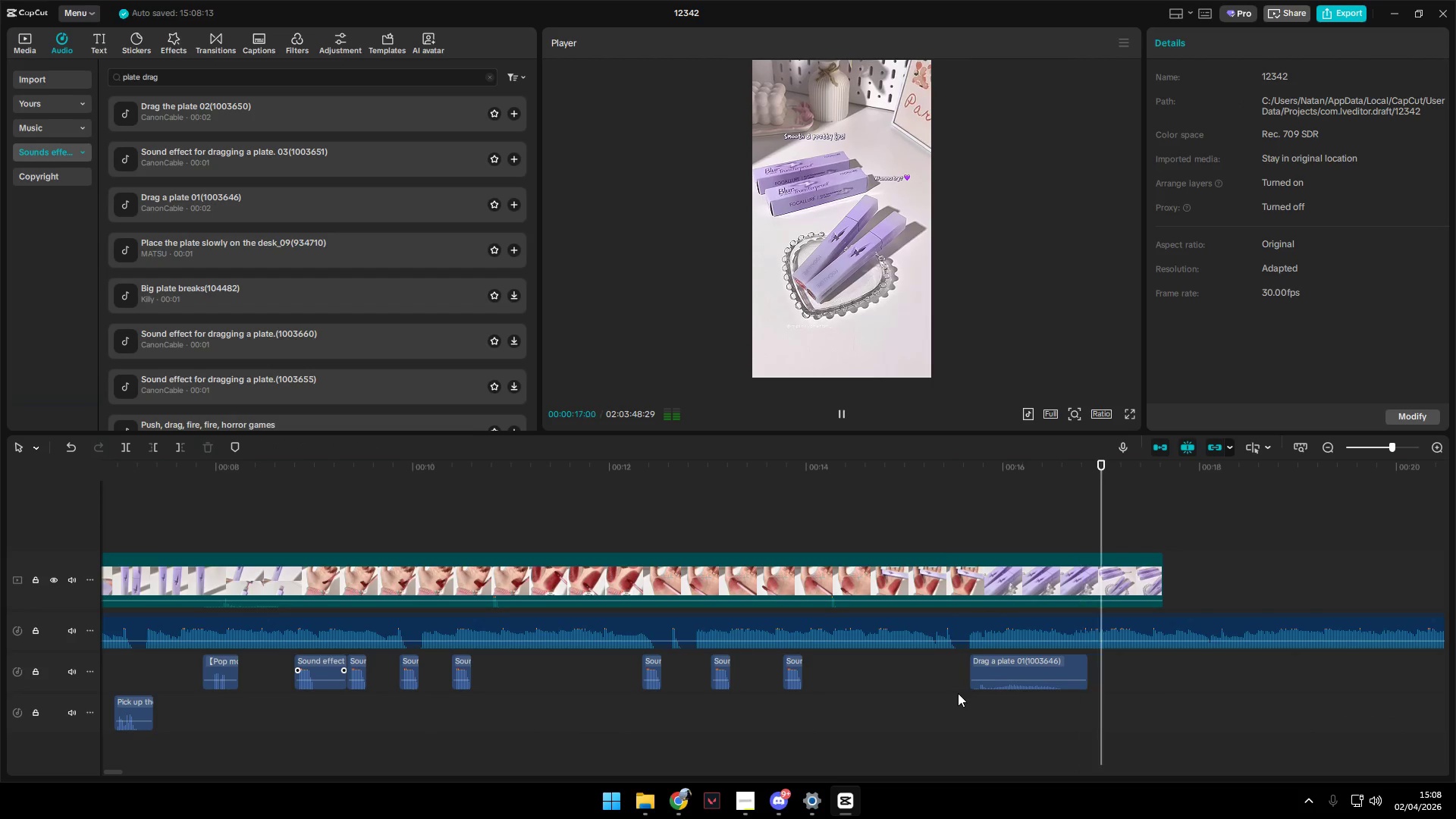 
key(Space)
 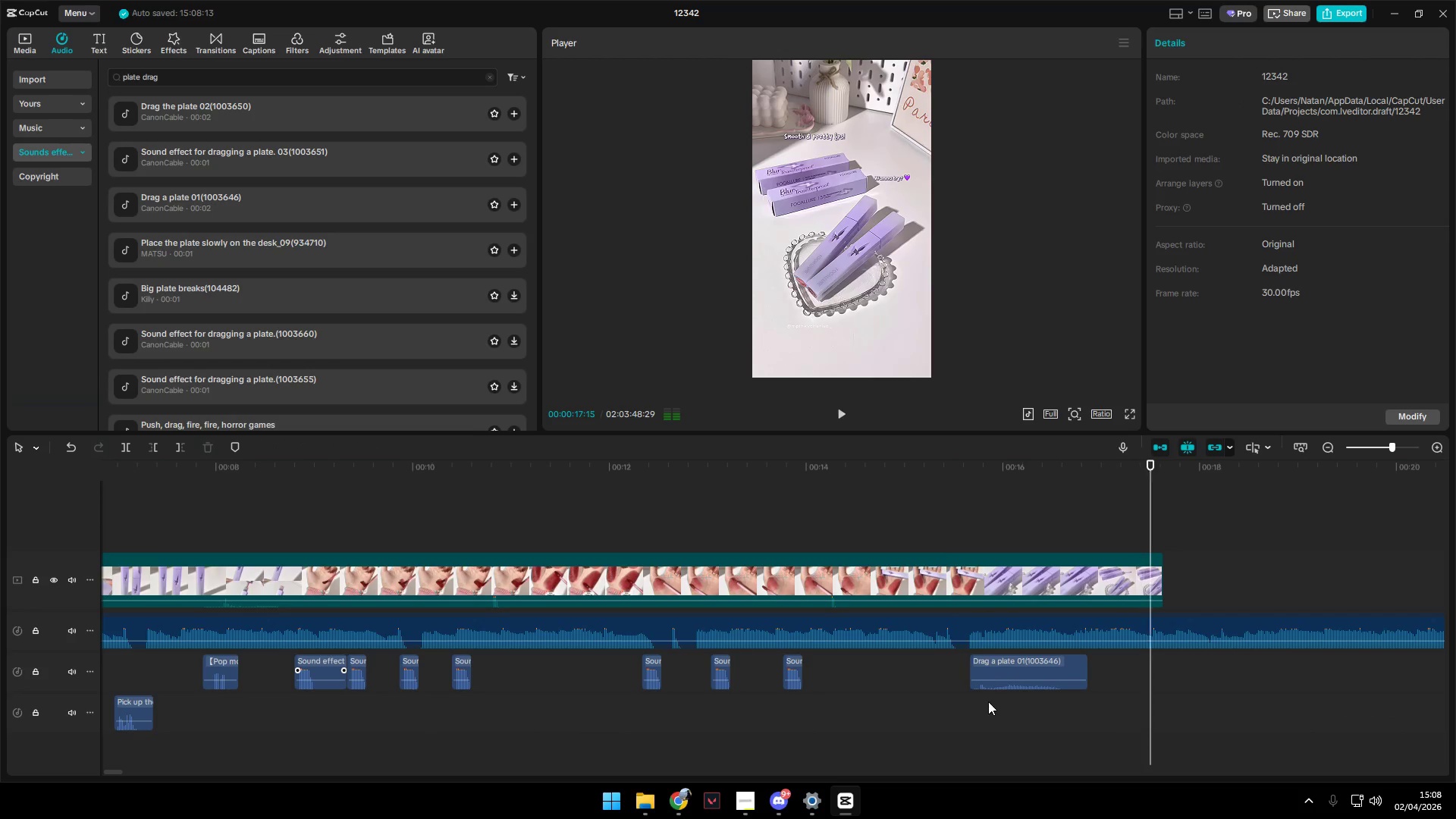 
left_click([980, 709])
 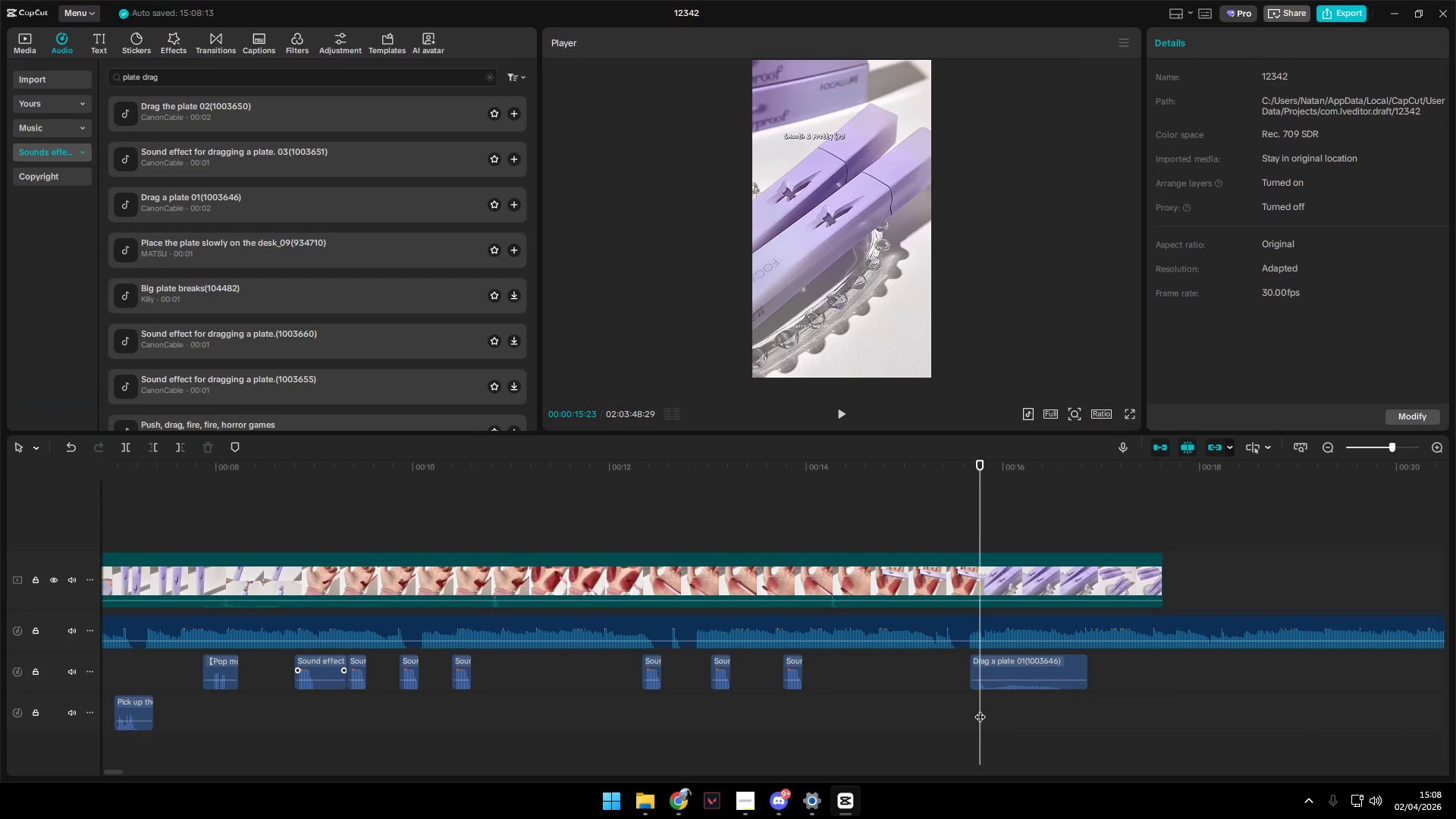 
left_click_drag(start_coordinate=[980, 709], to_coordinate=[974, 711])
 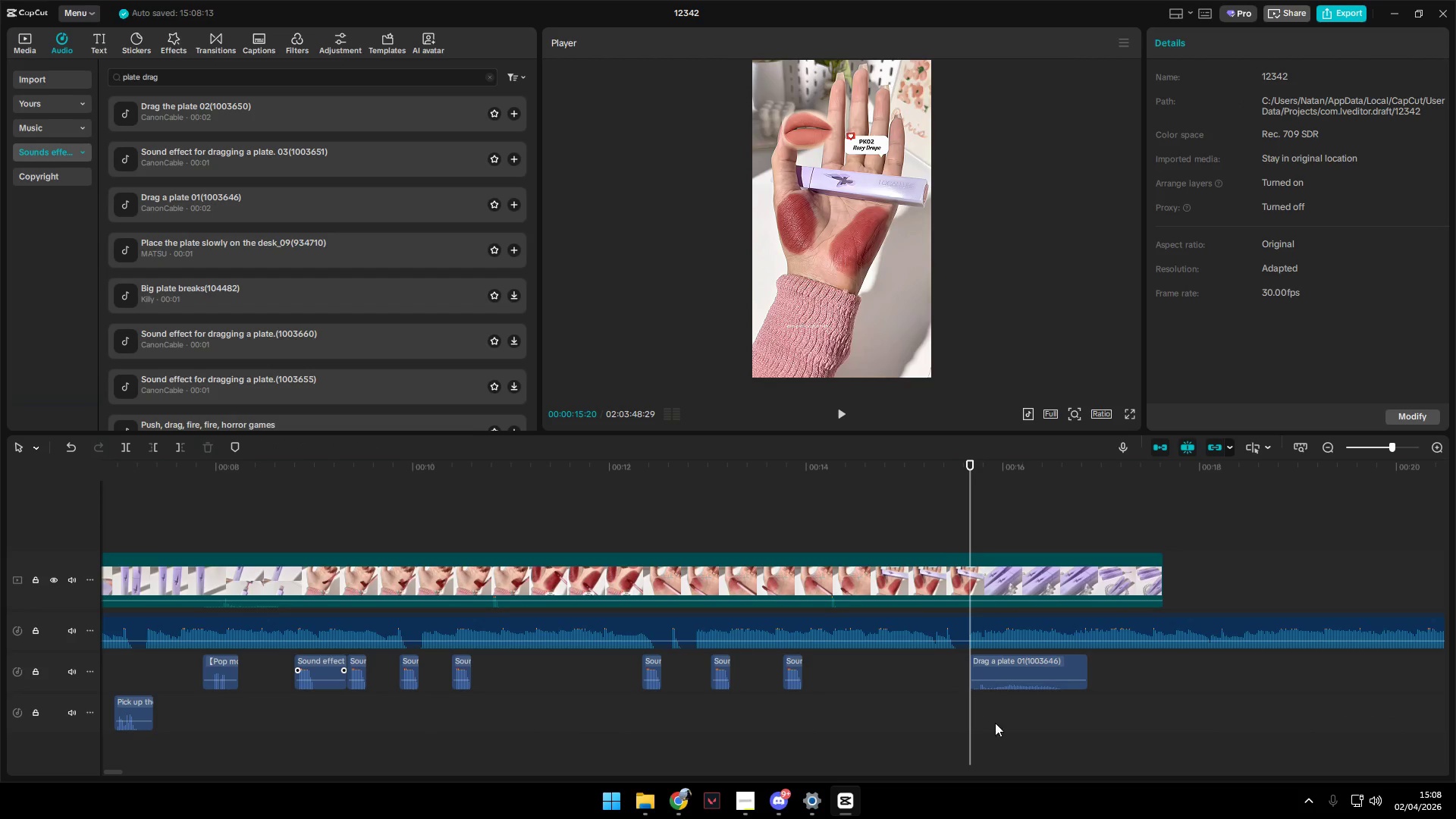 
hold_key(key=ControlLeft, duration=0.86)
 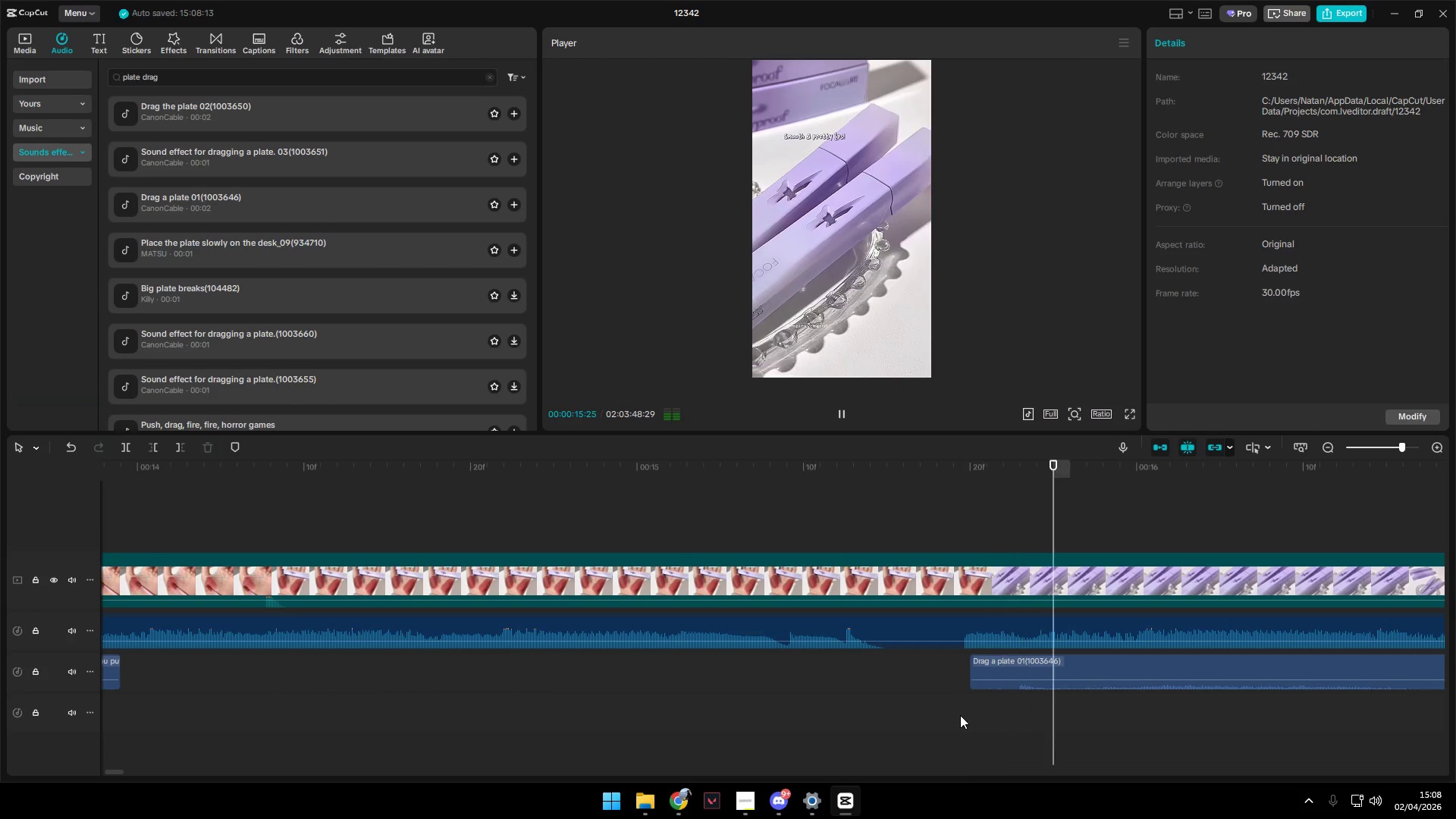 
key(Space)
 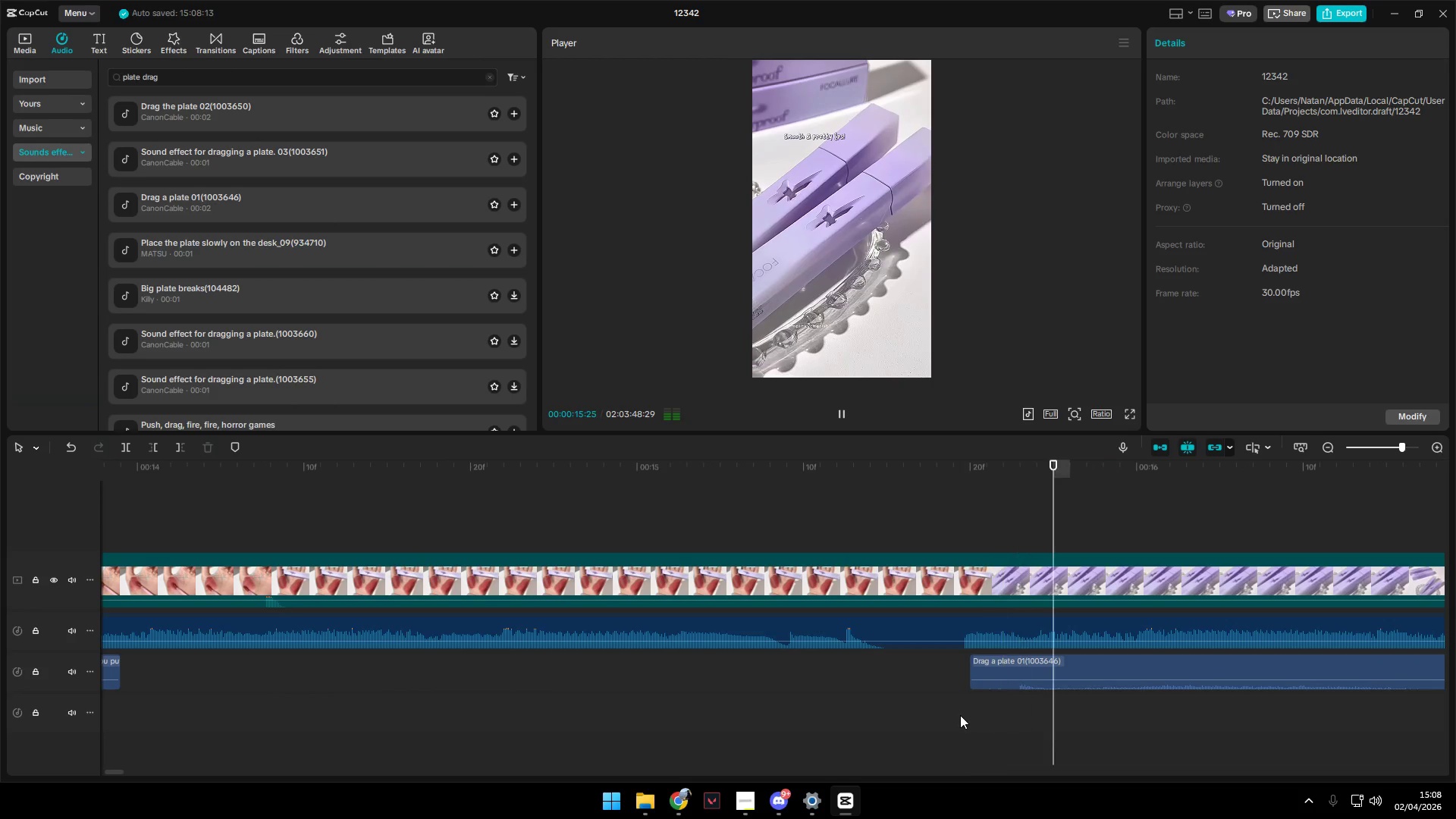 
scroll: coordinate [1014, 716], scroll_direction: up, amount: 16.0
 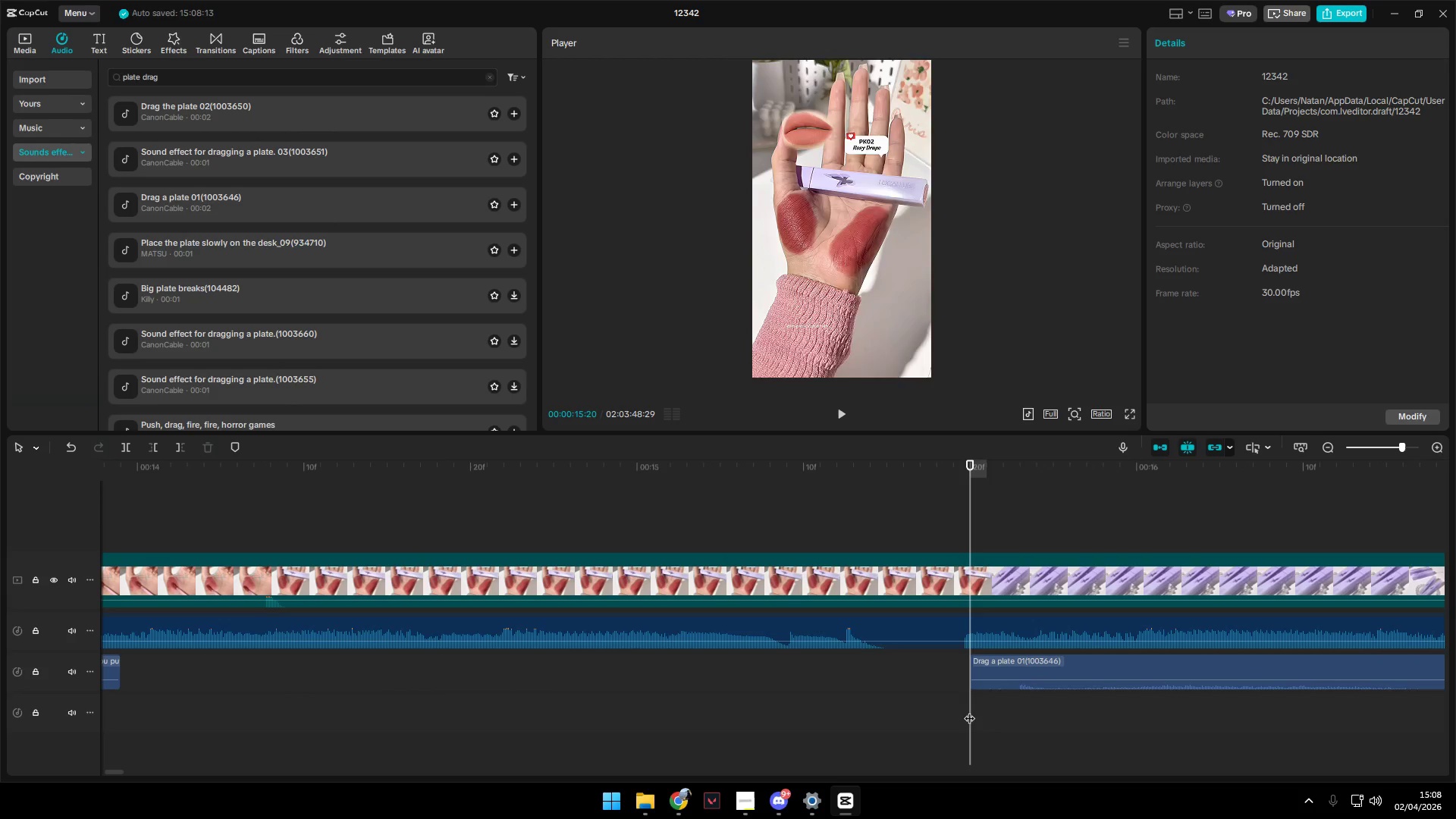 
key(Space)
 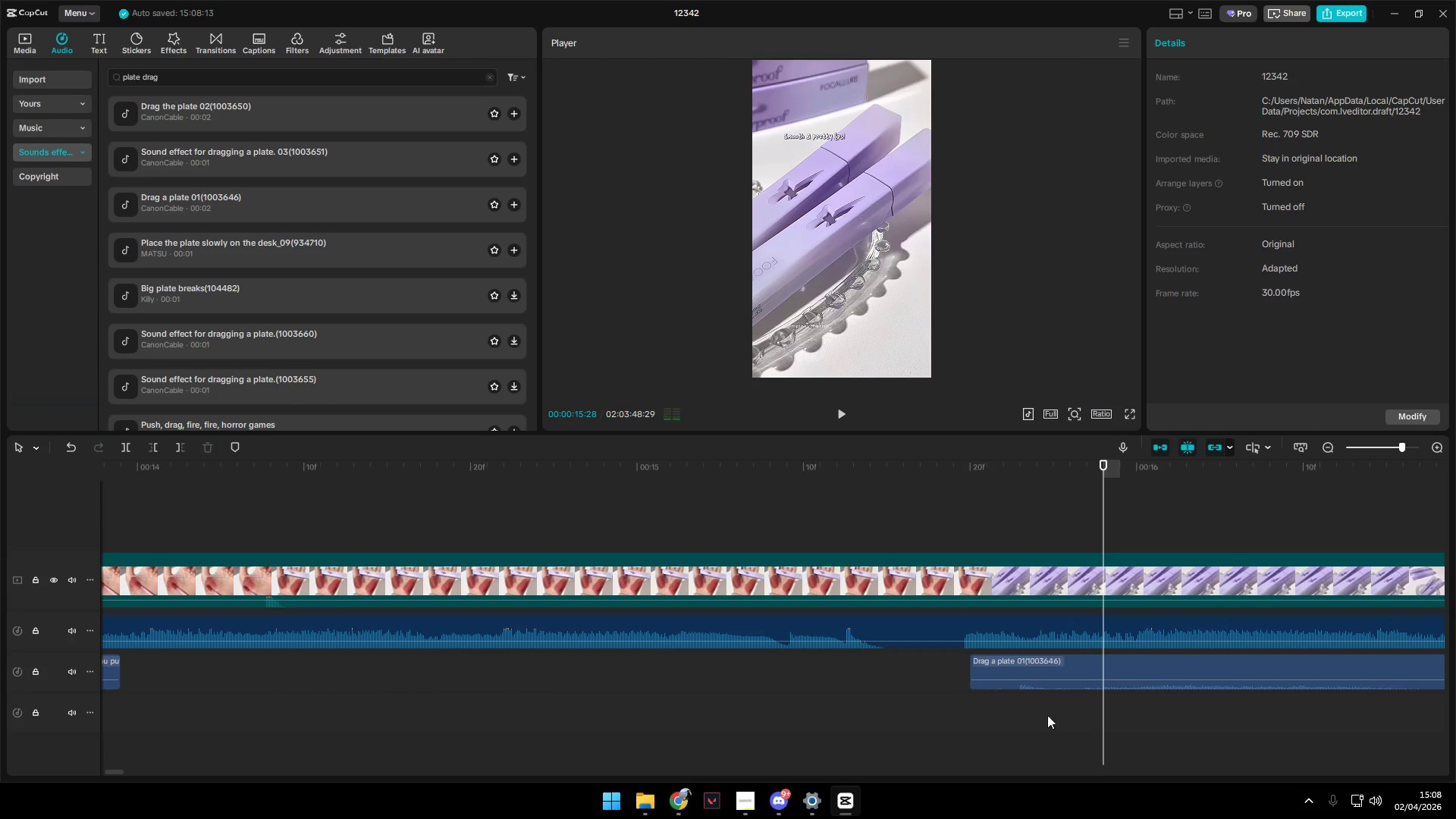 
left_click_drag(start_coordinate=[1057, 720], to_coordinate=[1051, 720])
 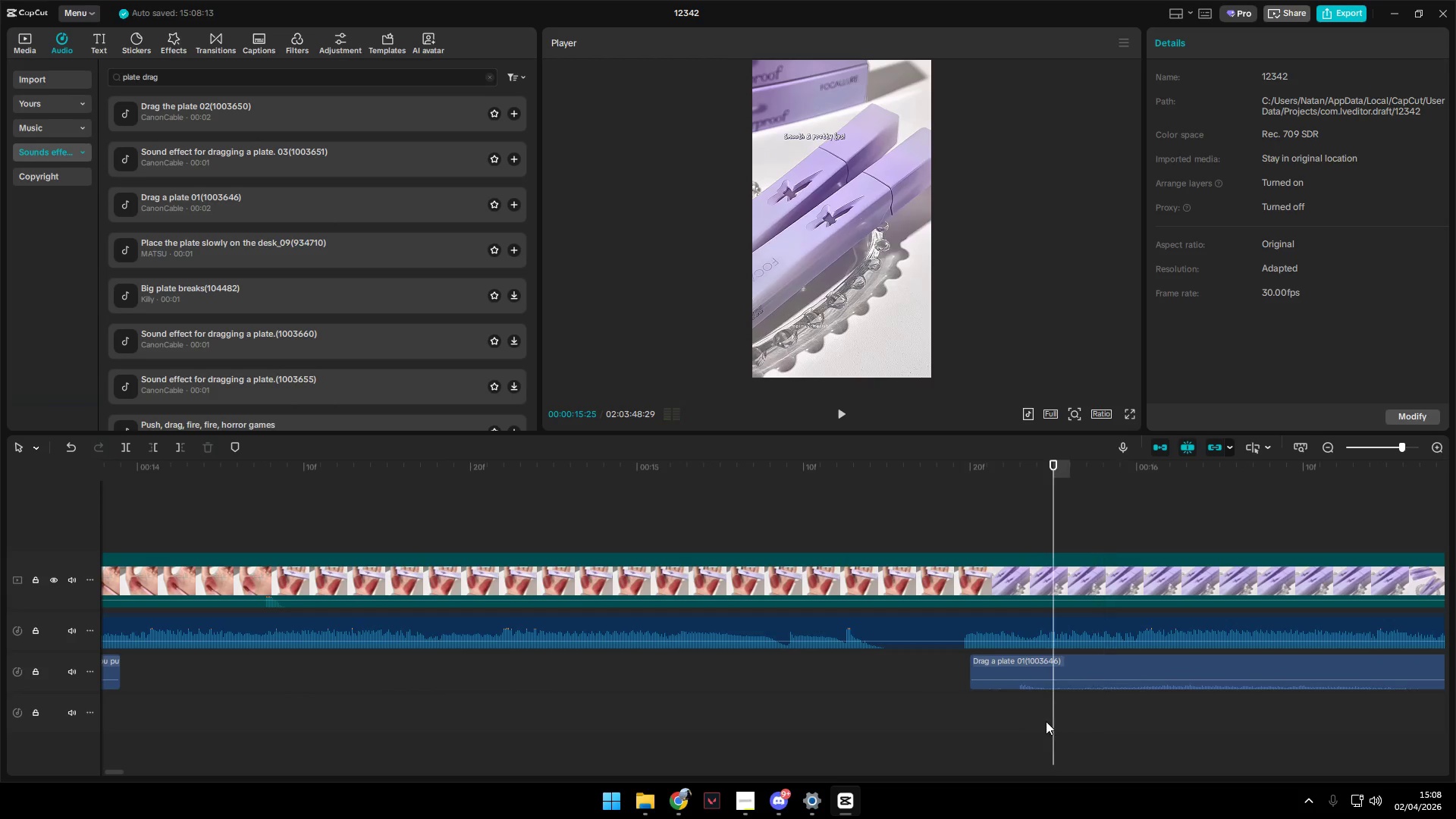 
left_click_drag(start_coordinate=[1052, 724], to_coordinate=[1017, 728])
 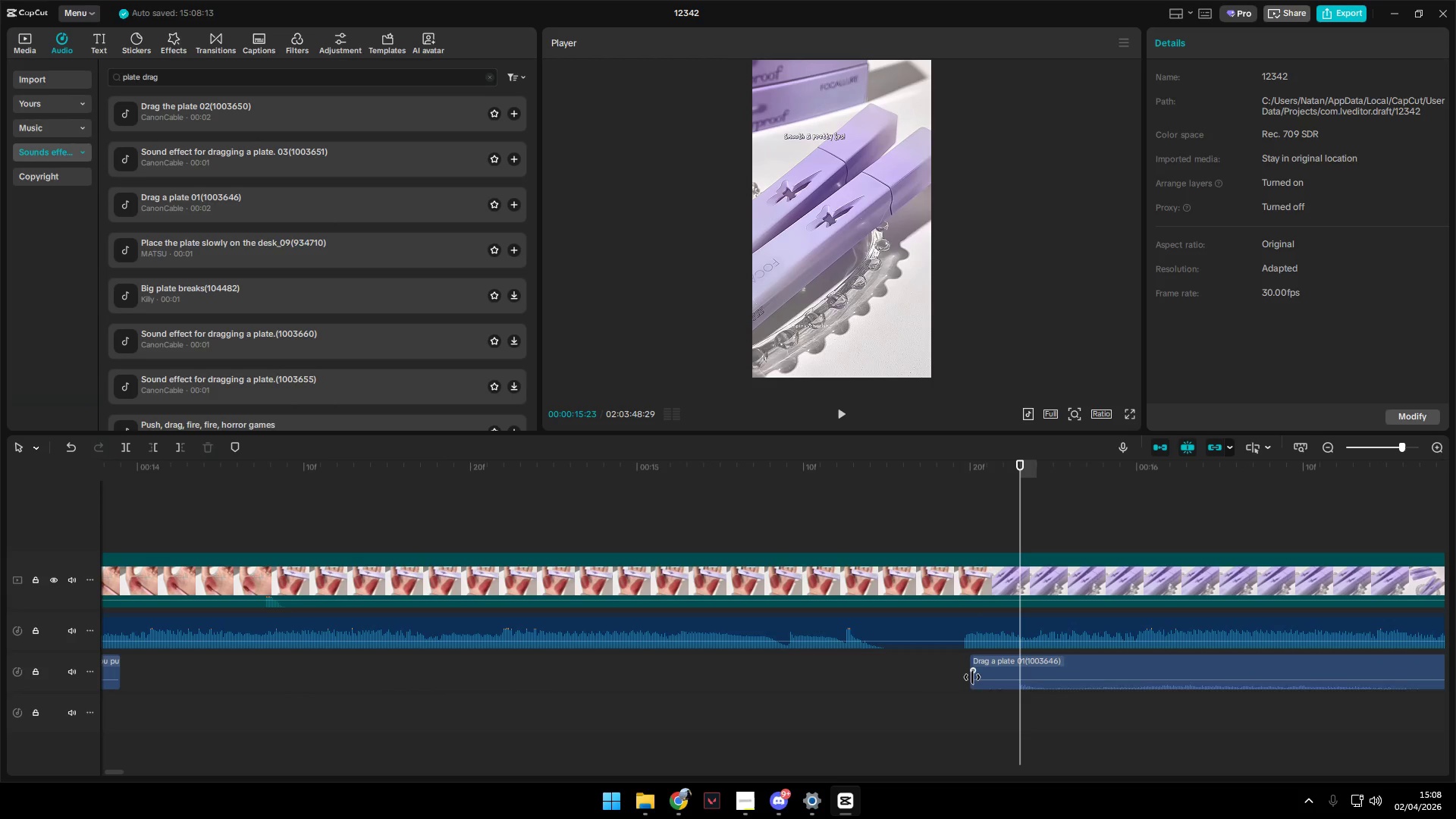 
left_click_drag(start_coordinate=[972, 679], to_coordinate=[1020, 681])
 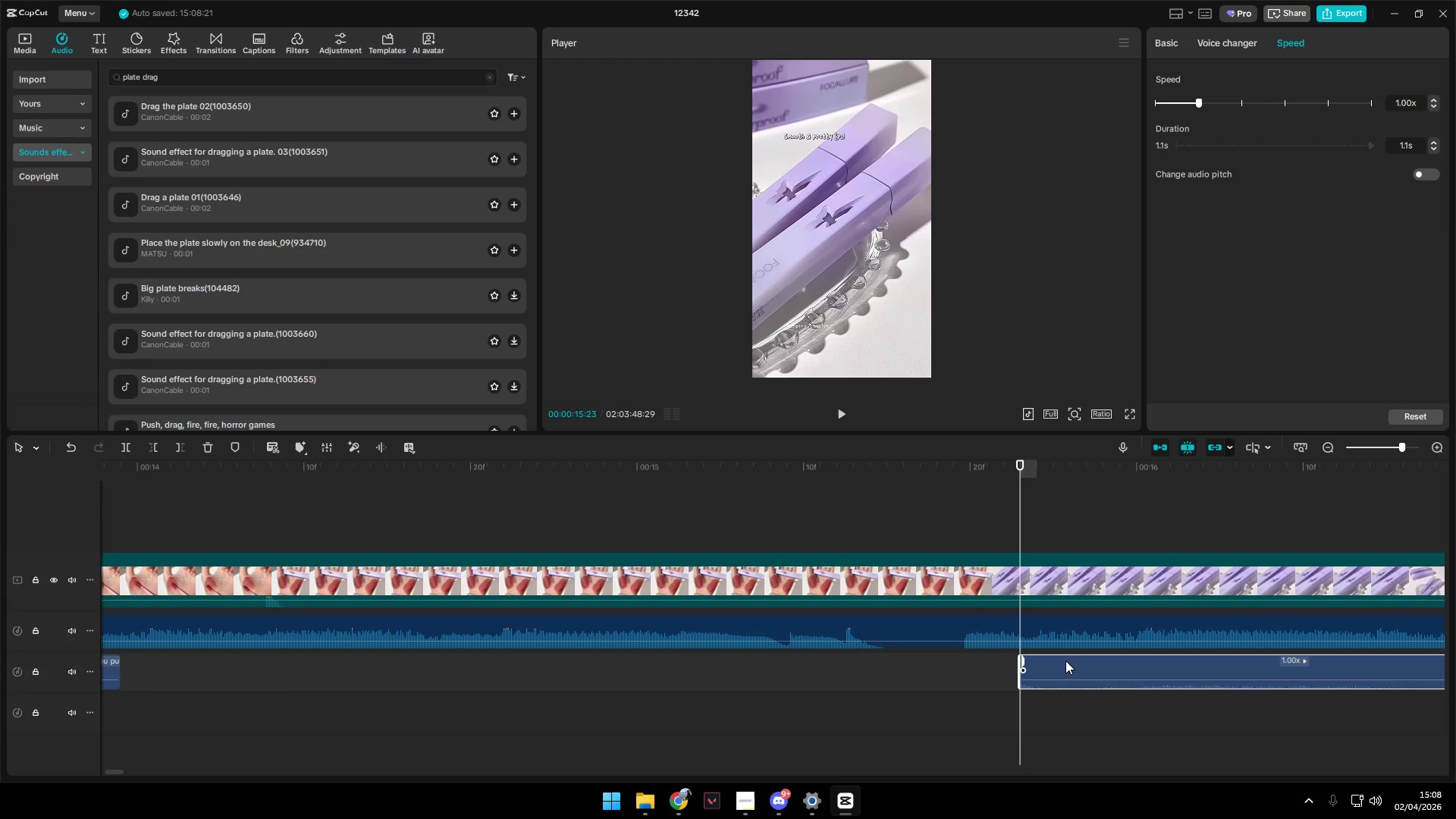 
left_click_drag(start_coordinate=[1065, 659], to_coordinate=[1050, 660])
 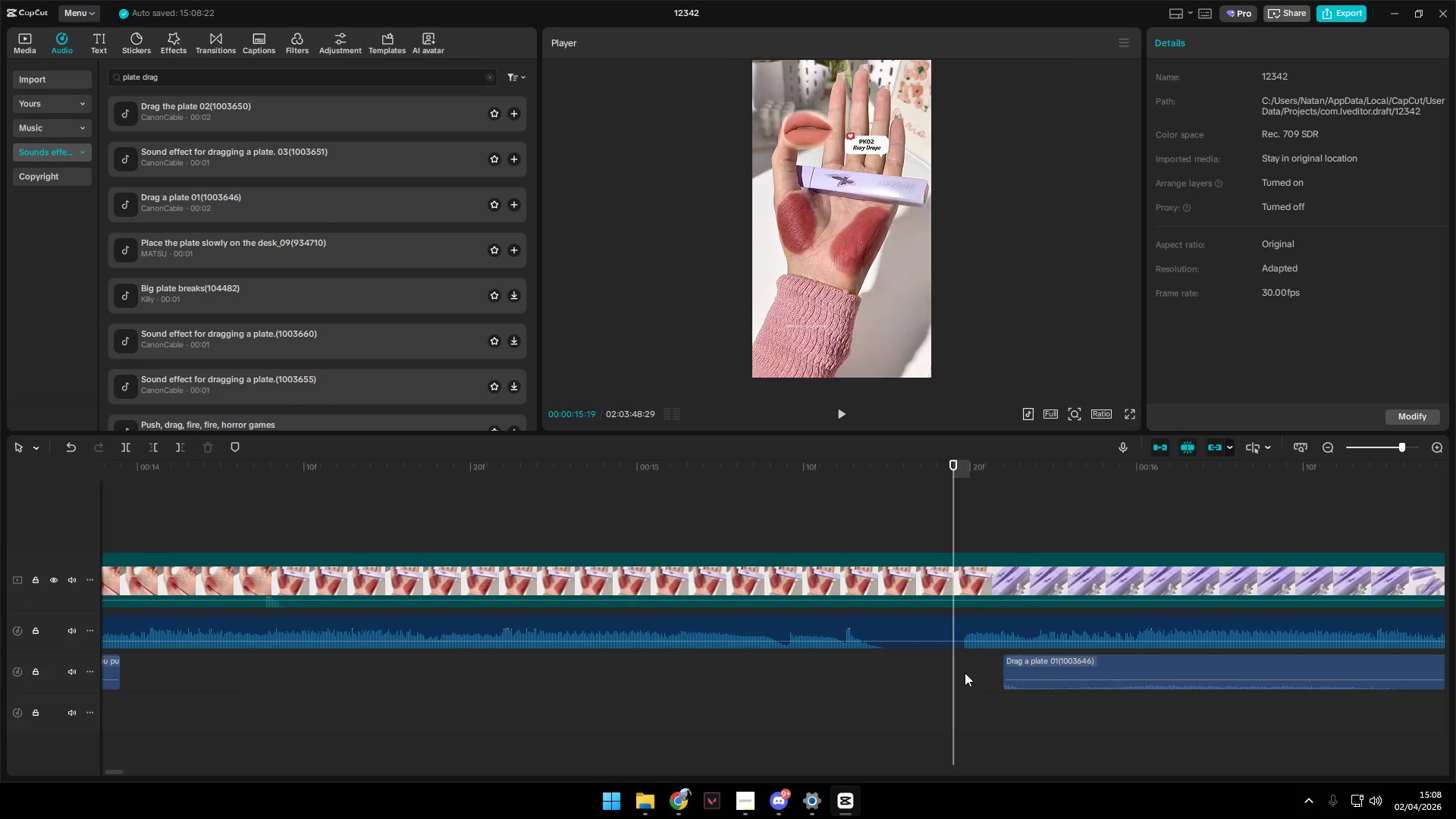 
left_click_drag(start_coordinate=[960, 673], to_coordinate=[974, 676])
 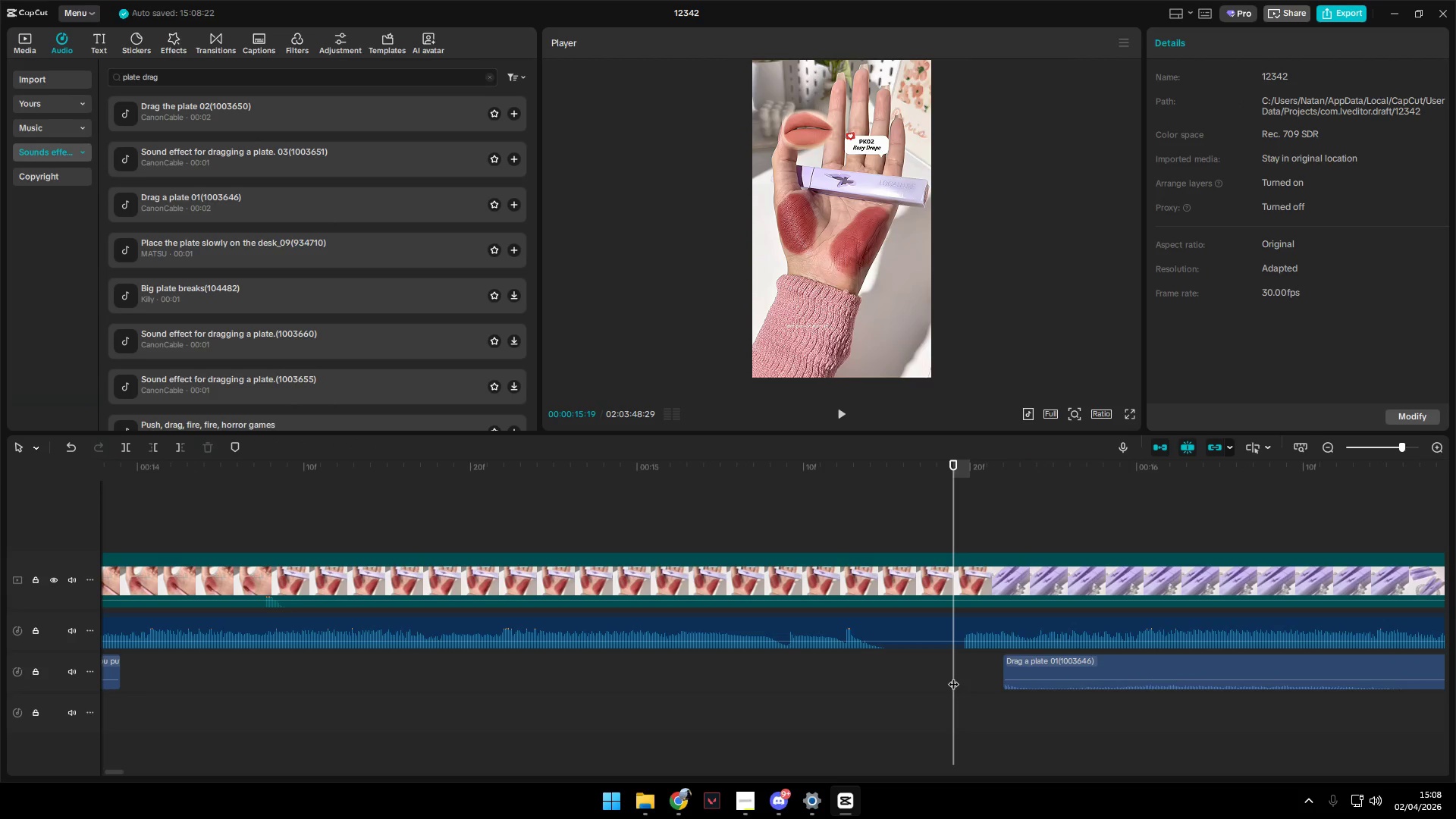 
left_click_drag(start_coordinate=[953, 677], to_coordinate=[984, 679])
 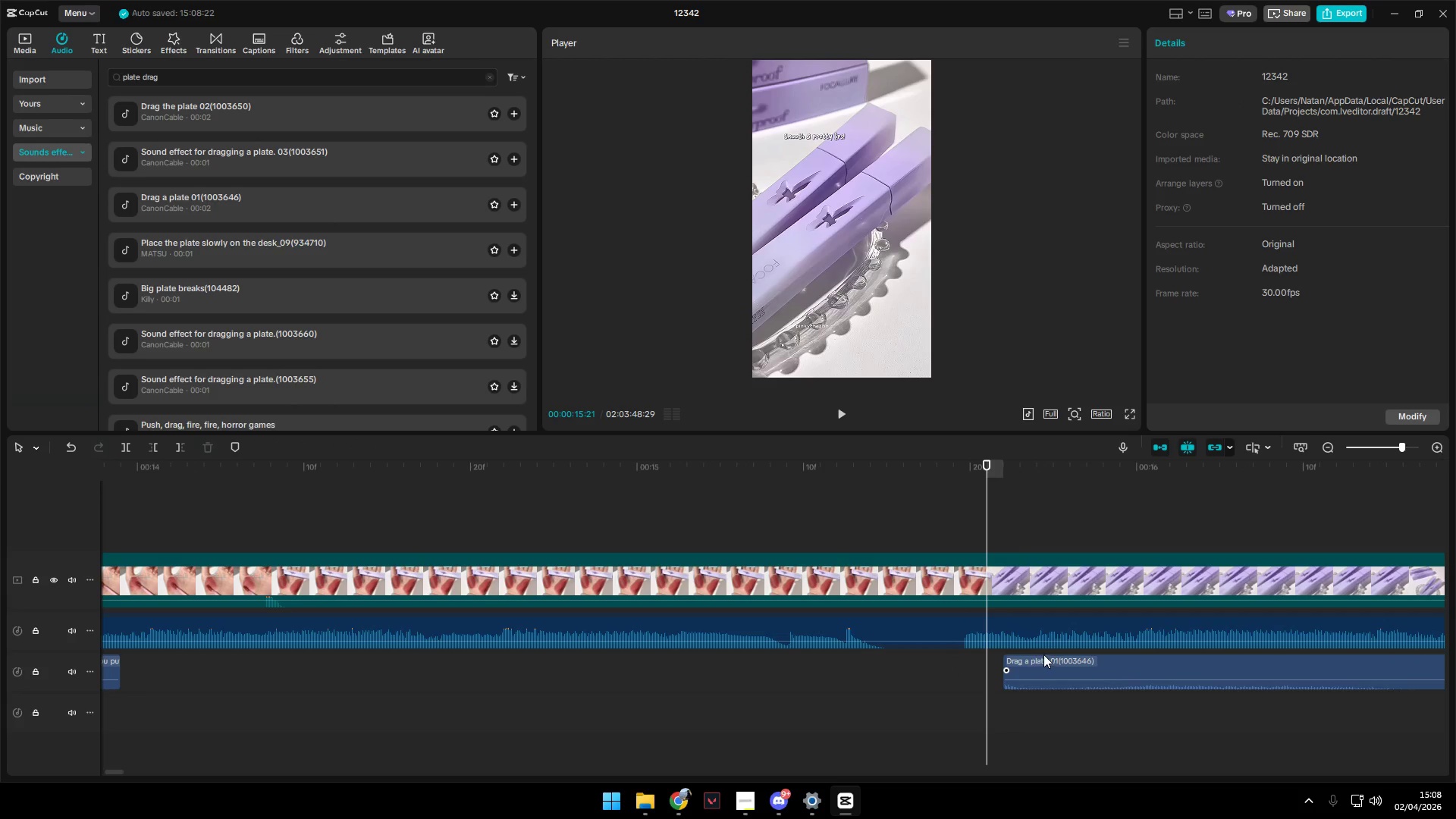 
left_click_drag(start_coordinate=[1052, 657], to_coordinate=[1035, 661])
 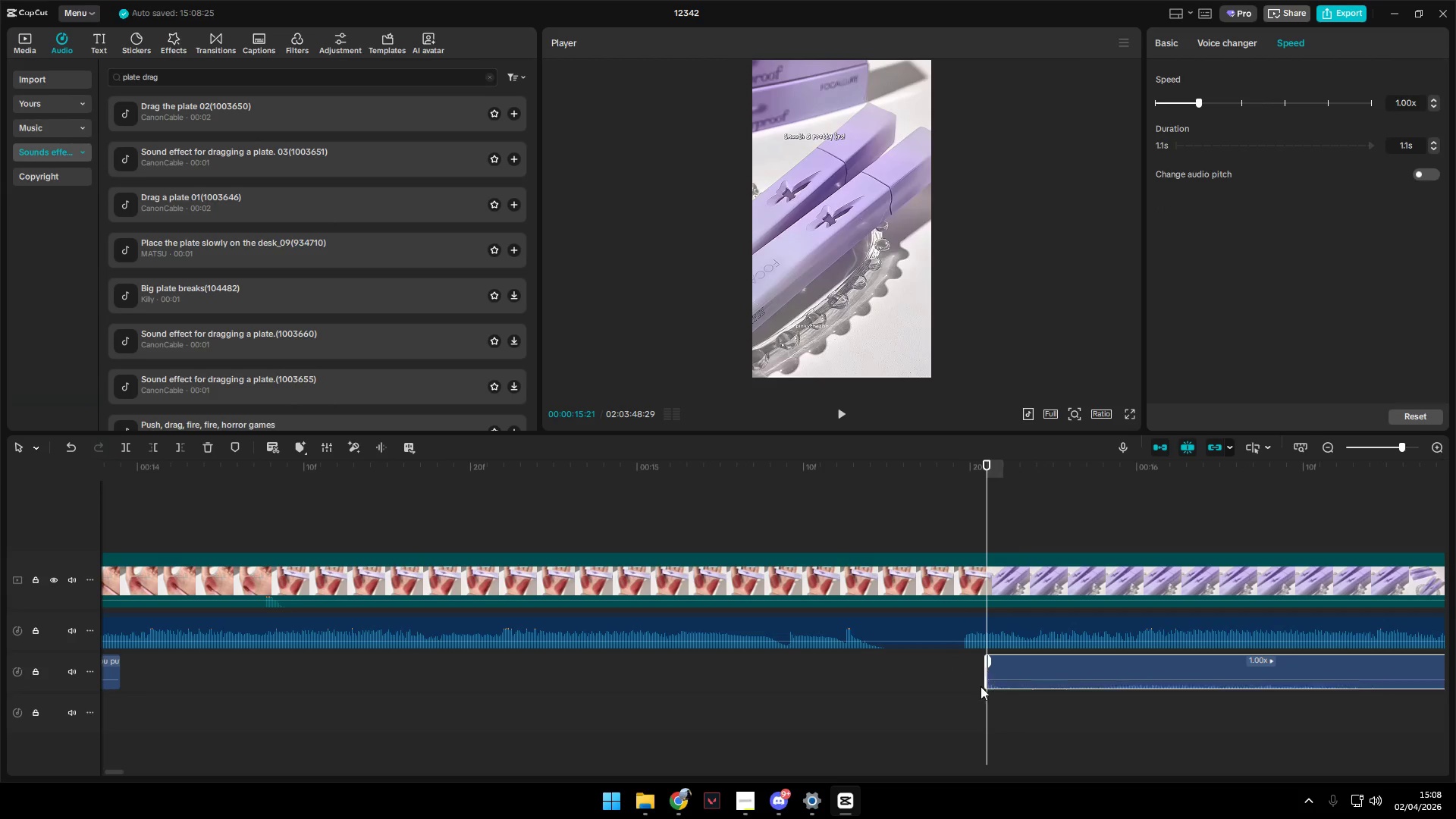 
key(Space)
 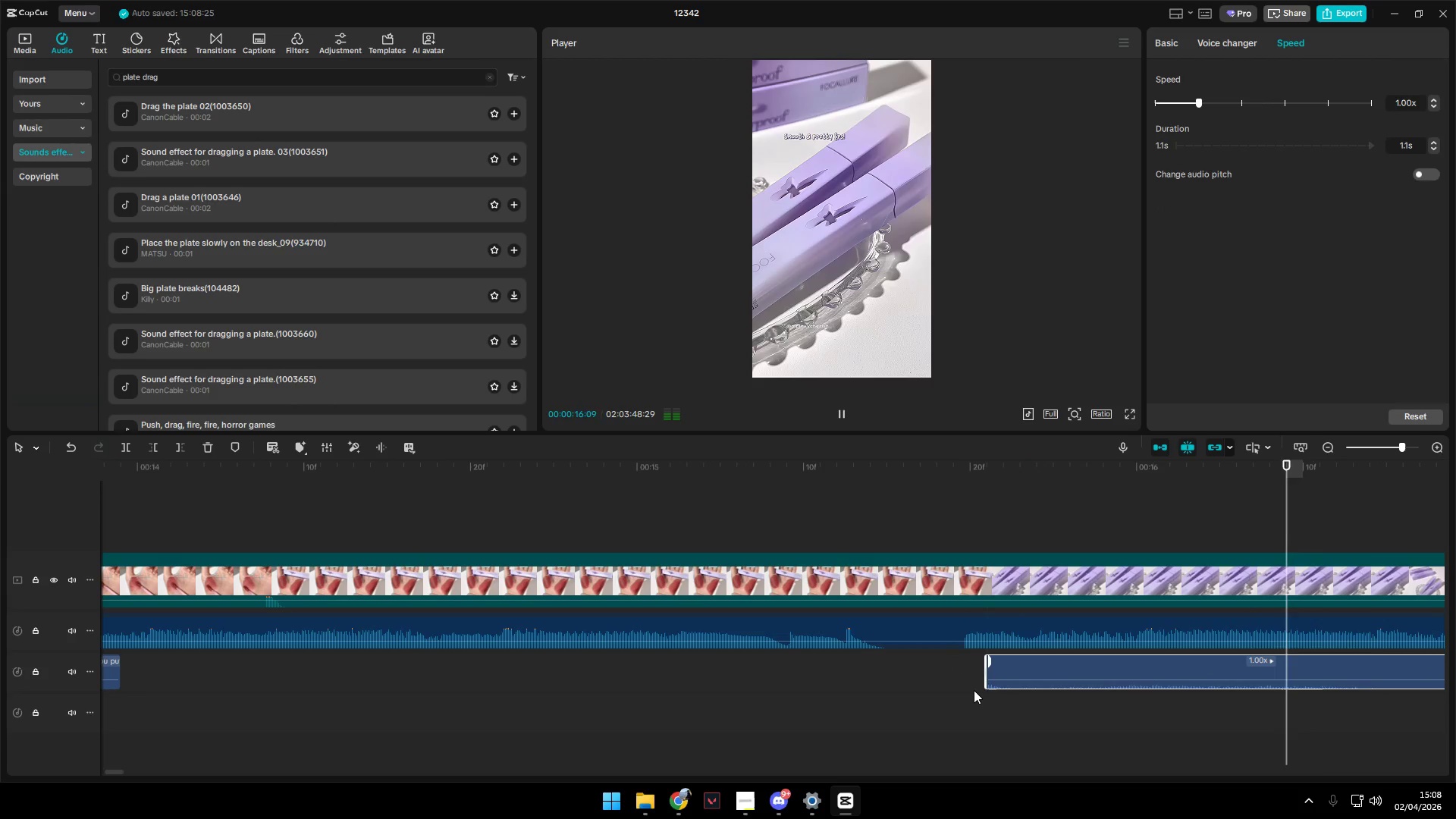 
key(Space)
 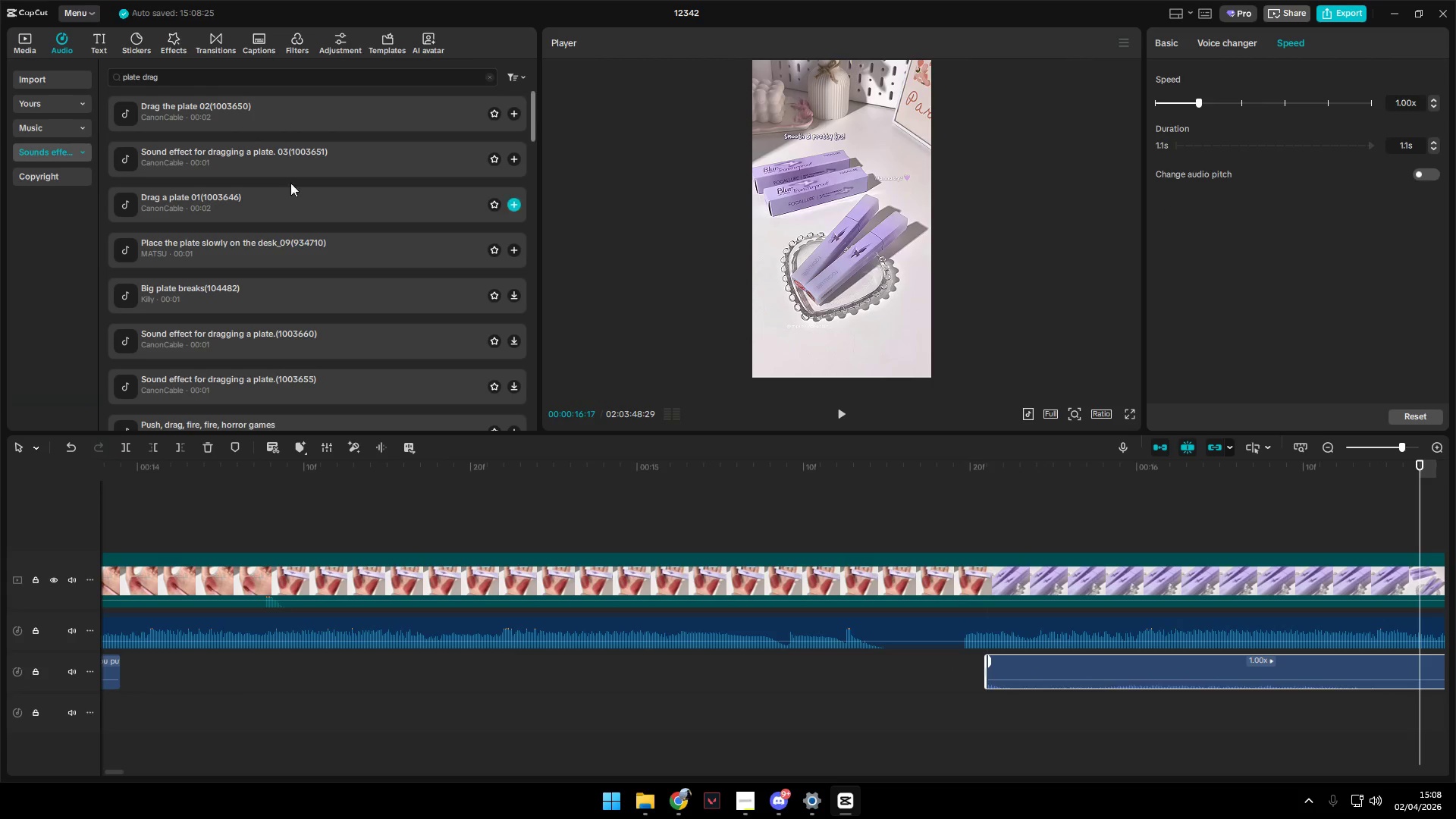 
left_click_drag(start_coordinate=[242, 80], to_coordinate=[24, 58])
 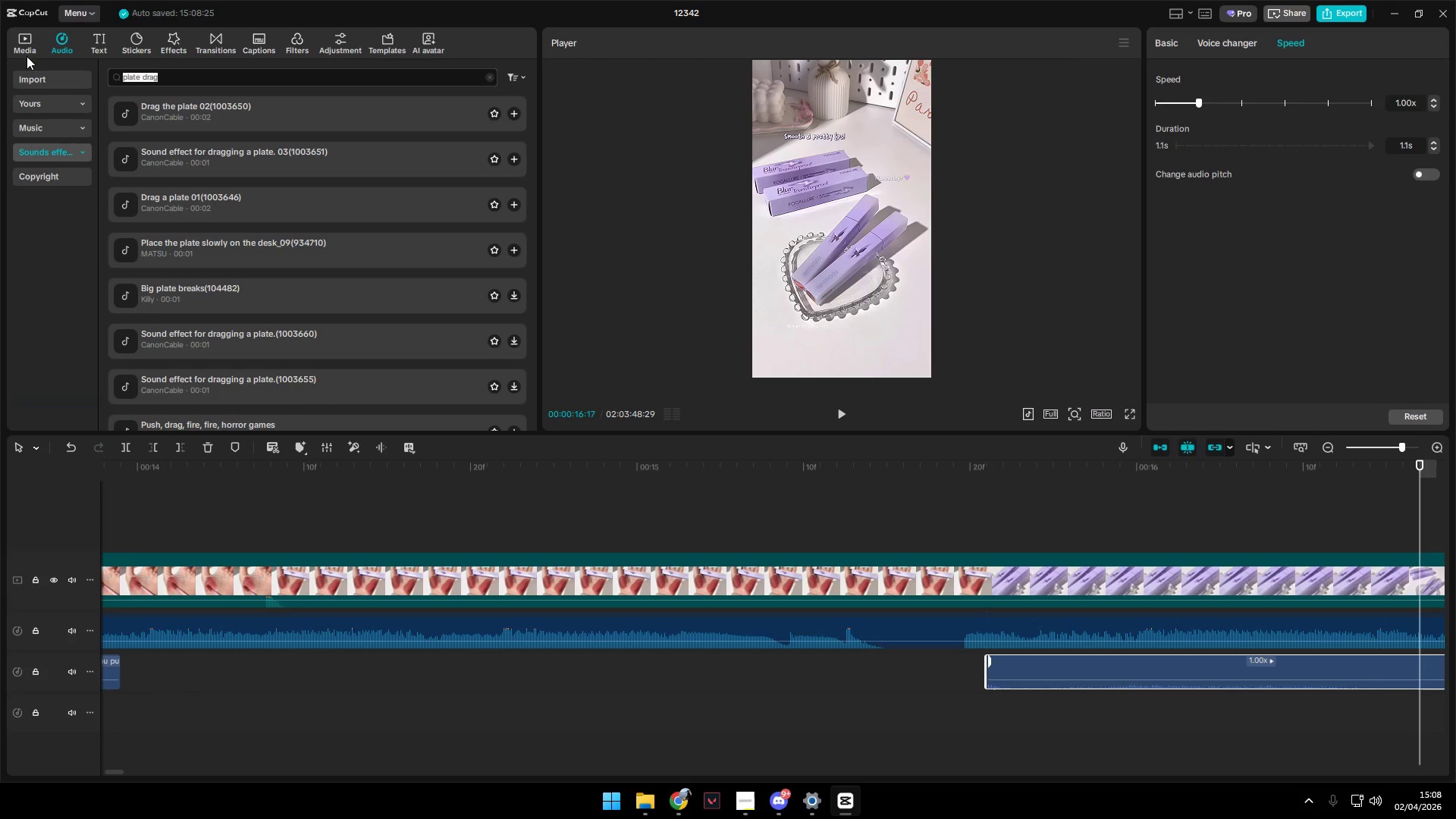 
type(zoom u)
key(Backspace)
type(out)
 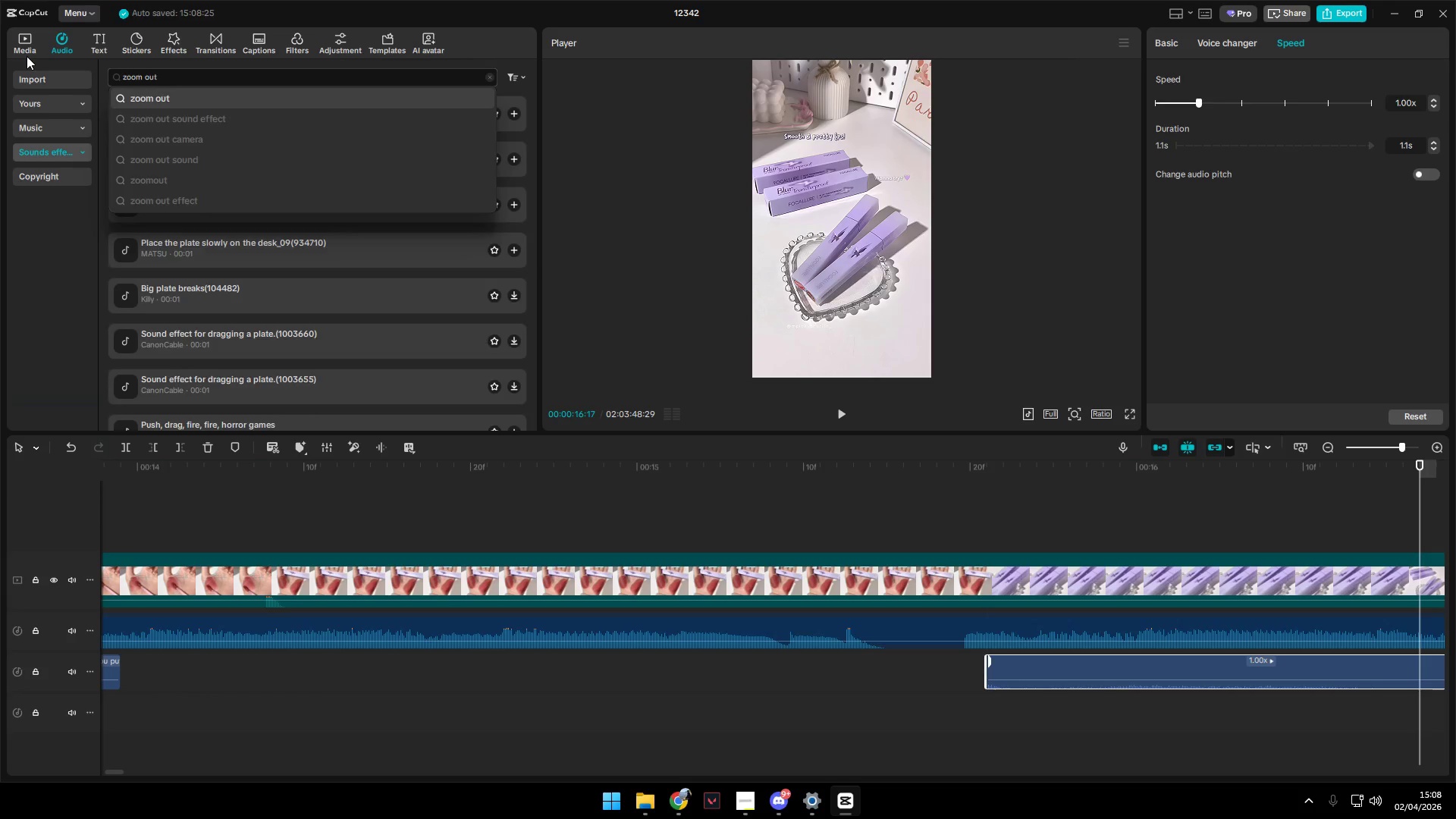 
key(Enter)
 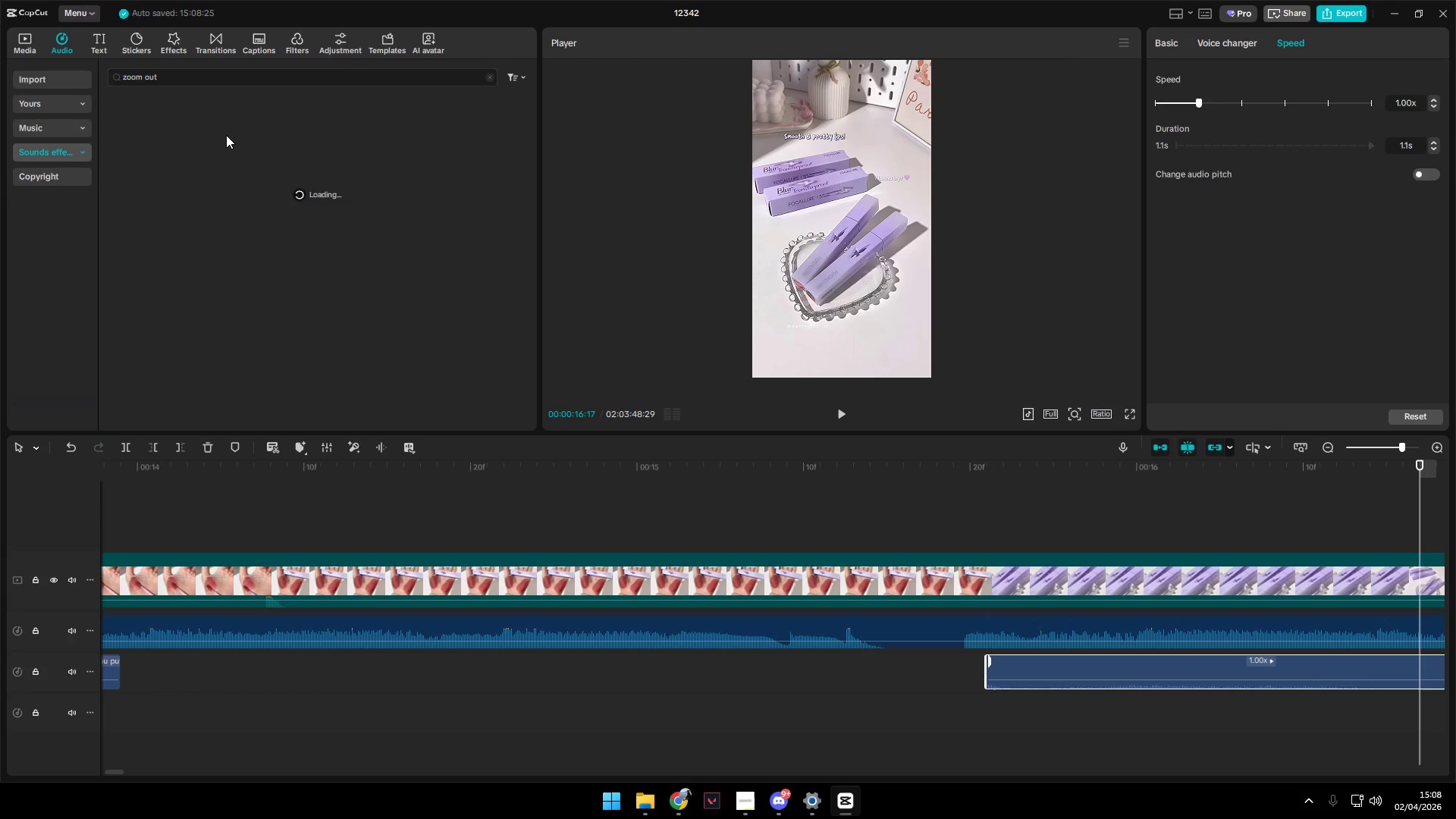 
left_click([221, 117])
 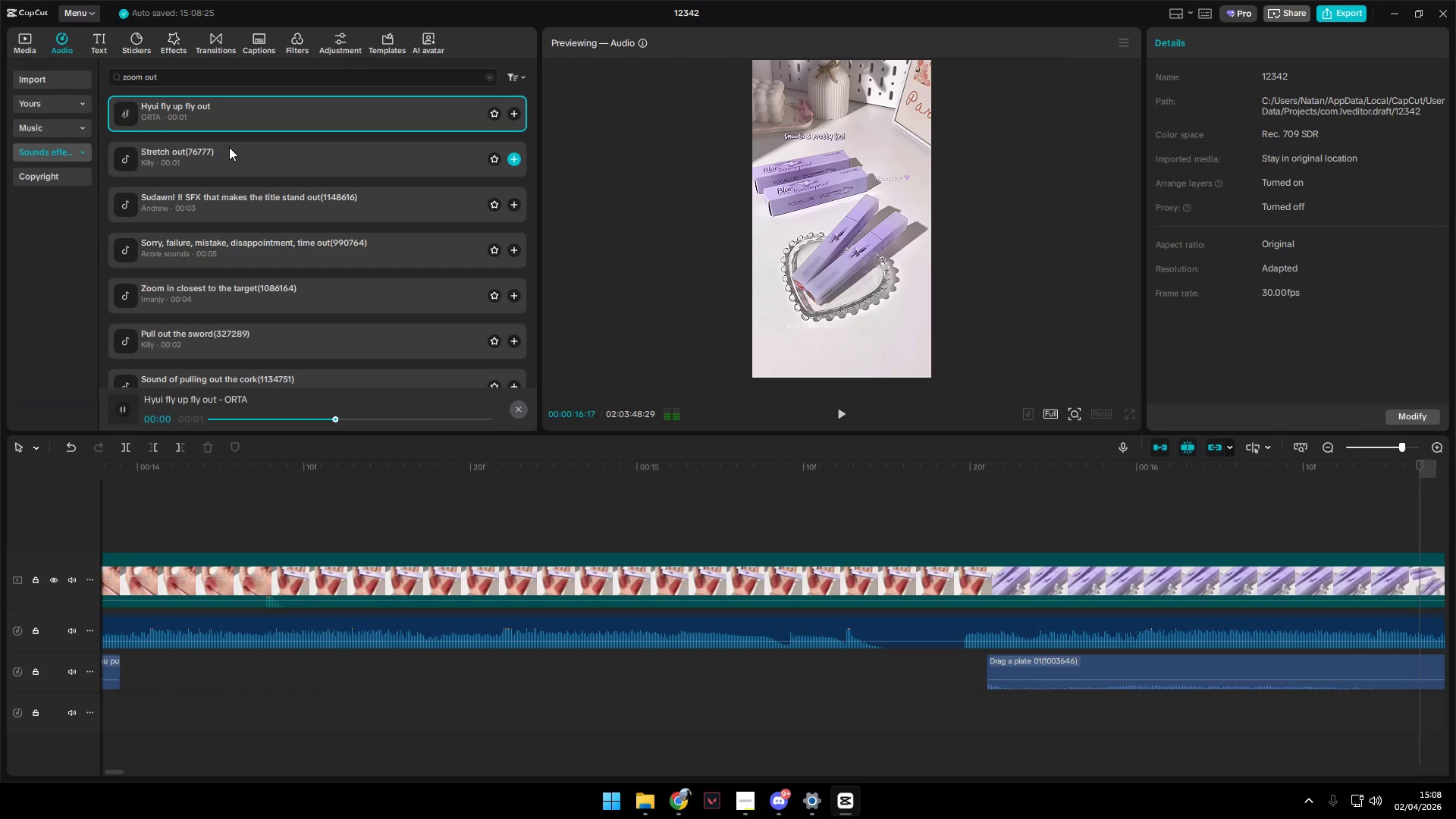 
left_click([231, 150])
 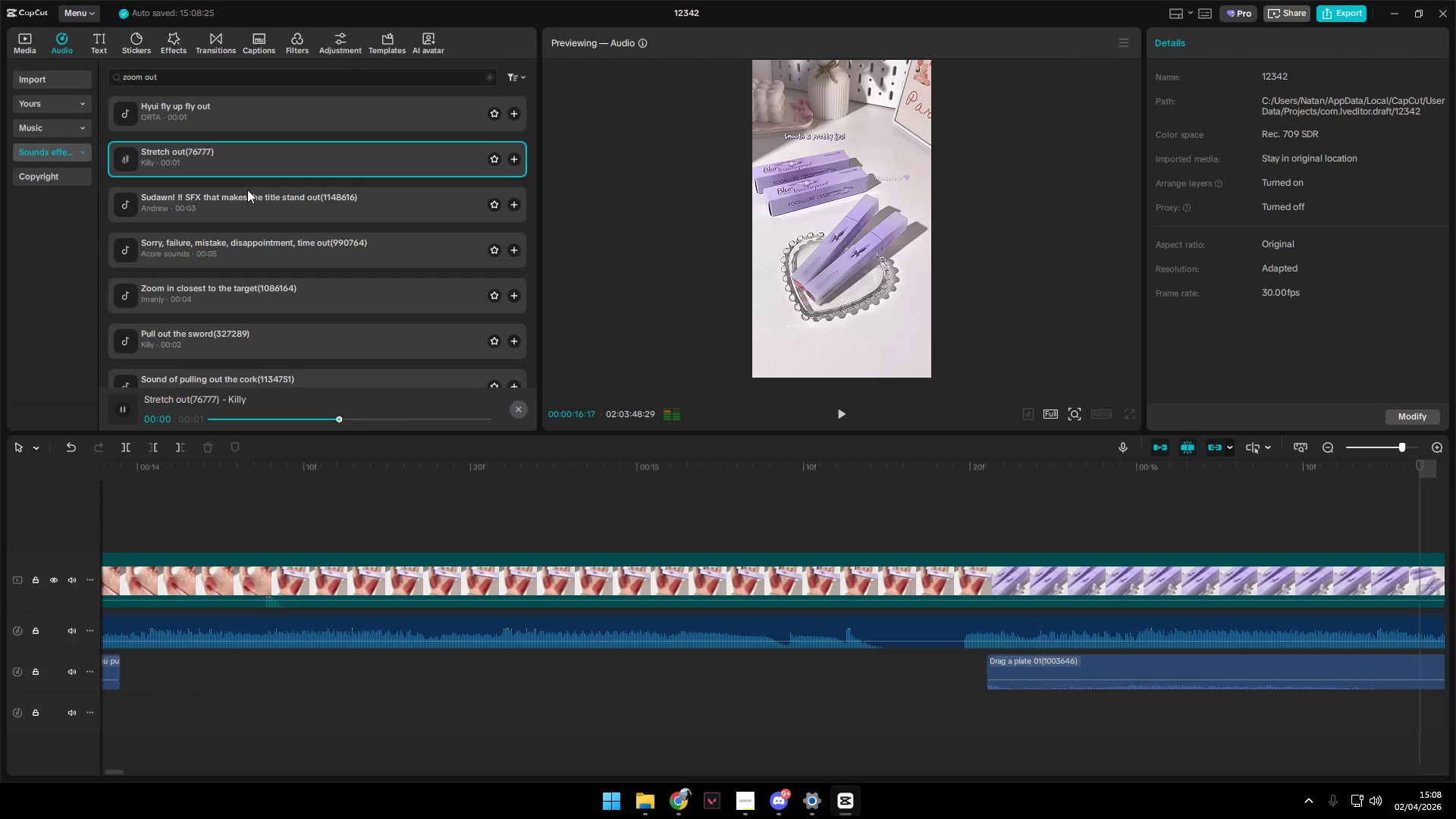 
left_click([253, 199])
 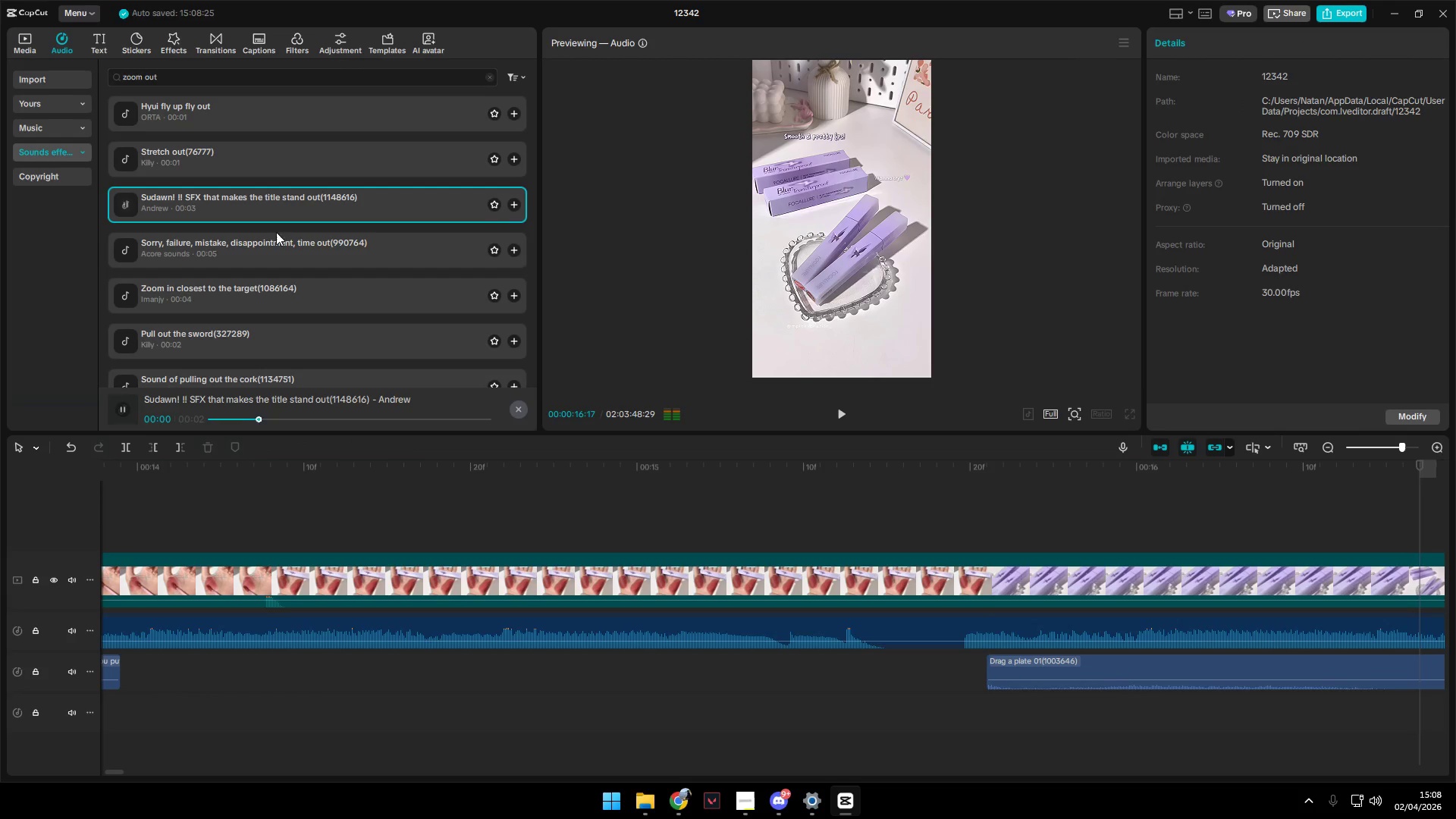 
left_click([280, 245])
 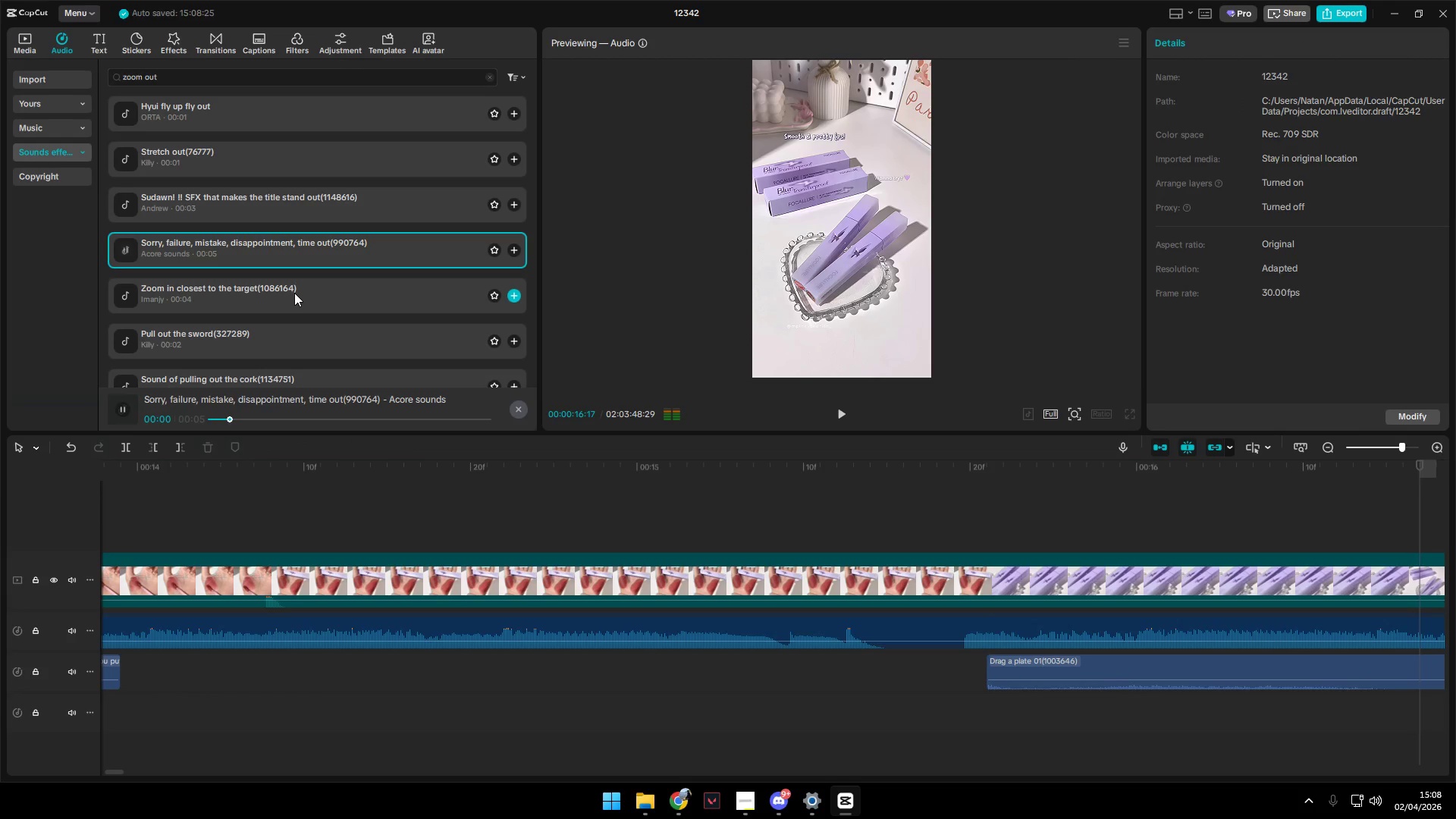 
left_click([295, 294])
 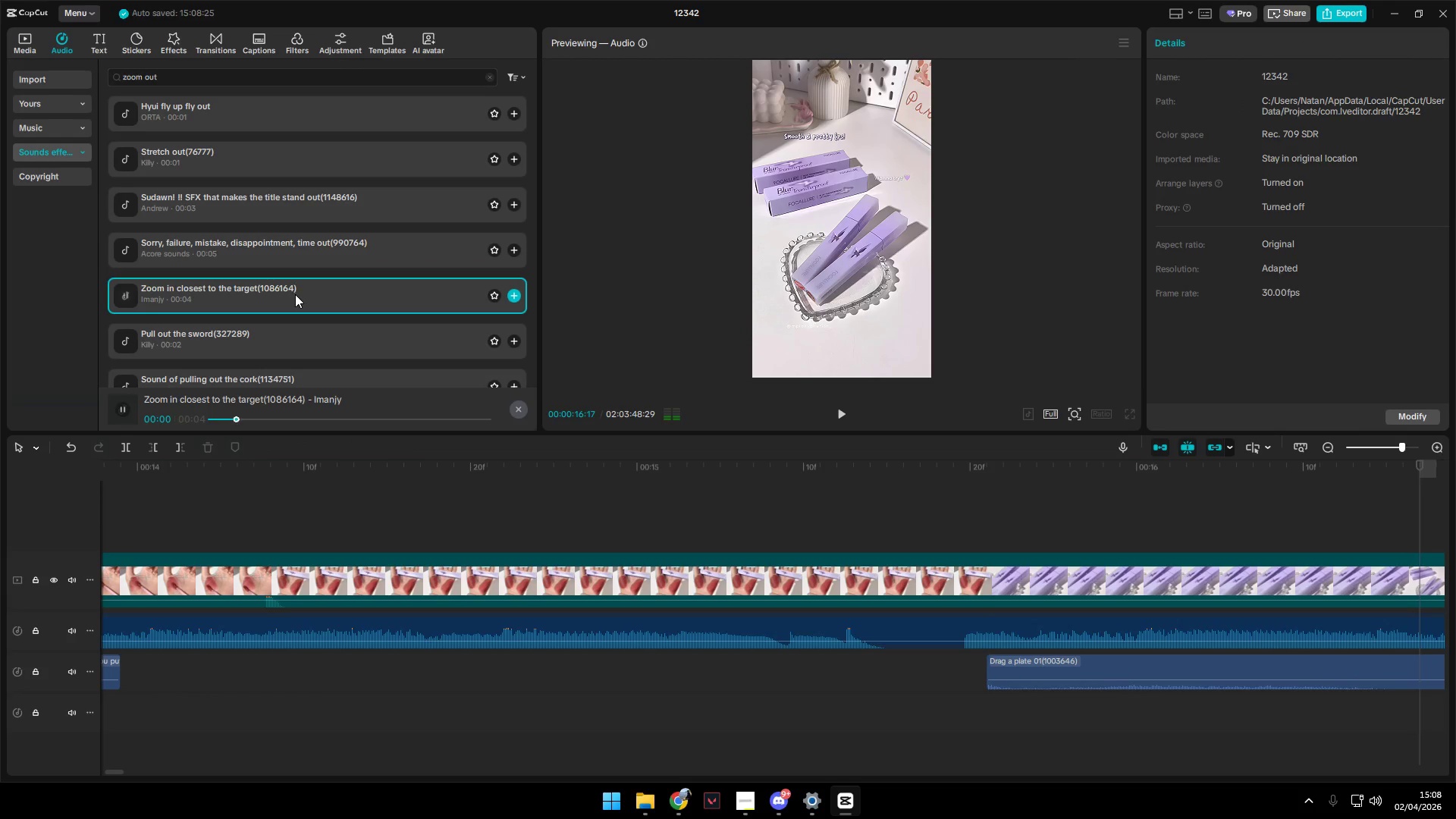 
scroll: coordinate [295, 294], scroll_direction: down, amount: 1.0
 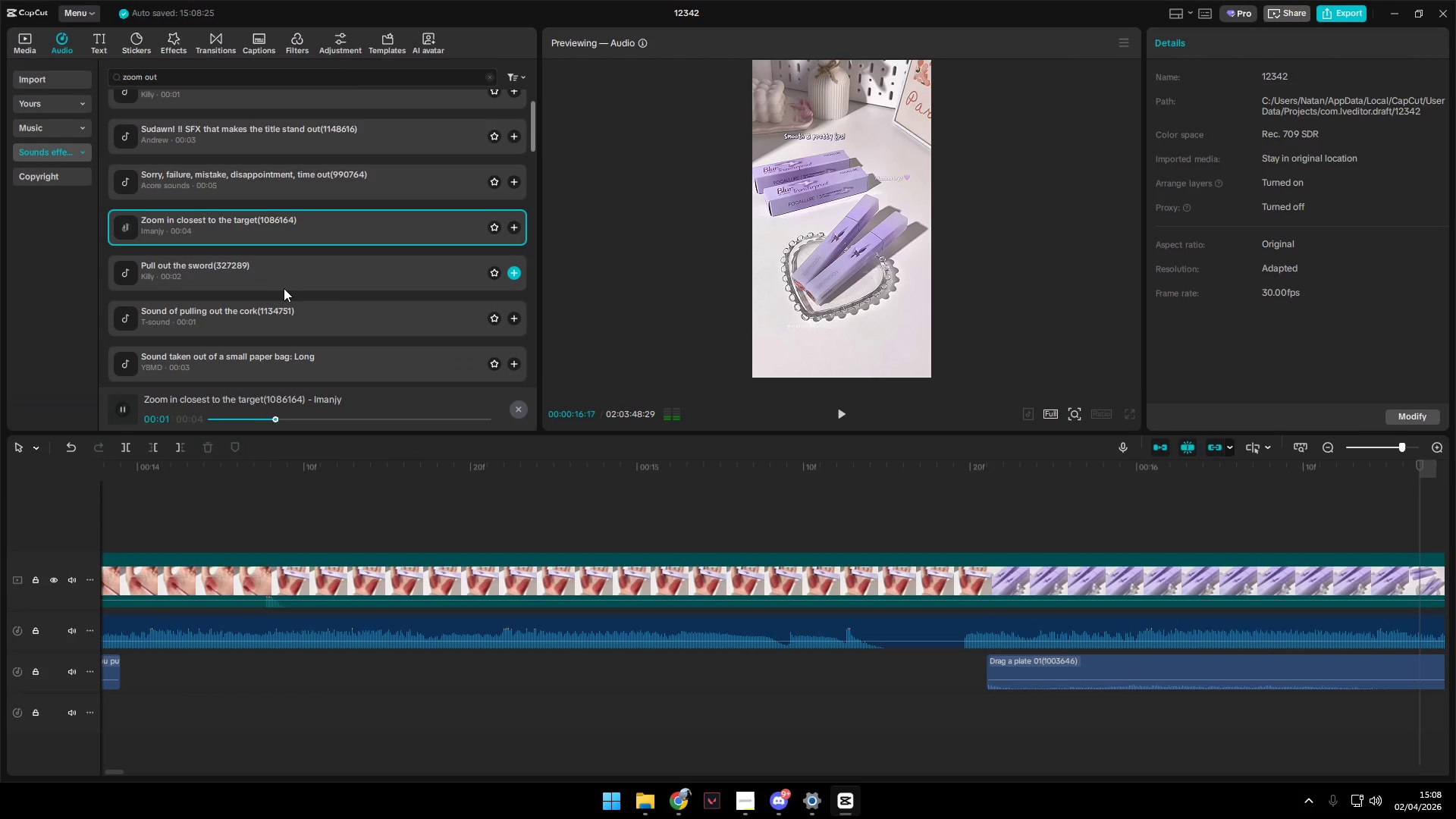 
left_click([278, 277])
 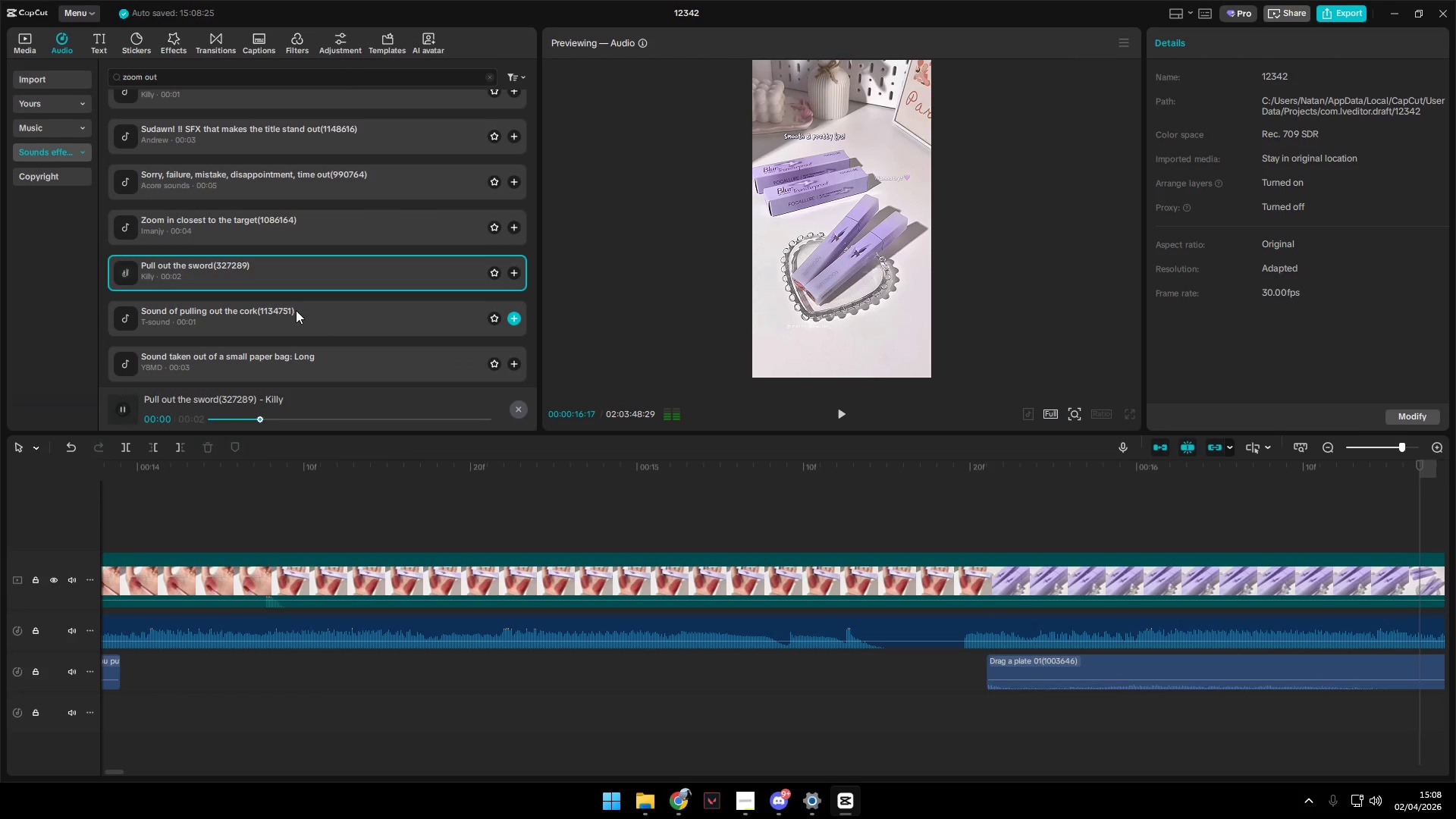 
left_click([297, 313])
 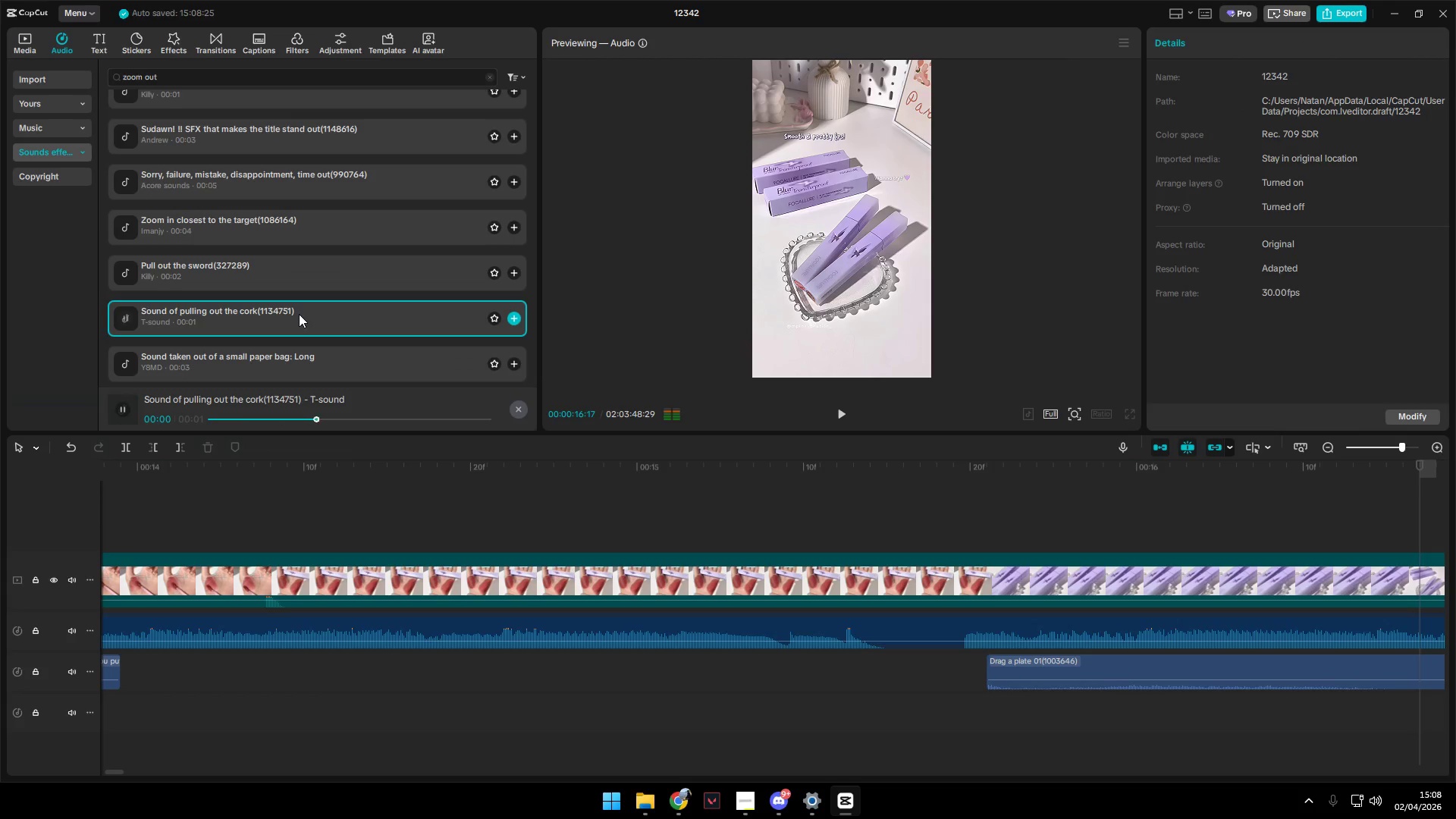 
left_click([300, 304])
 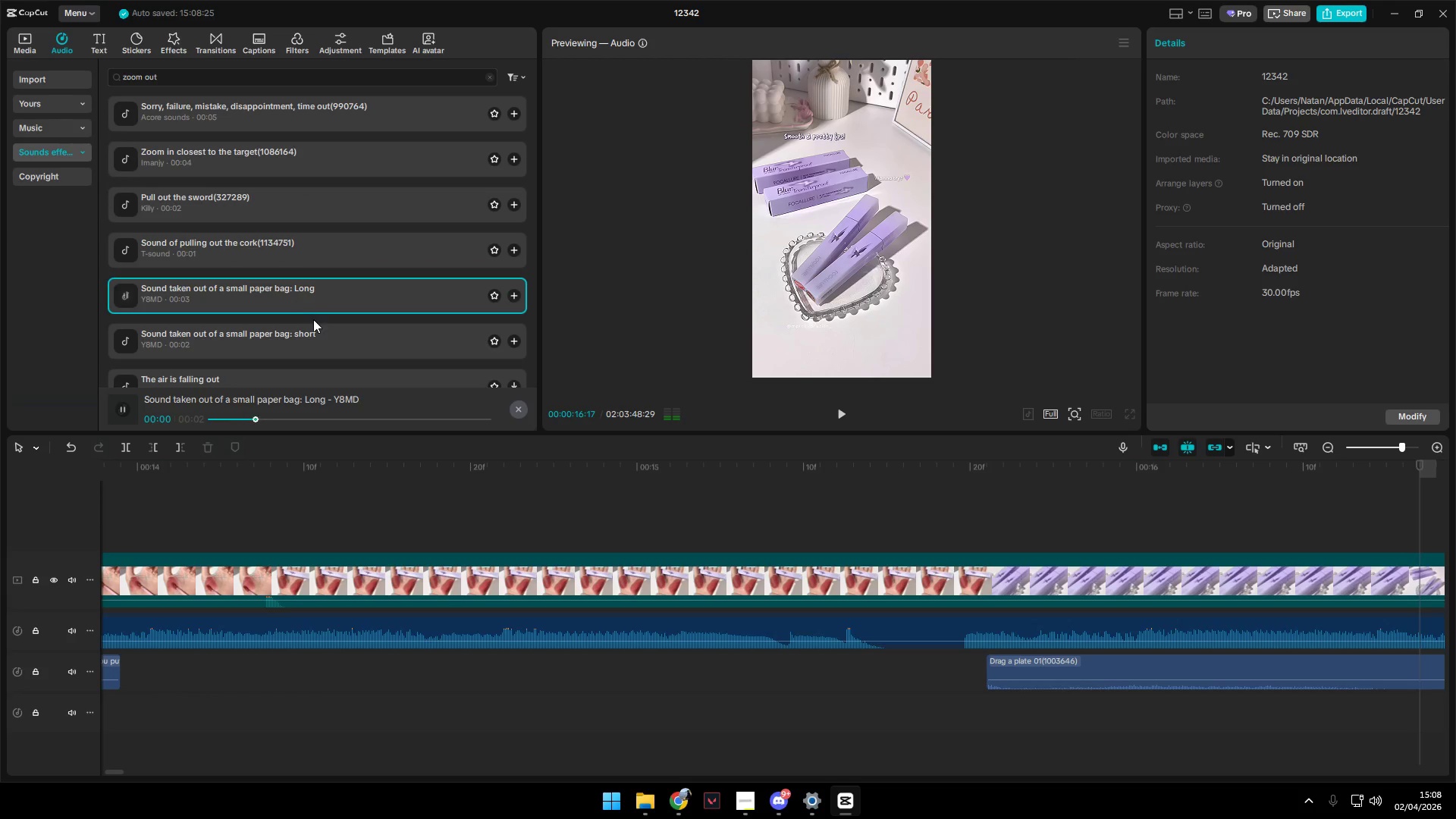 
scroll: coordinate [300, 314], scroll_direction: down, amount: 1.0
 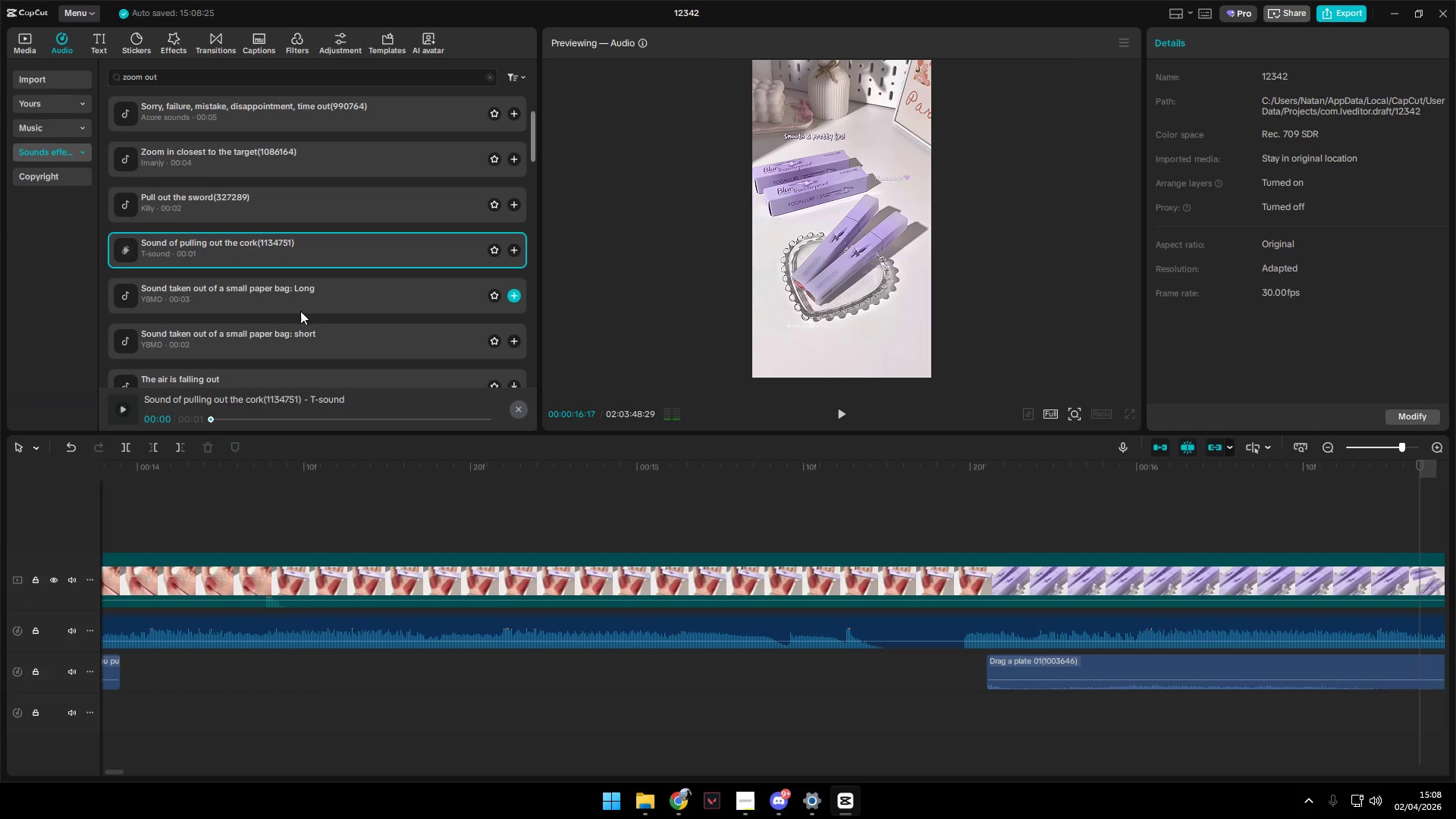 
left_click([317, 330])
 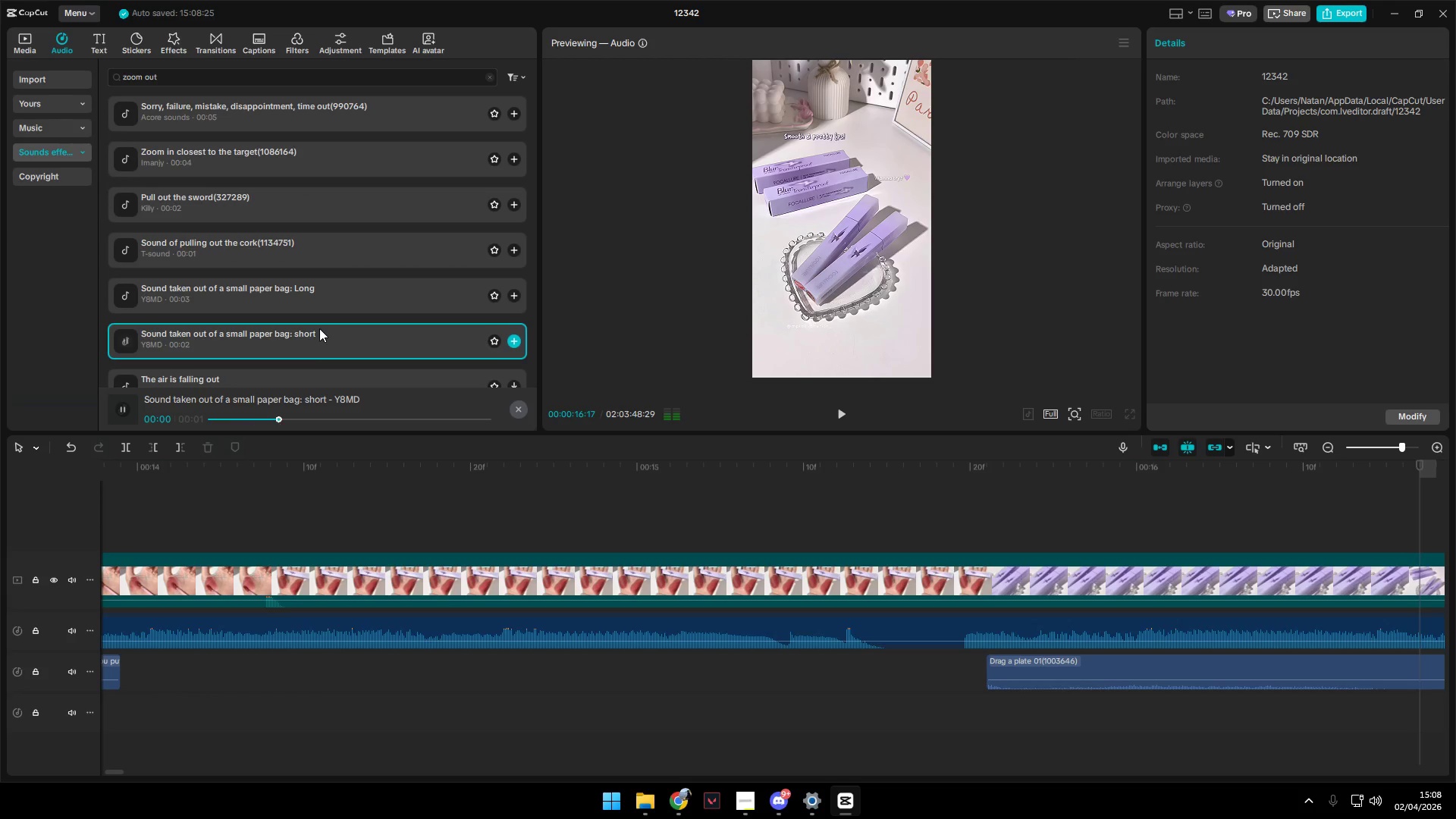 
scroll: coordinate [321, 328], scroll_direction: down, amount: 2.0
 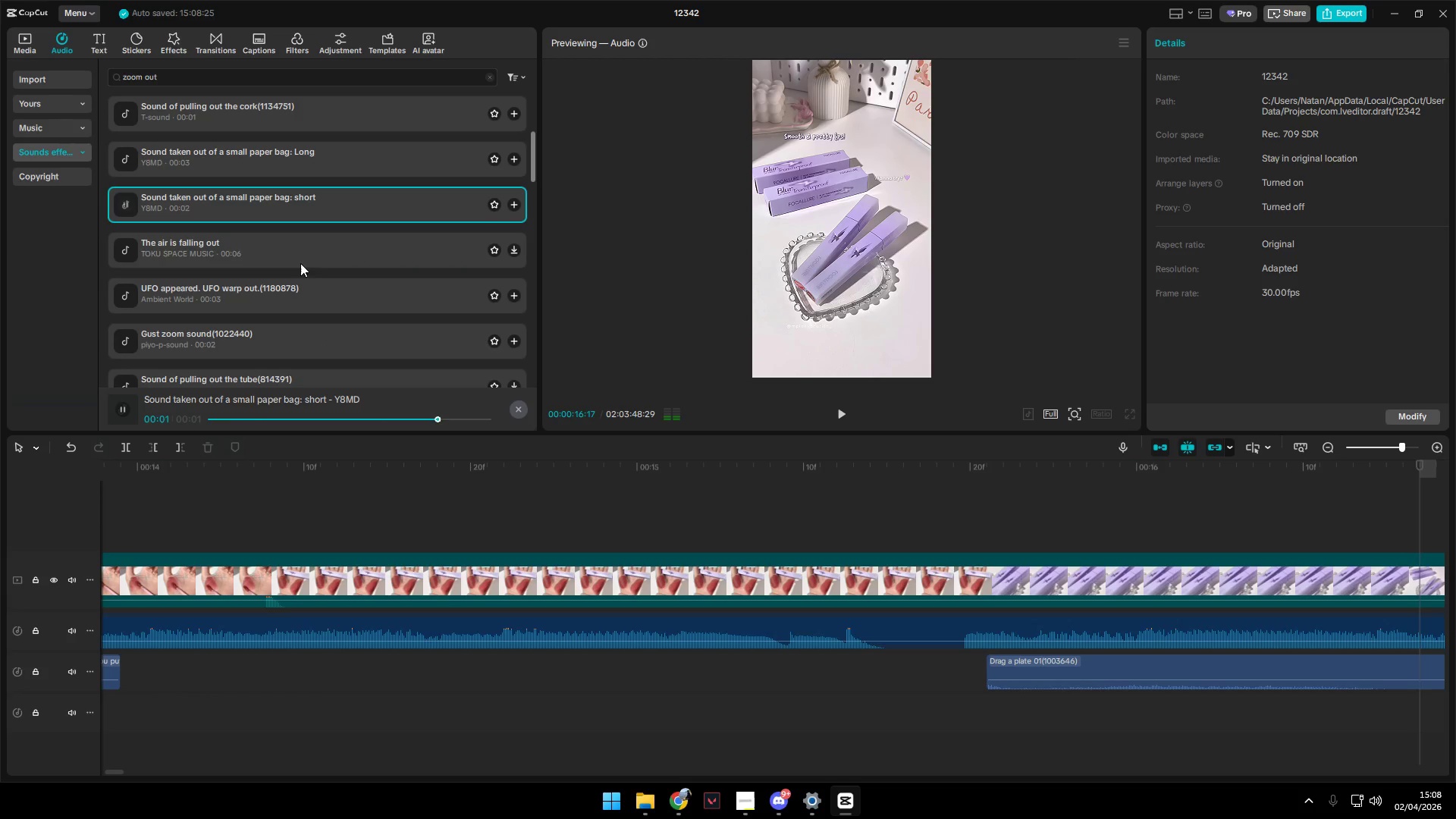 
left_click([297, 250])
 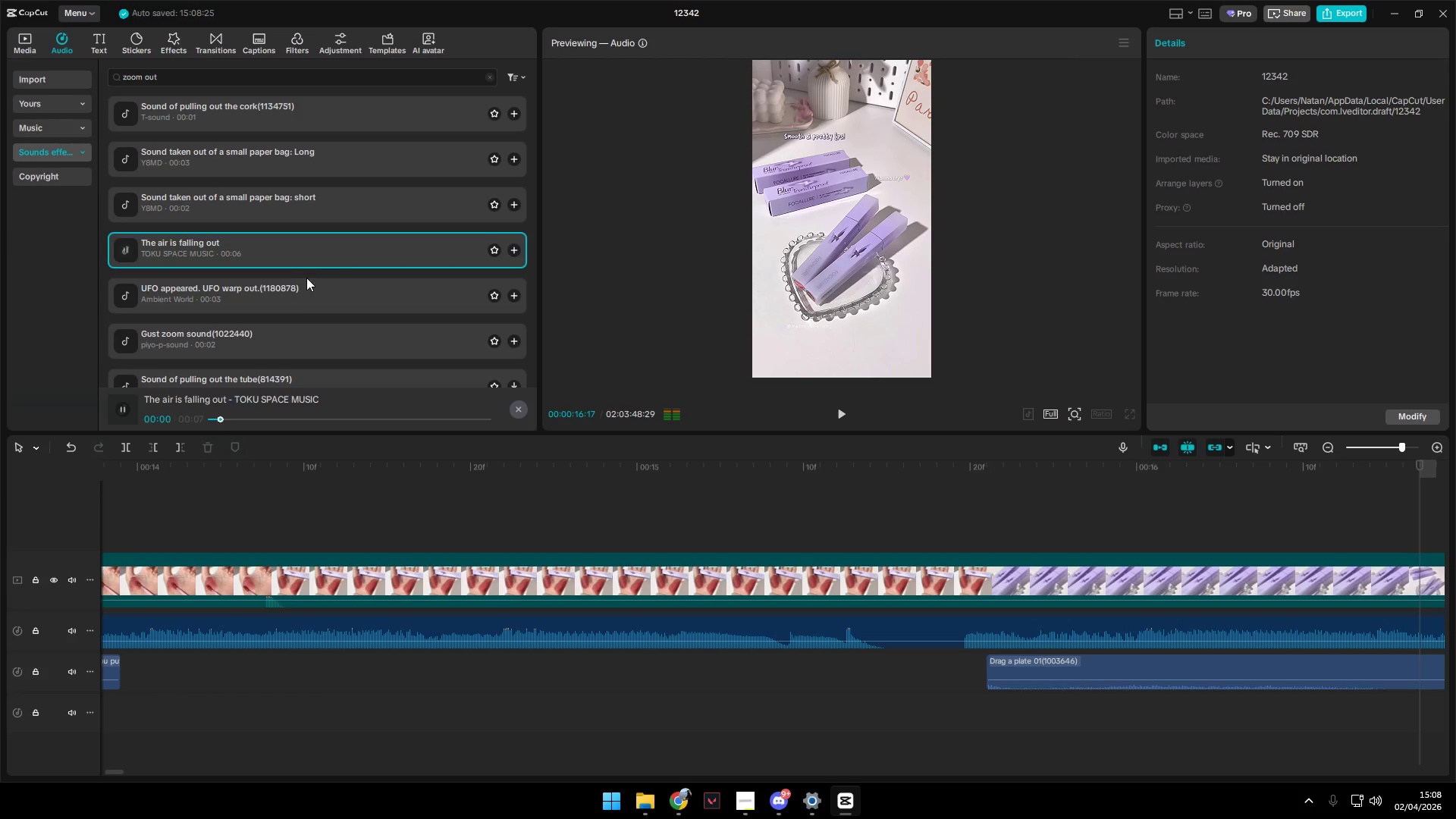 
left_click([307, 281])
 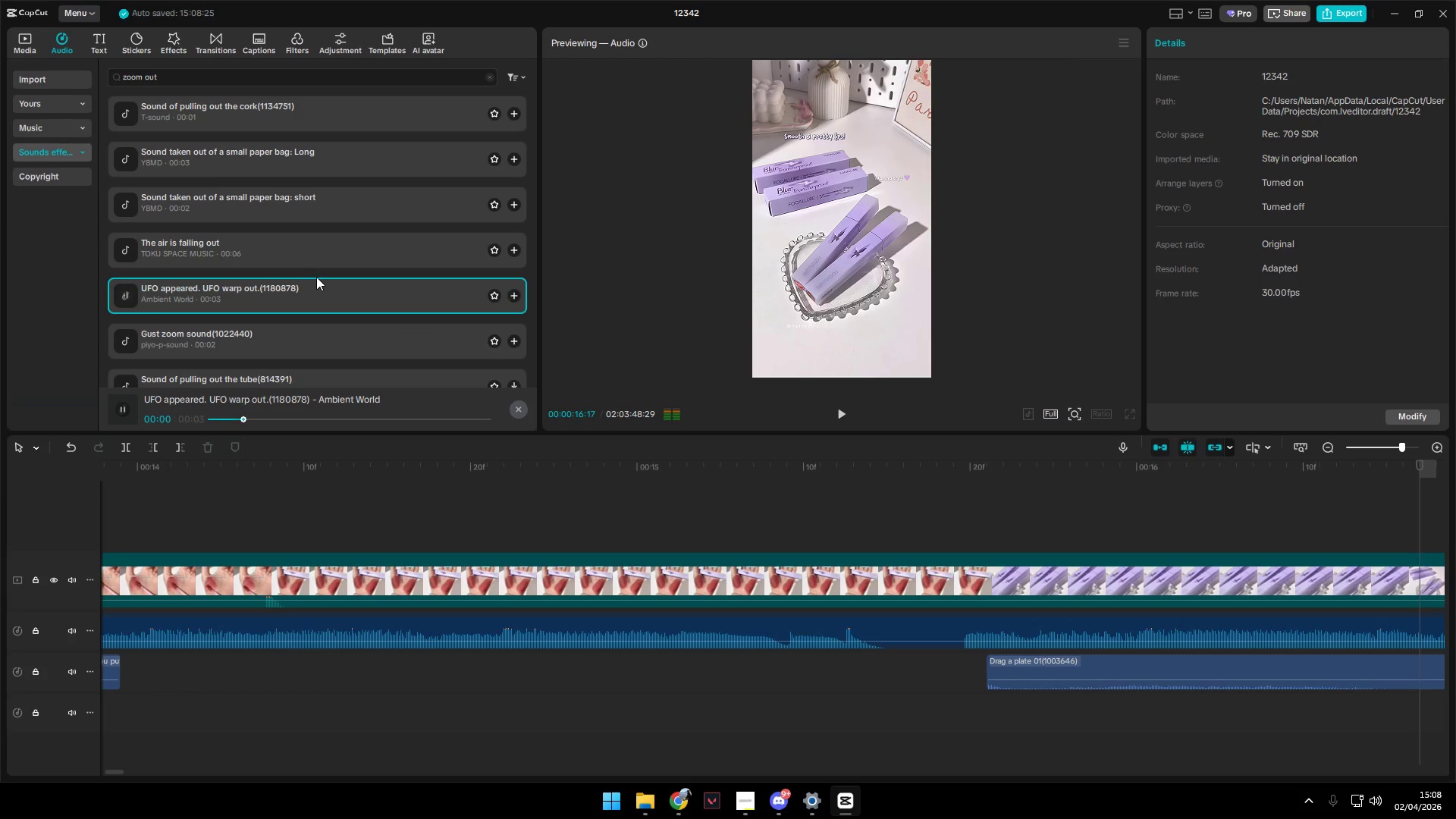 
left_click([306, 253])
 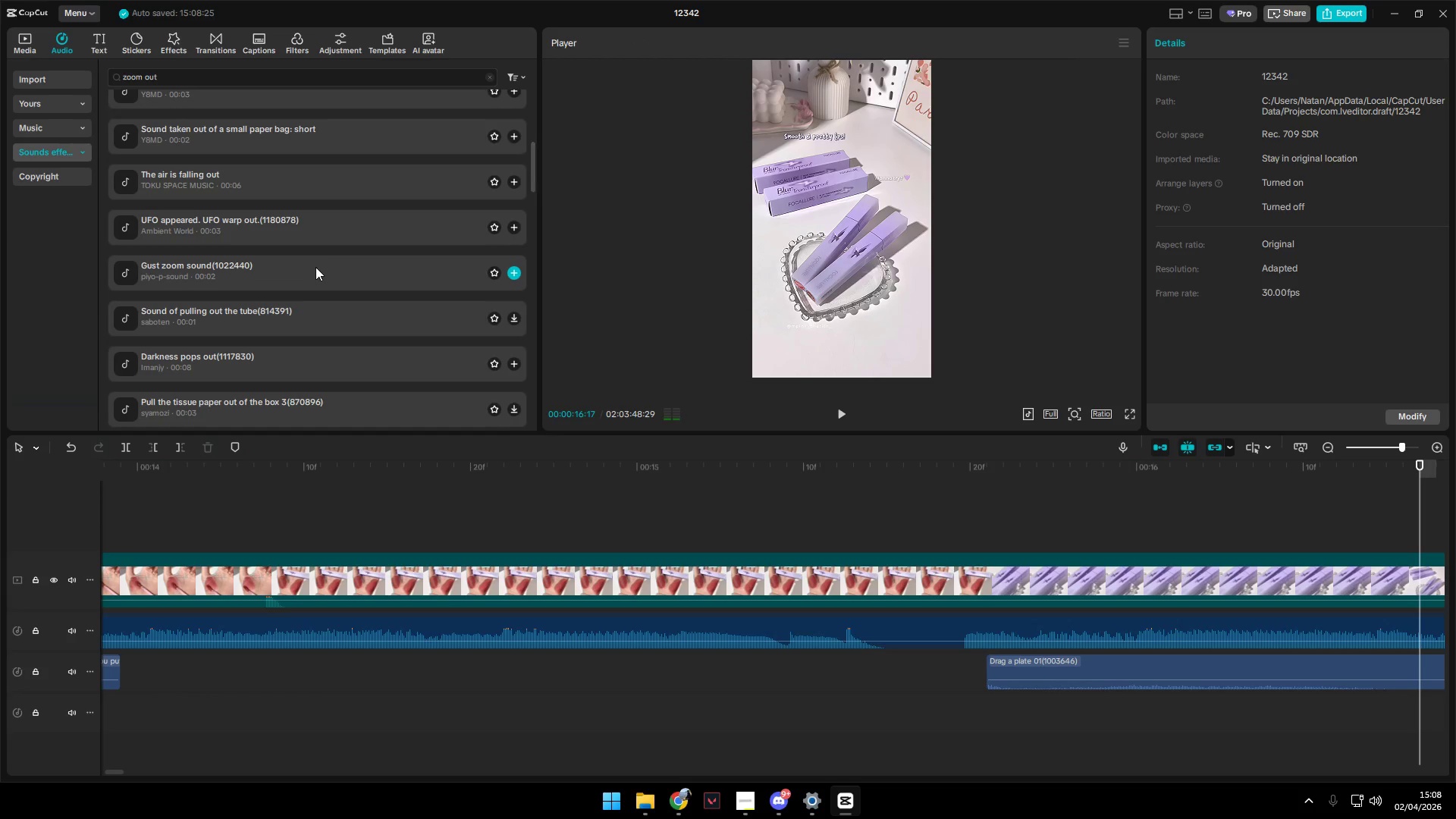 
scroll: coordinate [328, 282], scroll_direction: down, amount: 1.0
 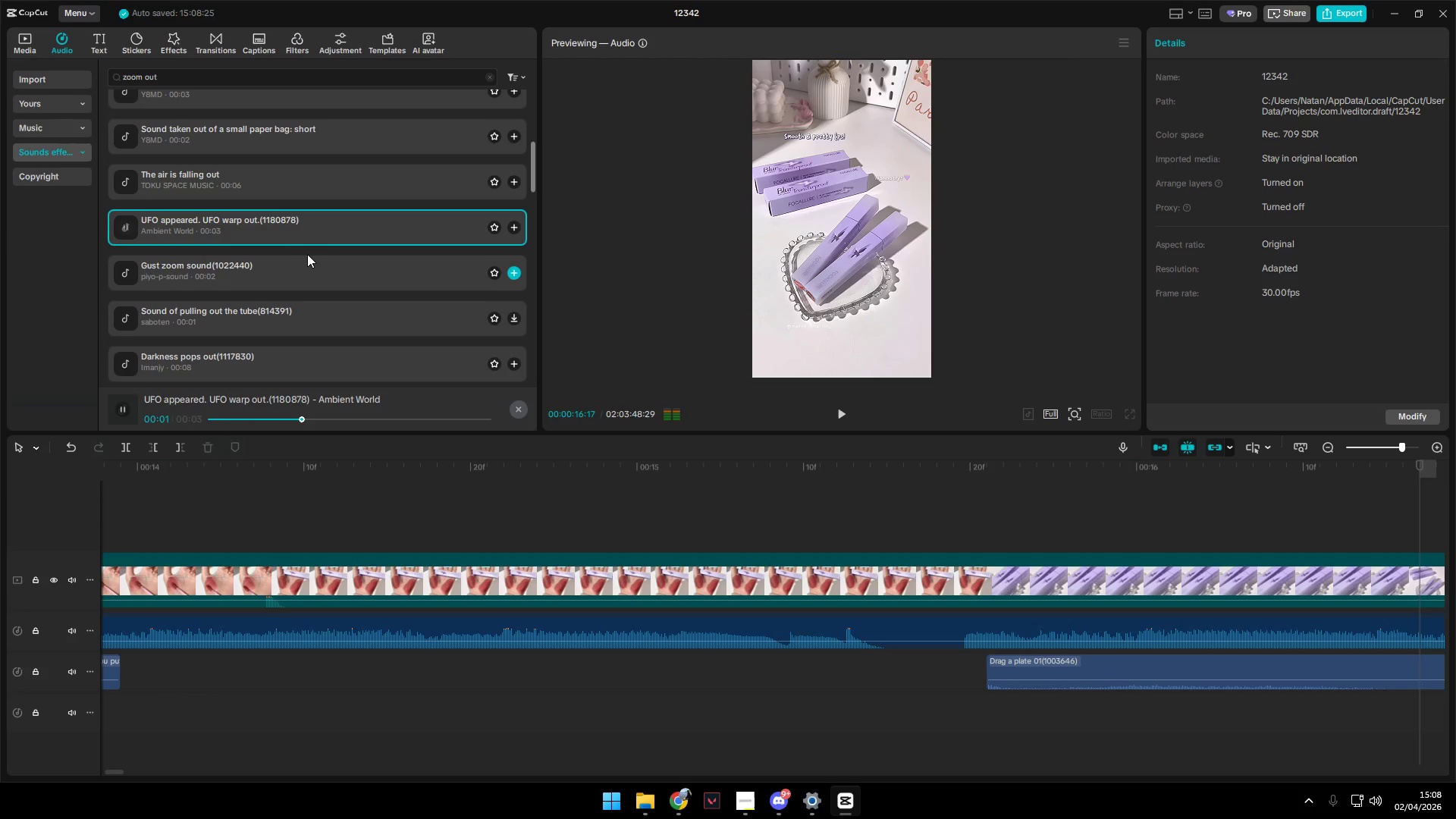 
double_click([325, 257])
 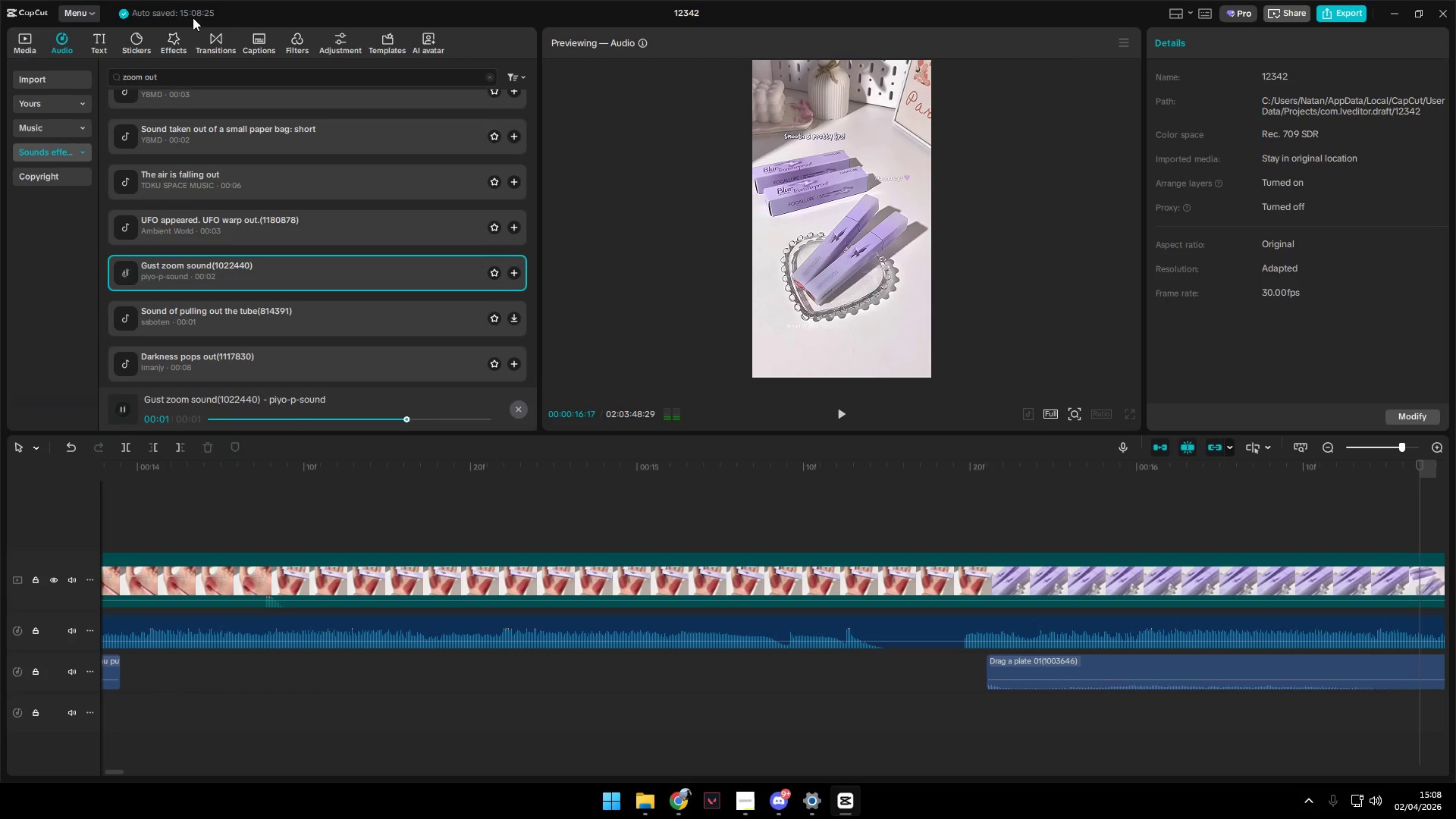 
left_click([27, 38])
 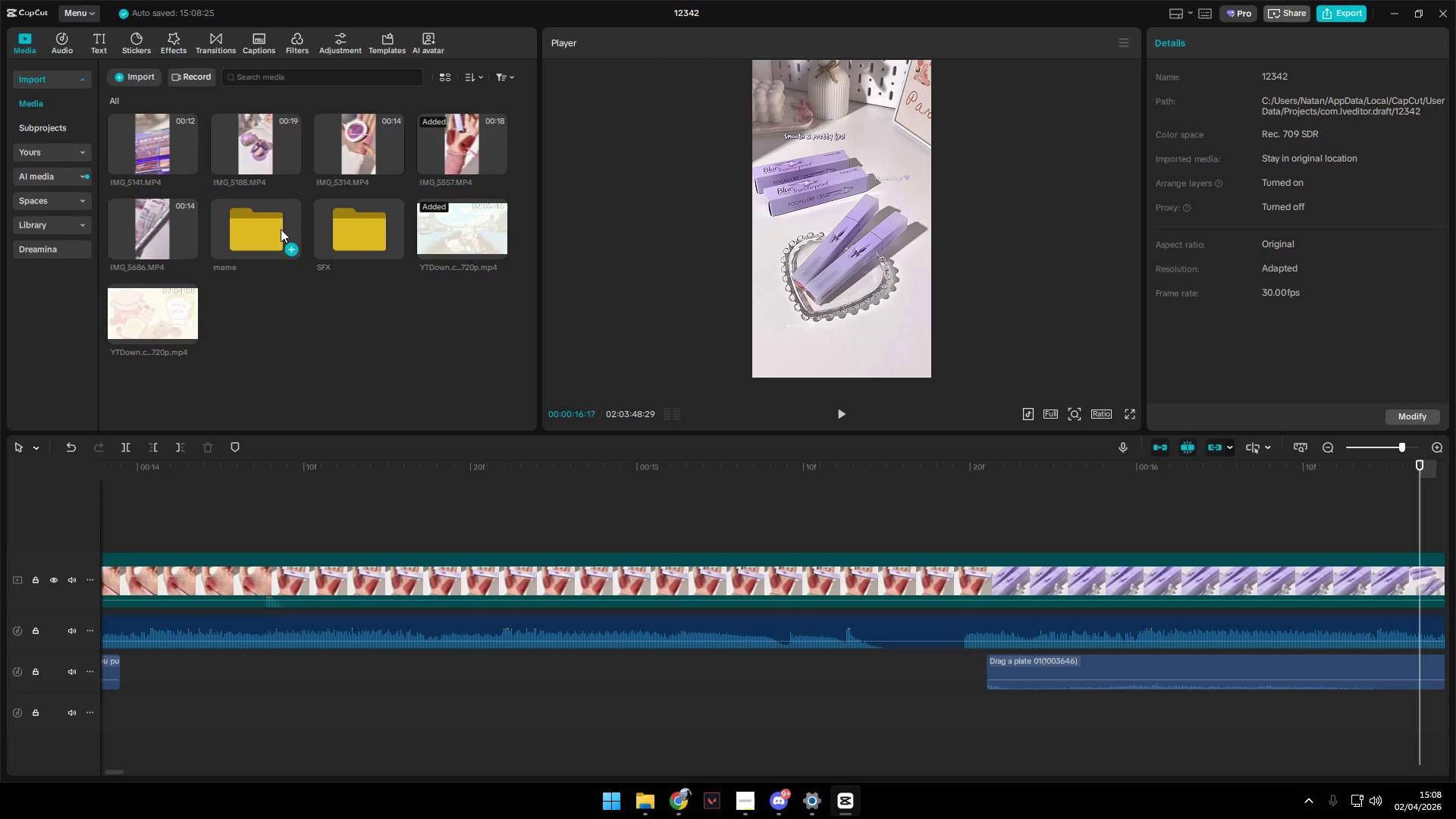 
double_click([373, 236])
 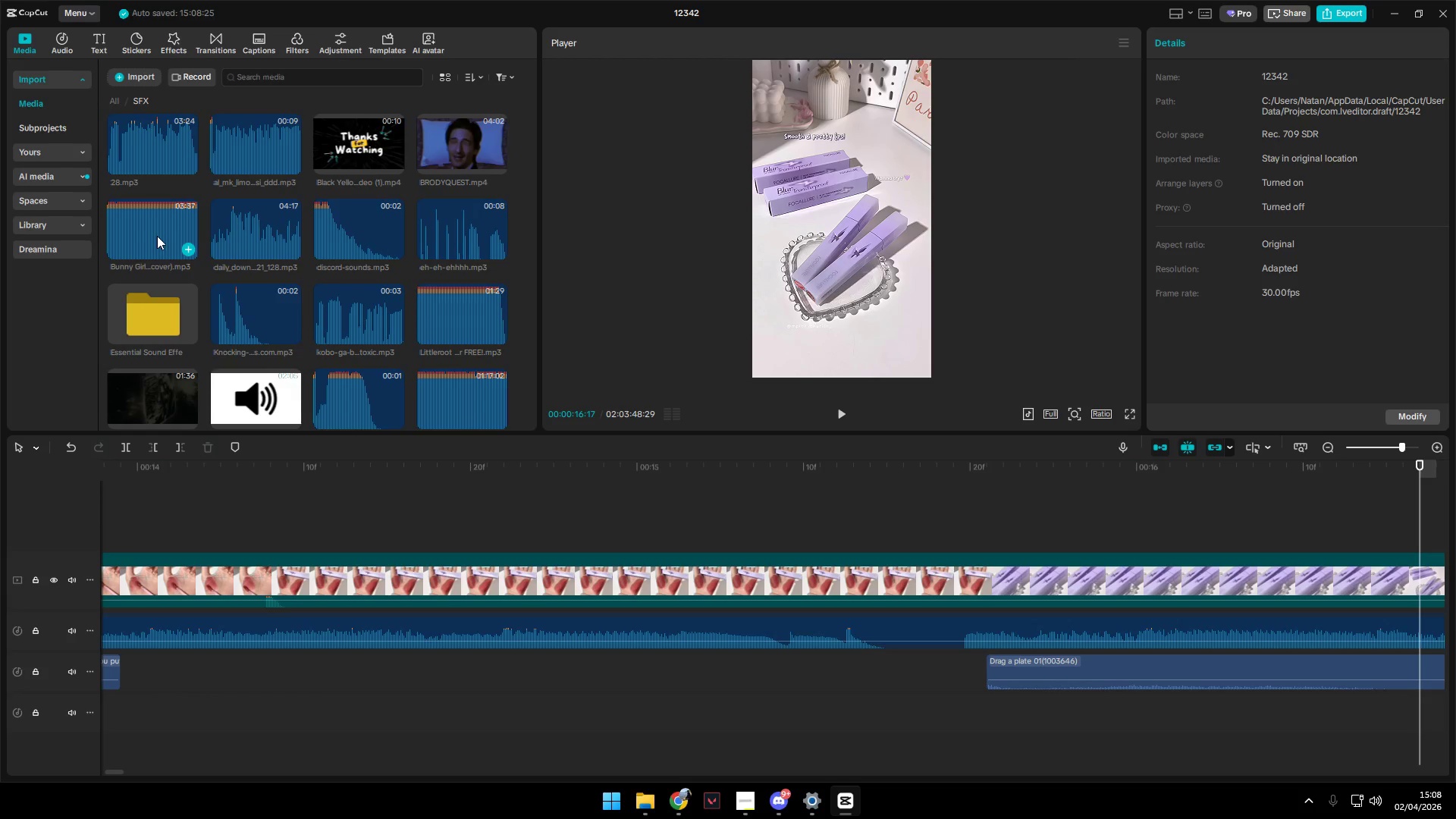 
left_click_drag(start_coordinate=[153, 283], to_coordinate=[153, 287])
 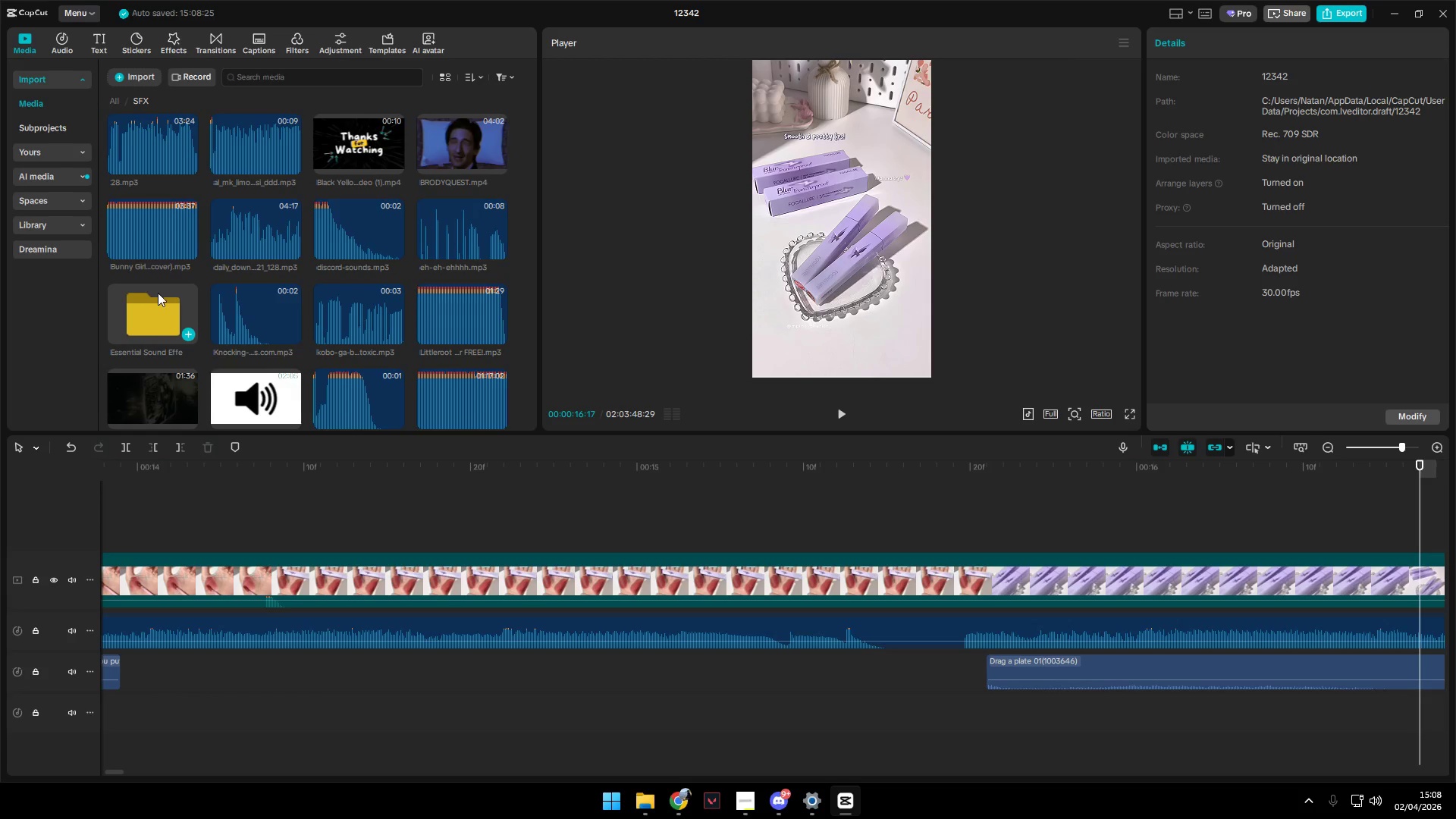 
double_click([158, 293])
 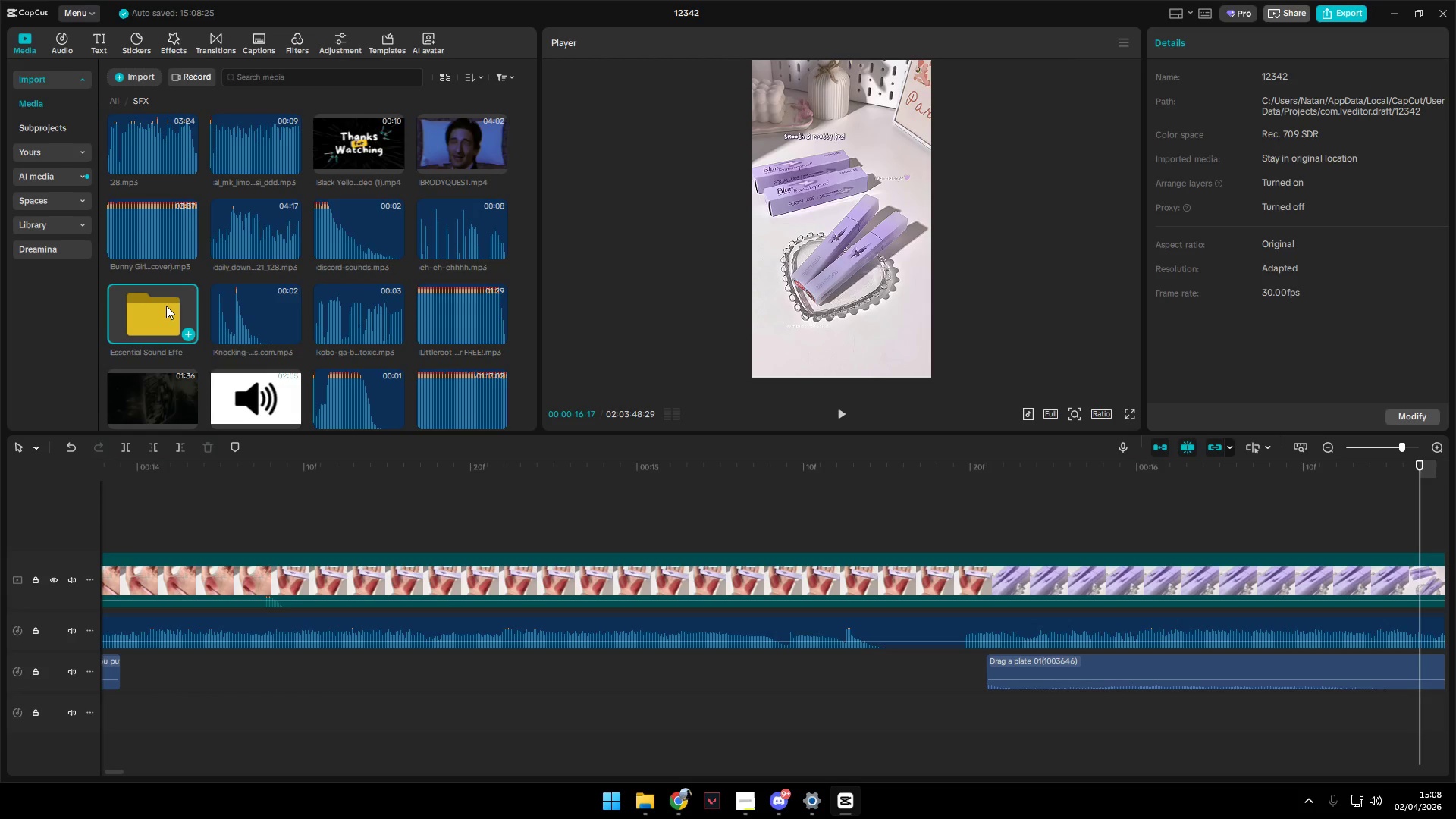 
triple_click([166, 306])
 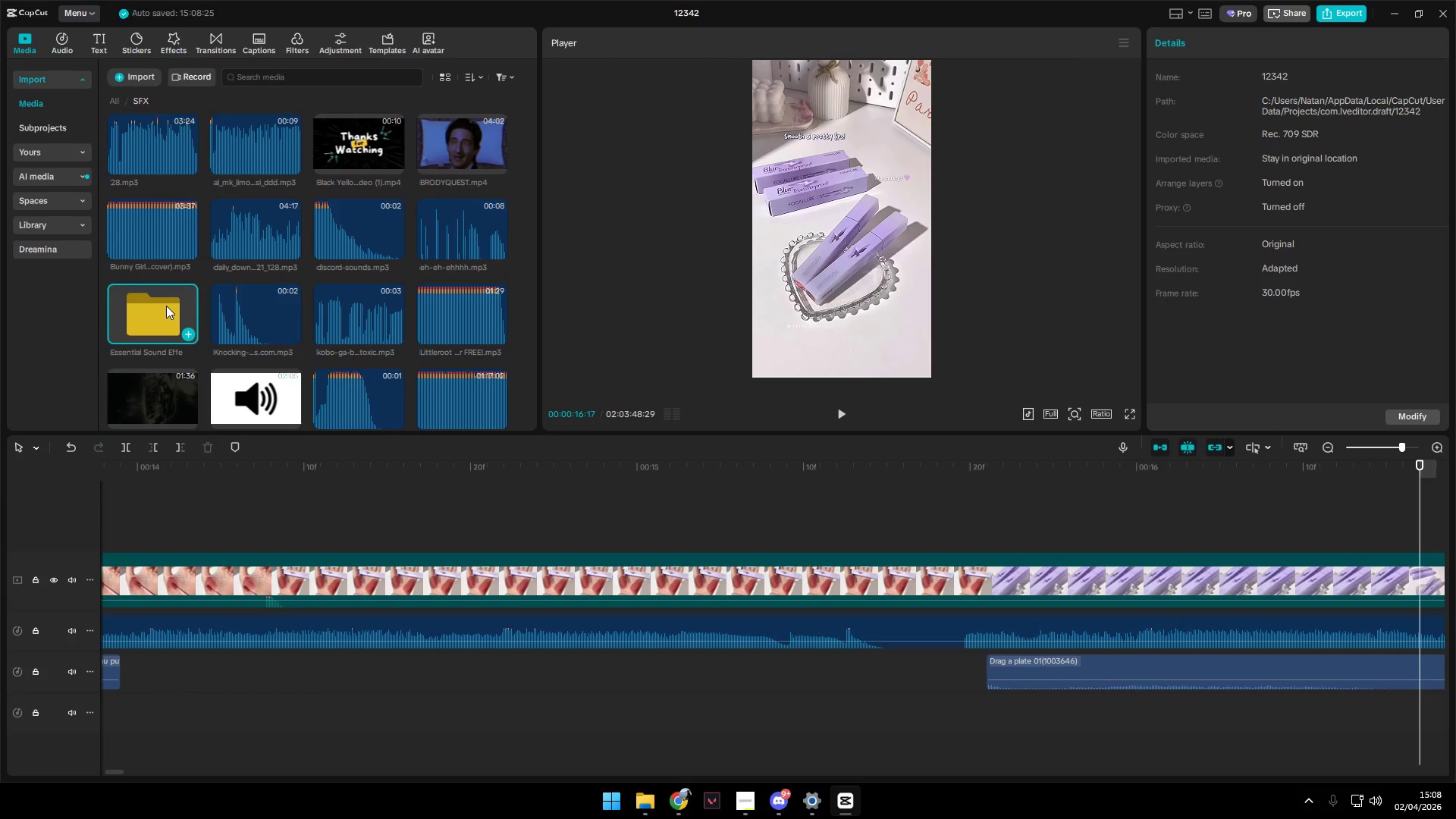 
triple_click([166, 306])
 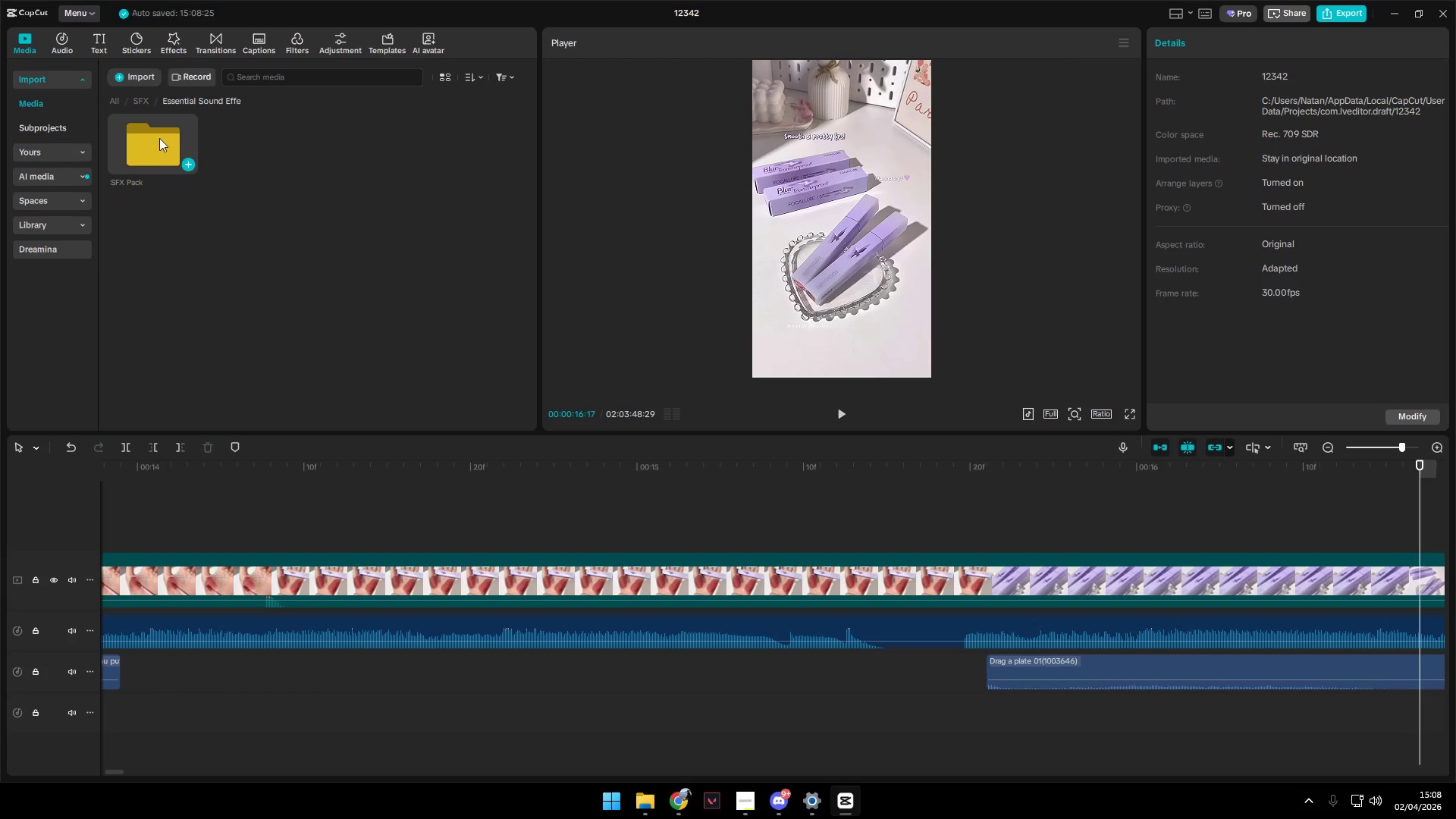 
double_click([158, 137])
 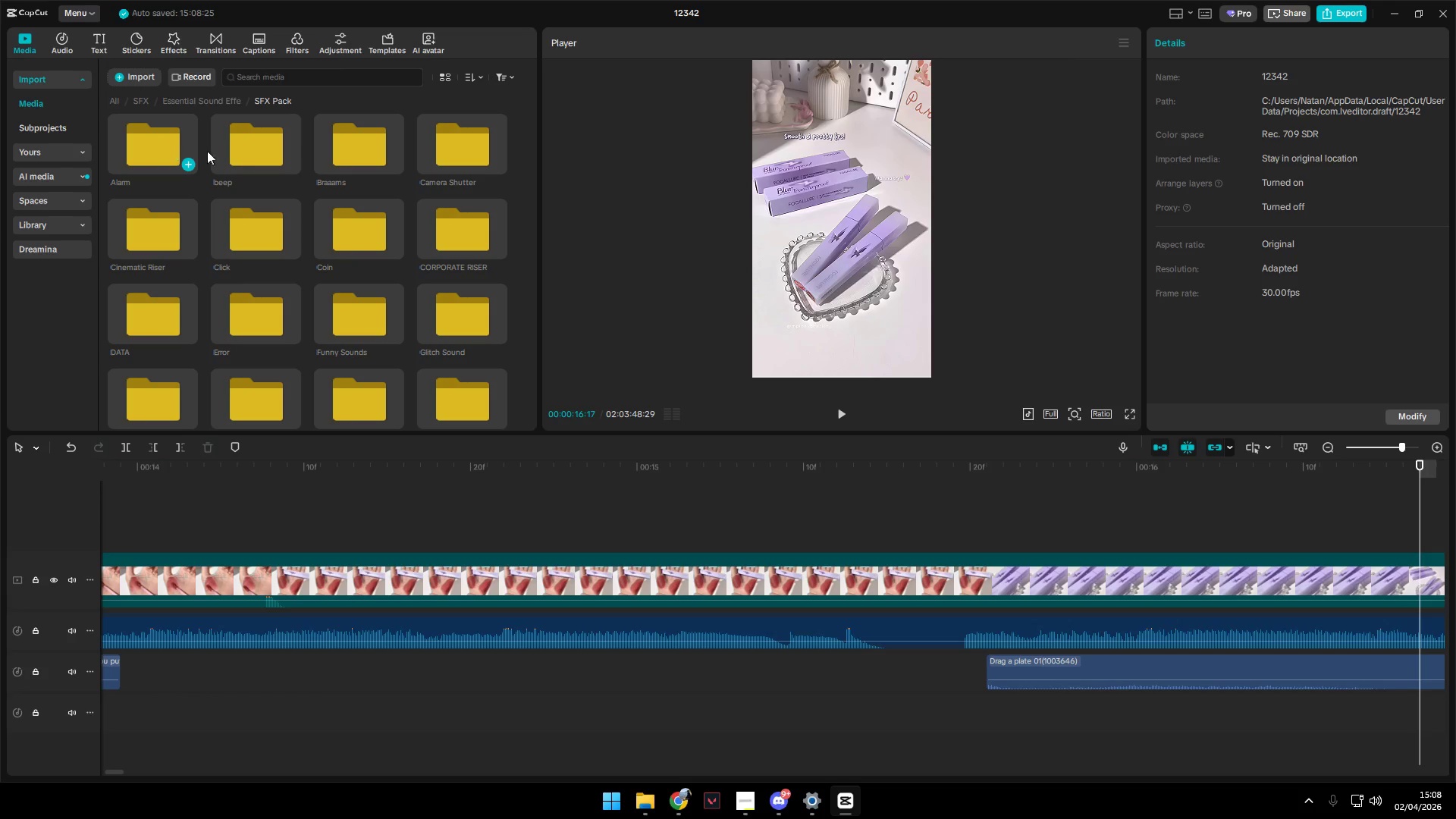 
left_click([249, 148])
 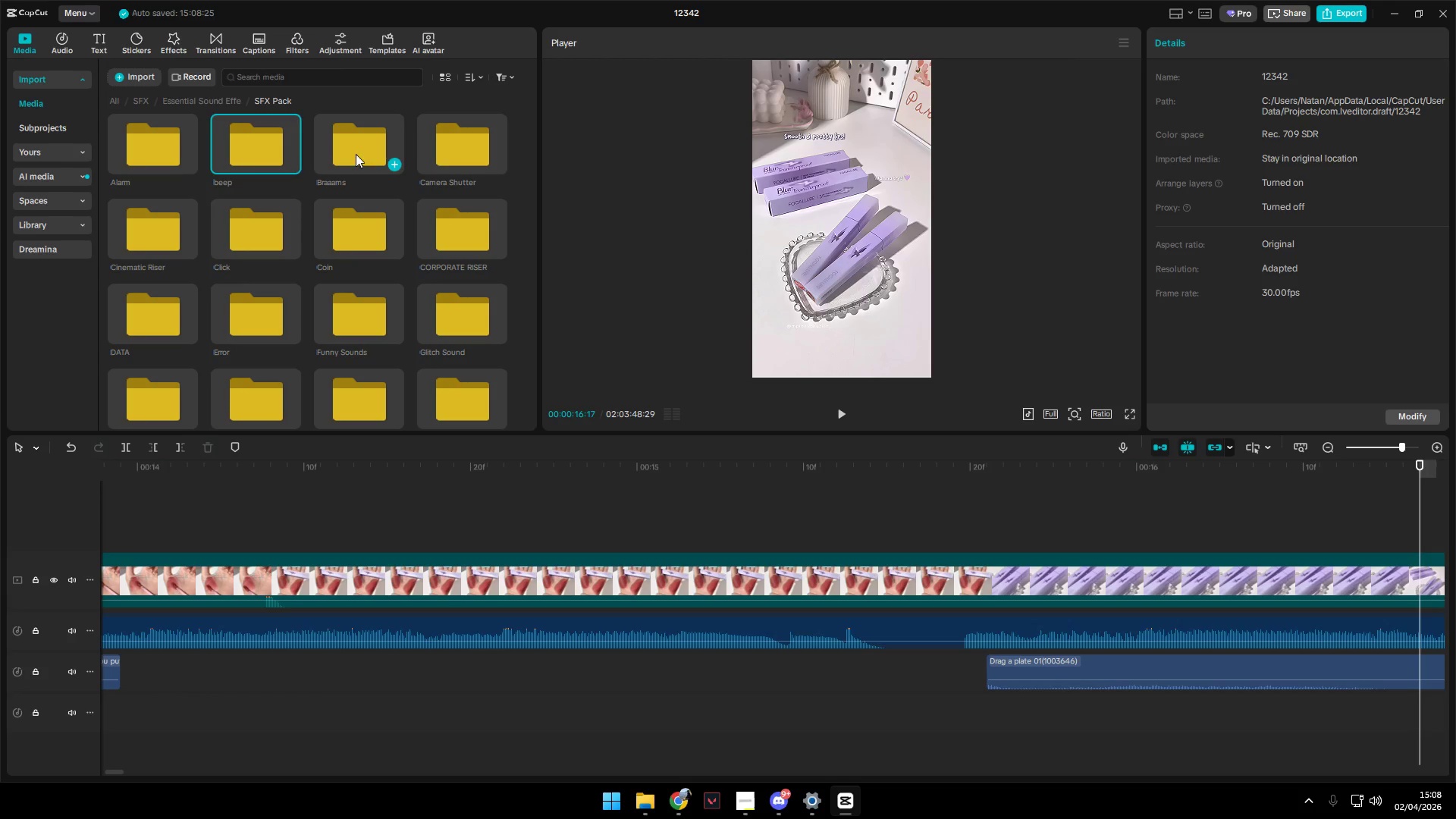 
double_click([476, 154])
 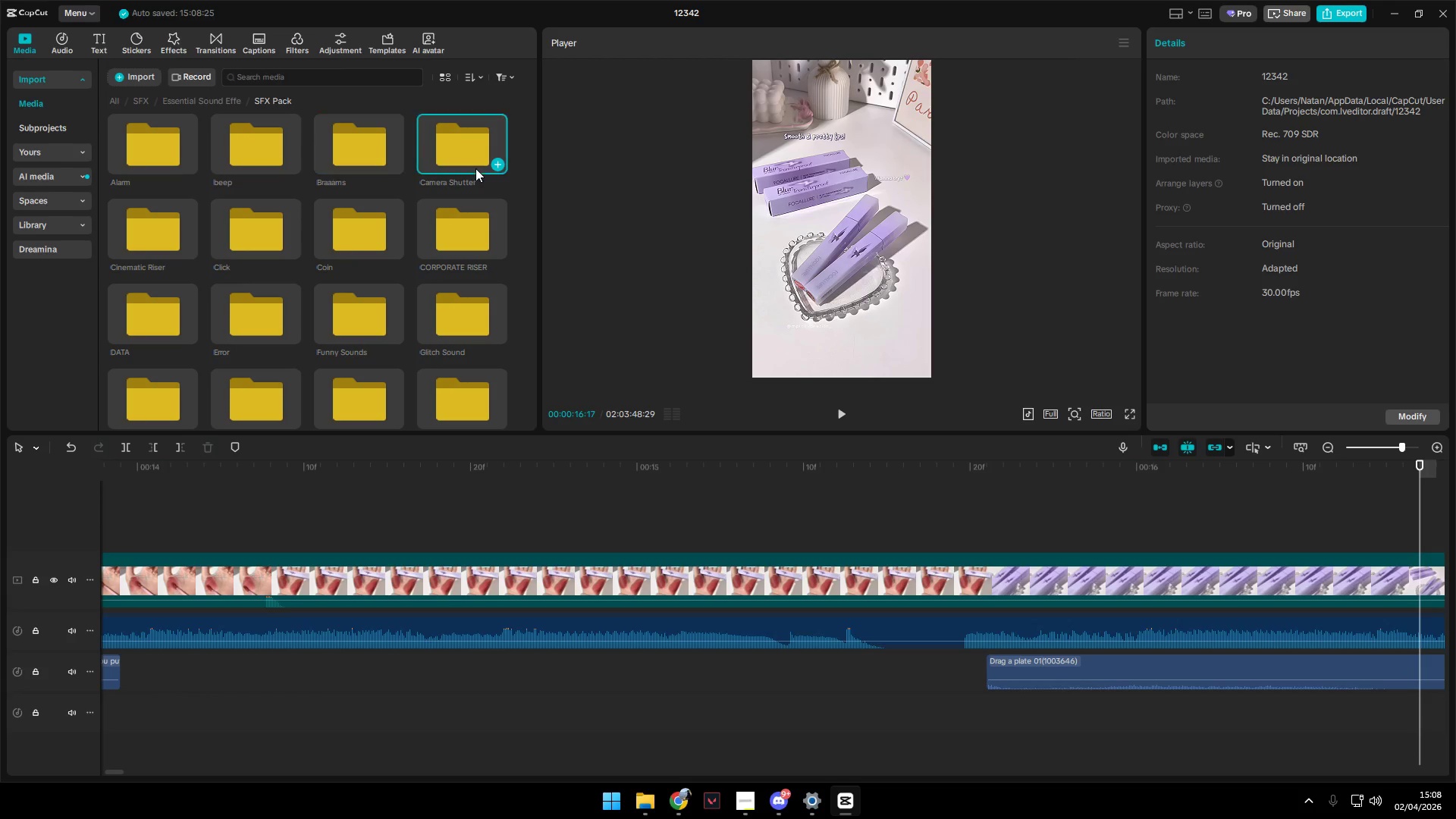 
triple_click([463, 141])
 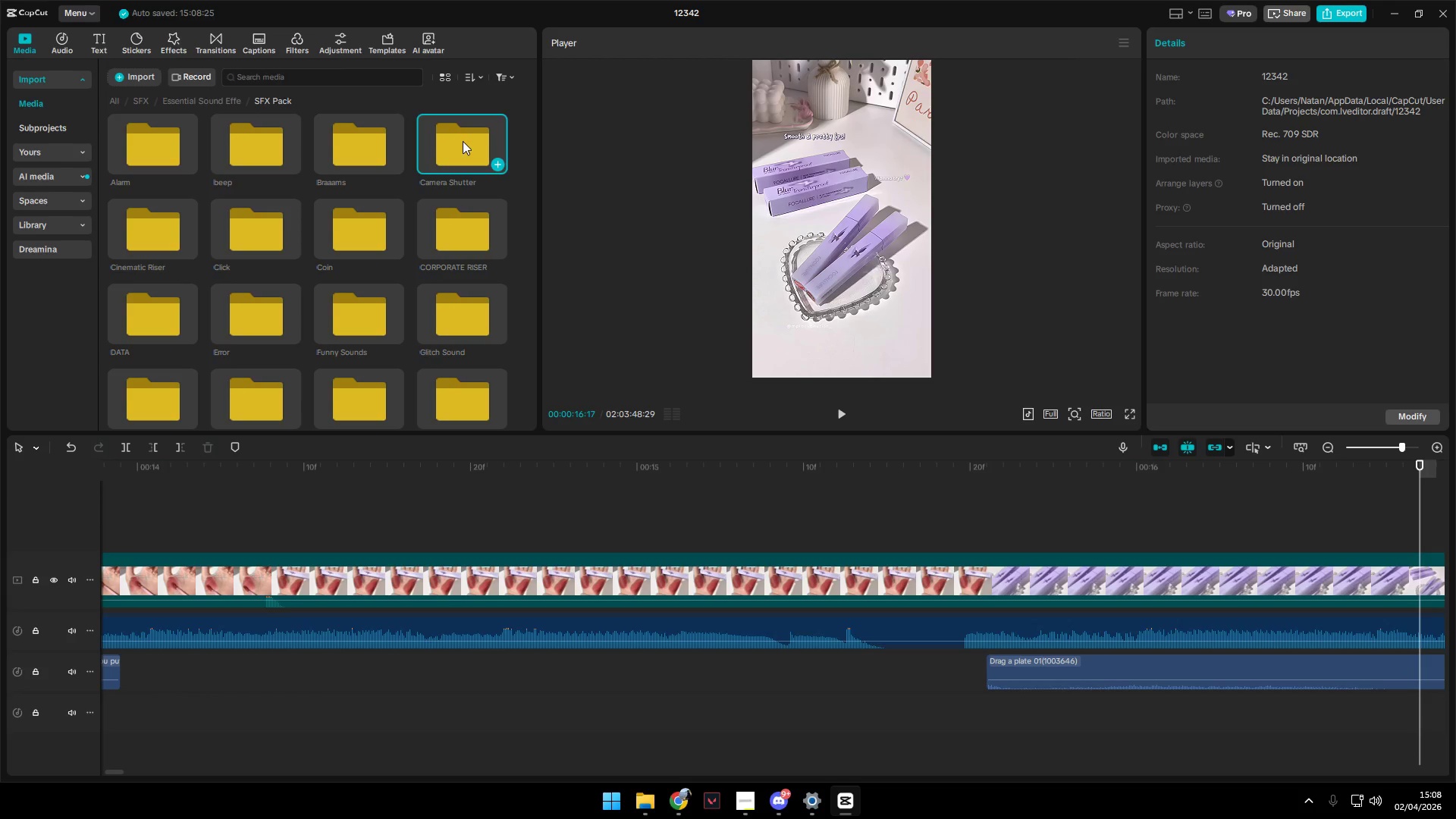 
triple_click([463, 141])
 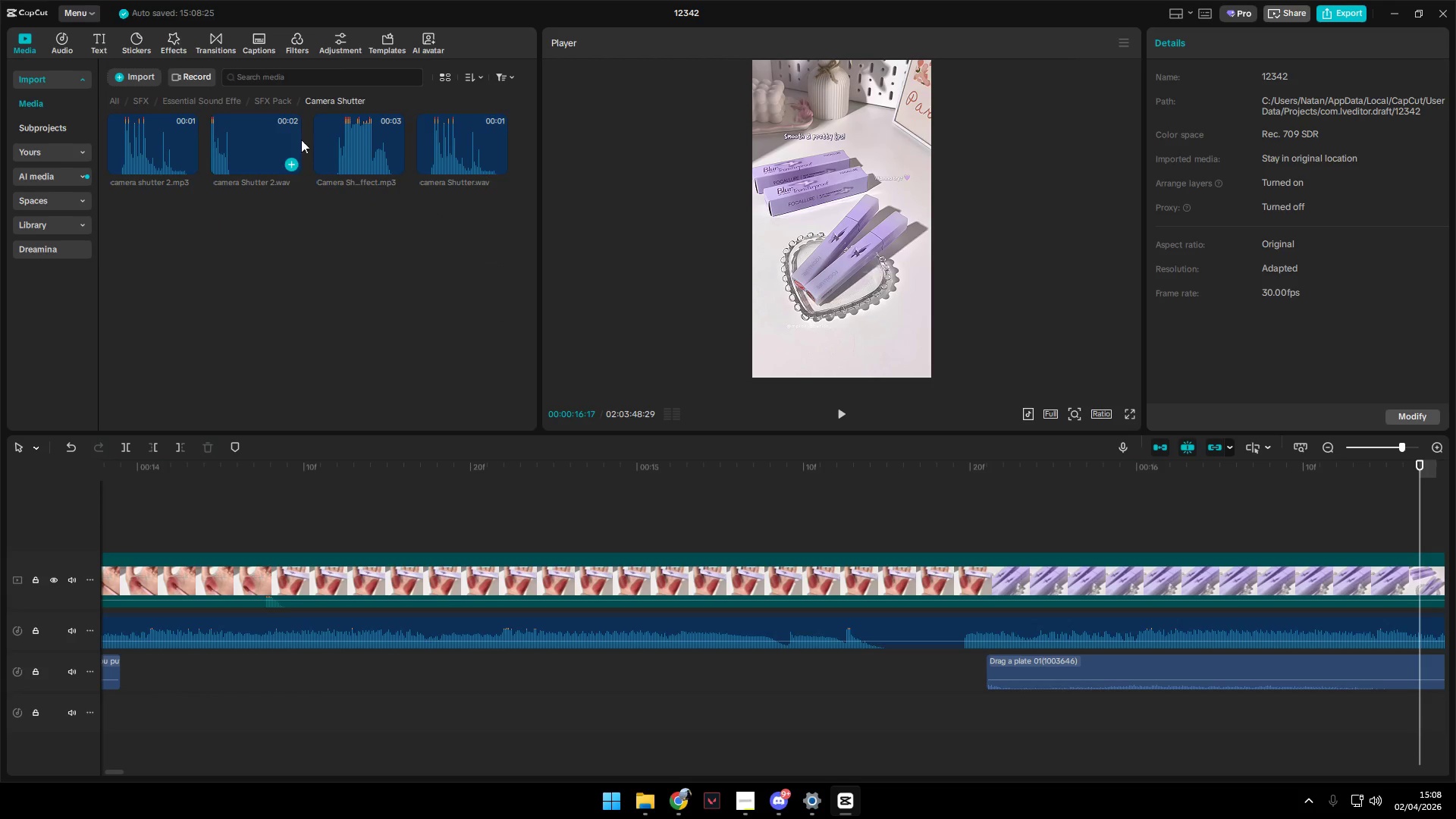 
left_click([236, 140])
 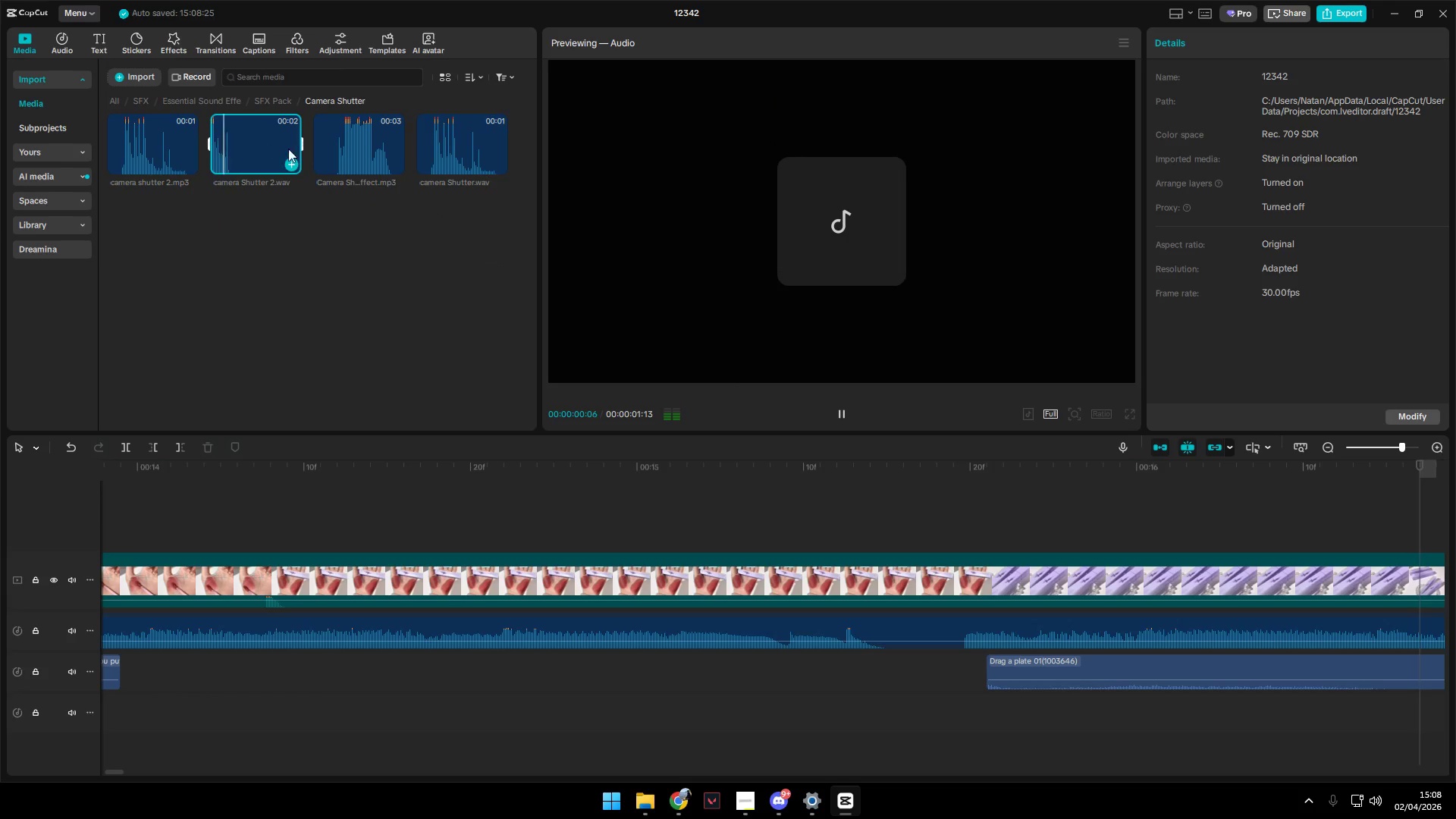 
left_click([356, 149])
 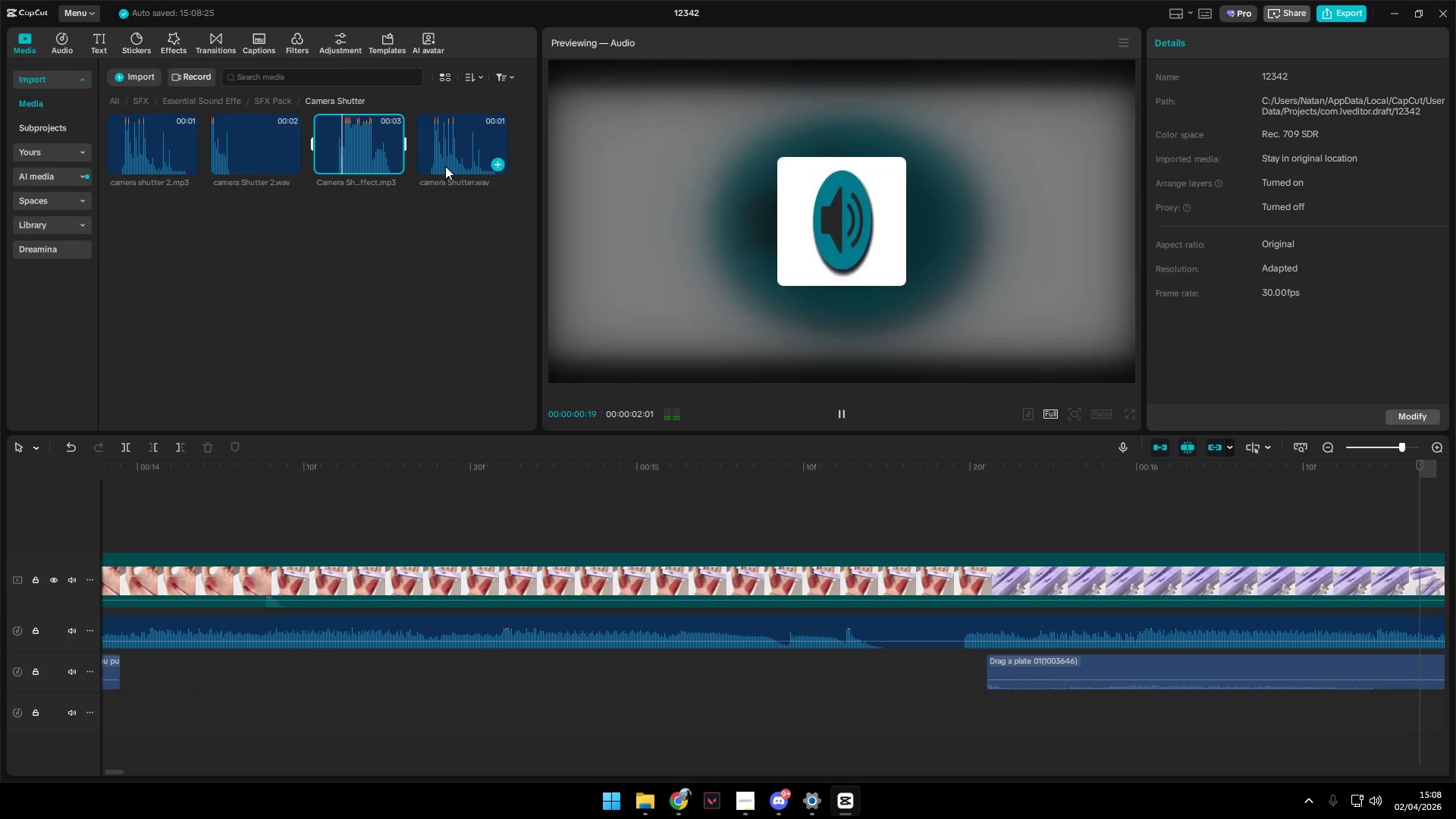 
left_click([451, 158])
 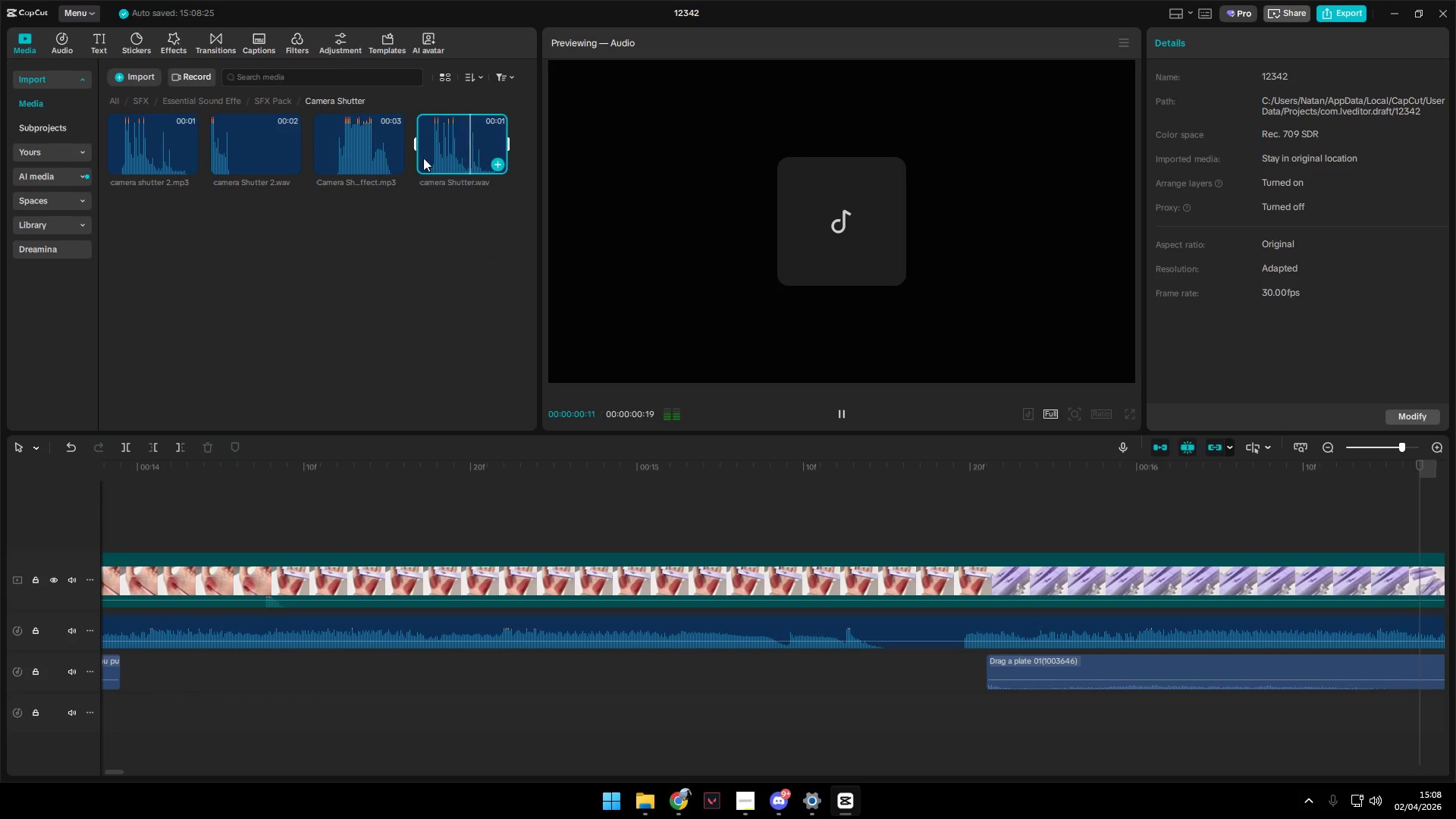 
left_click([136, 130])
 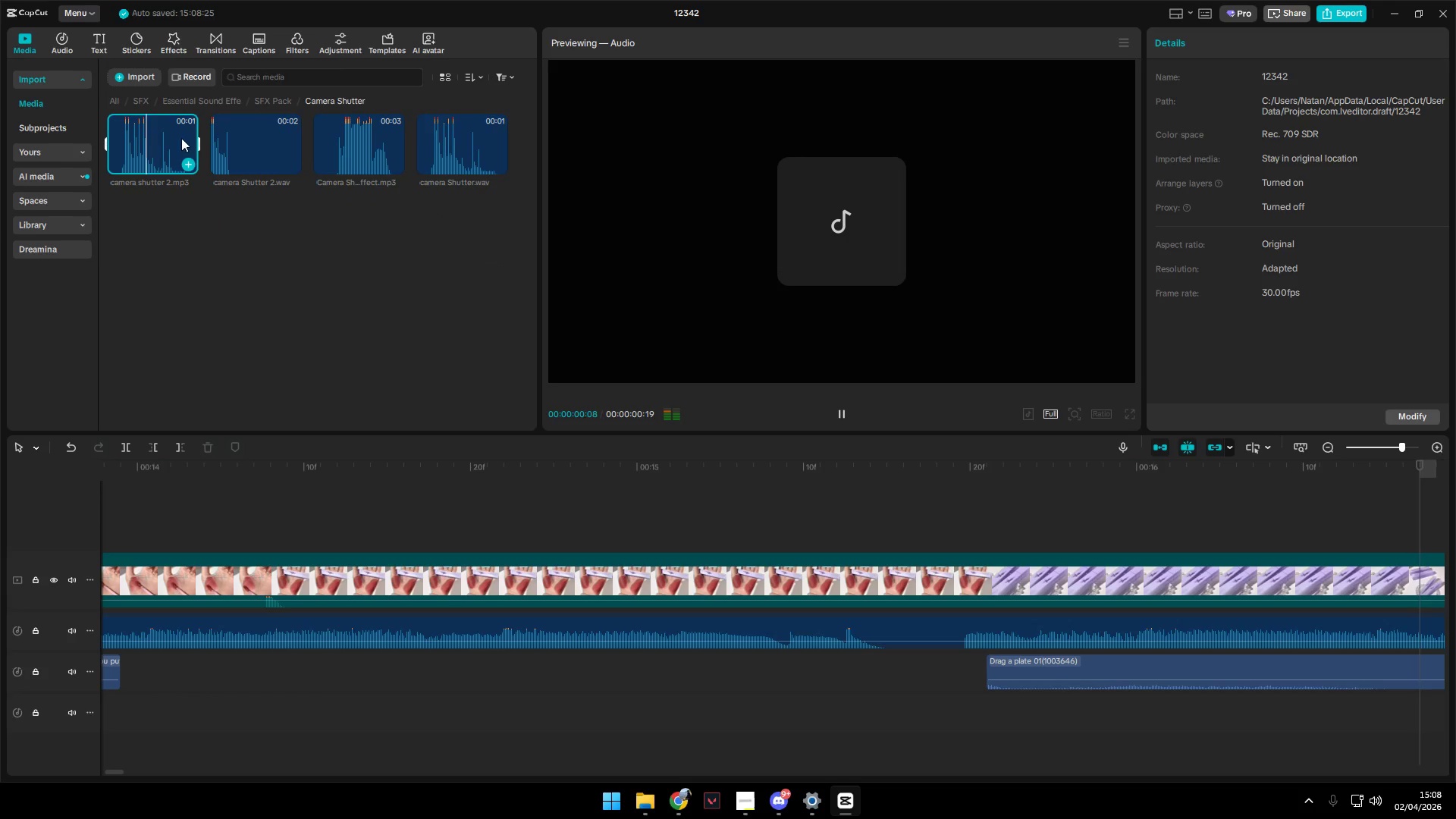 
left_click([237, 145])
 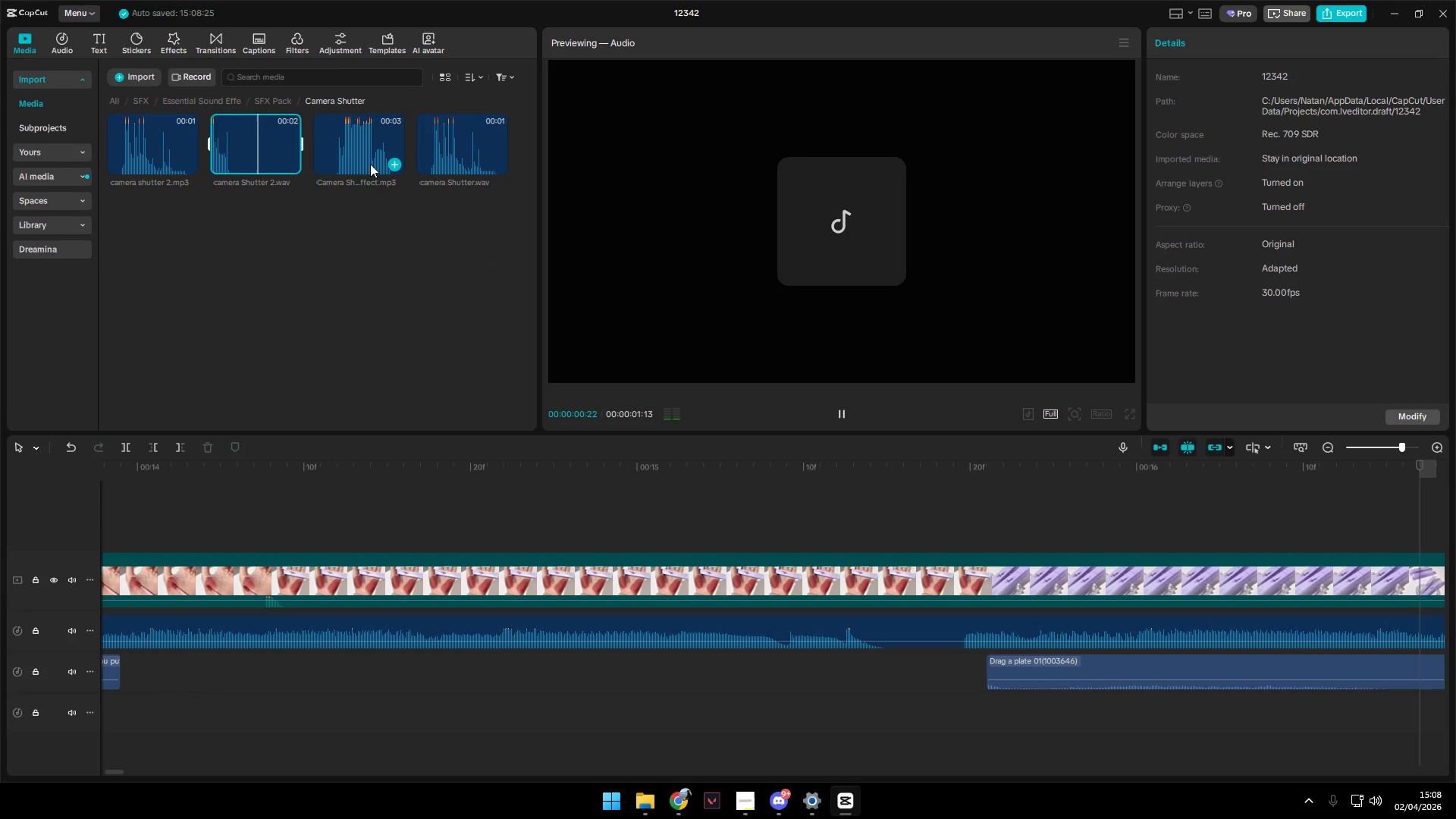 
left_click_drag(start_coordinate=[256, 143], to_coordinate=[1367, 707])
 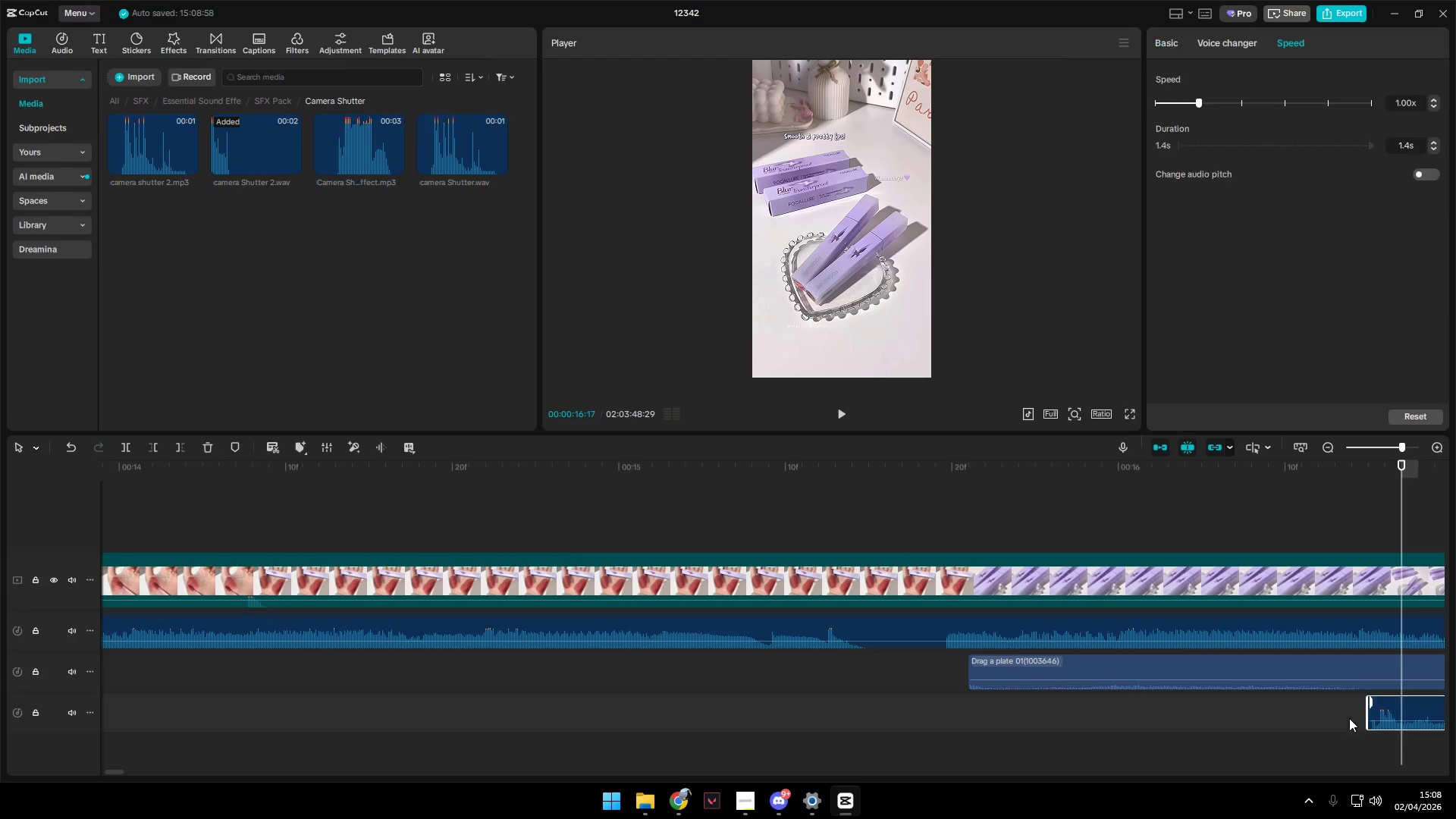 
hold_key(key=ControlLeft, duration=0.86)
scroll: coordinate [1343, 713], scroll_direction: down, amount: 8.0
 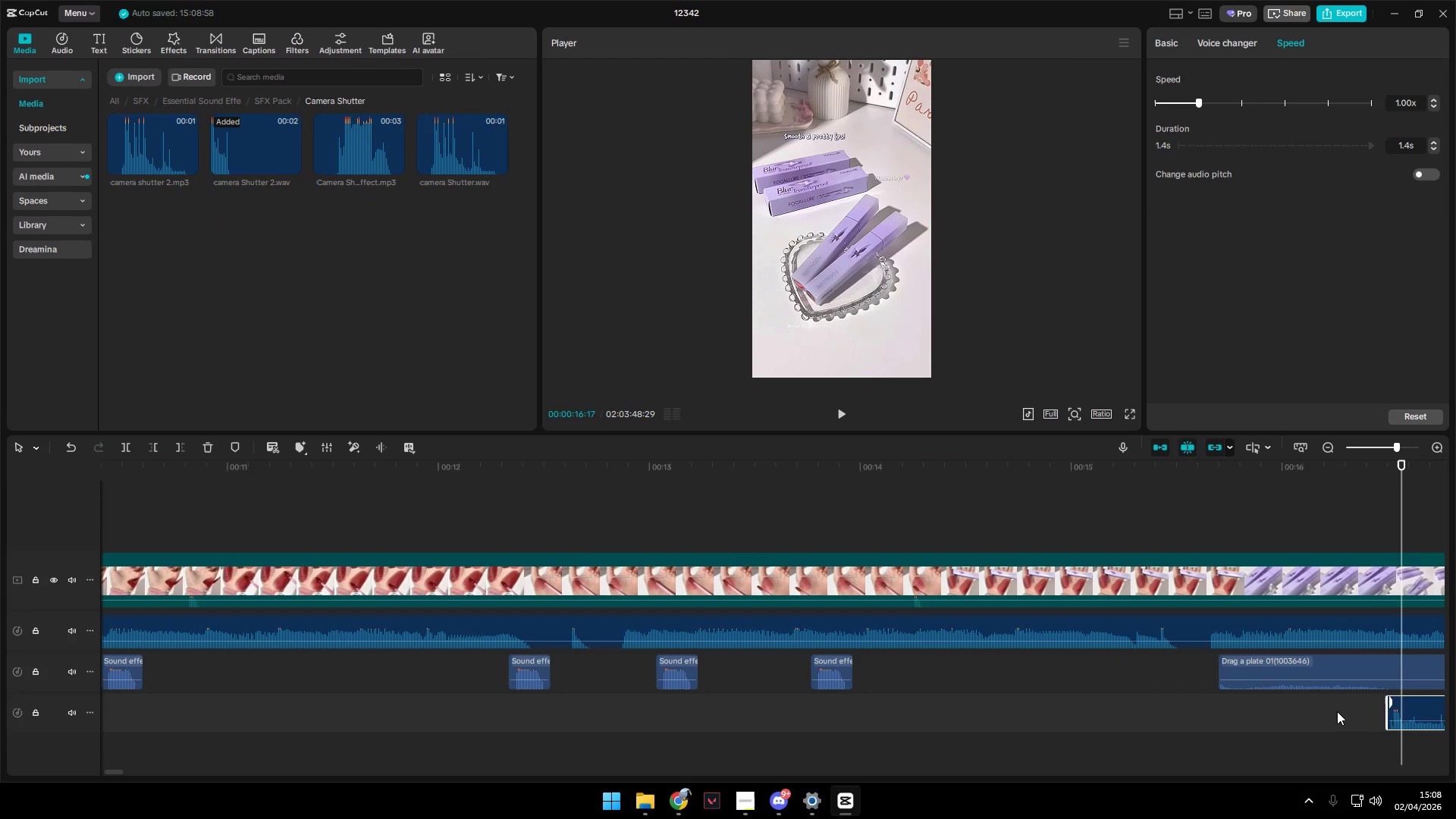 
hold_key(key=MetaLeft, duration=0.62)
scroll: coordinate [1338, 711], scroll_direction: down, amount: 5.0
 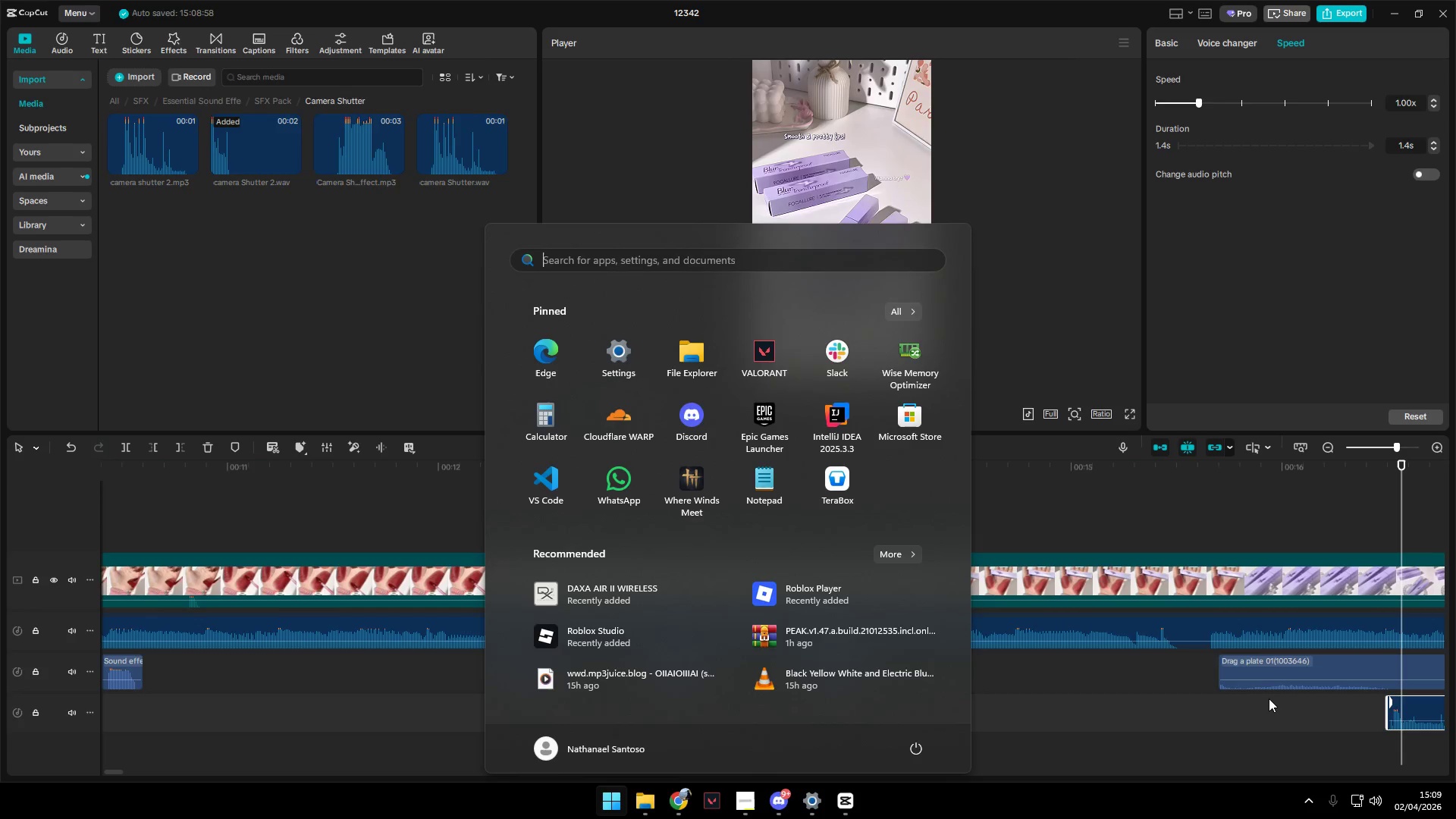 
key(Meta+MetaLeft)
 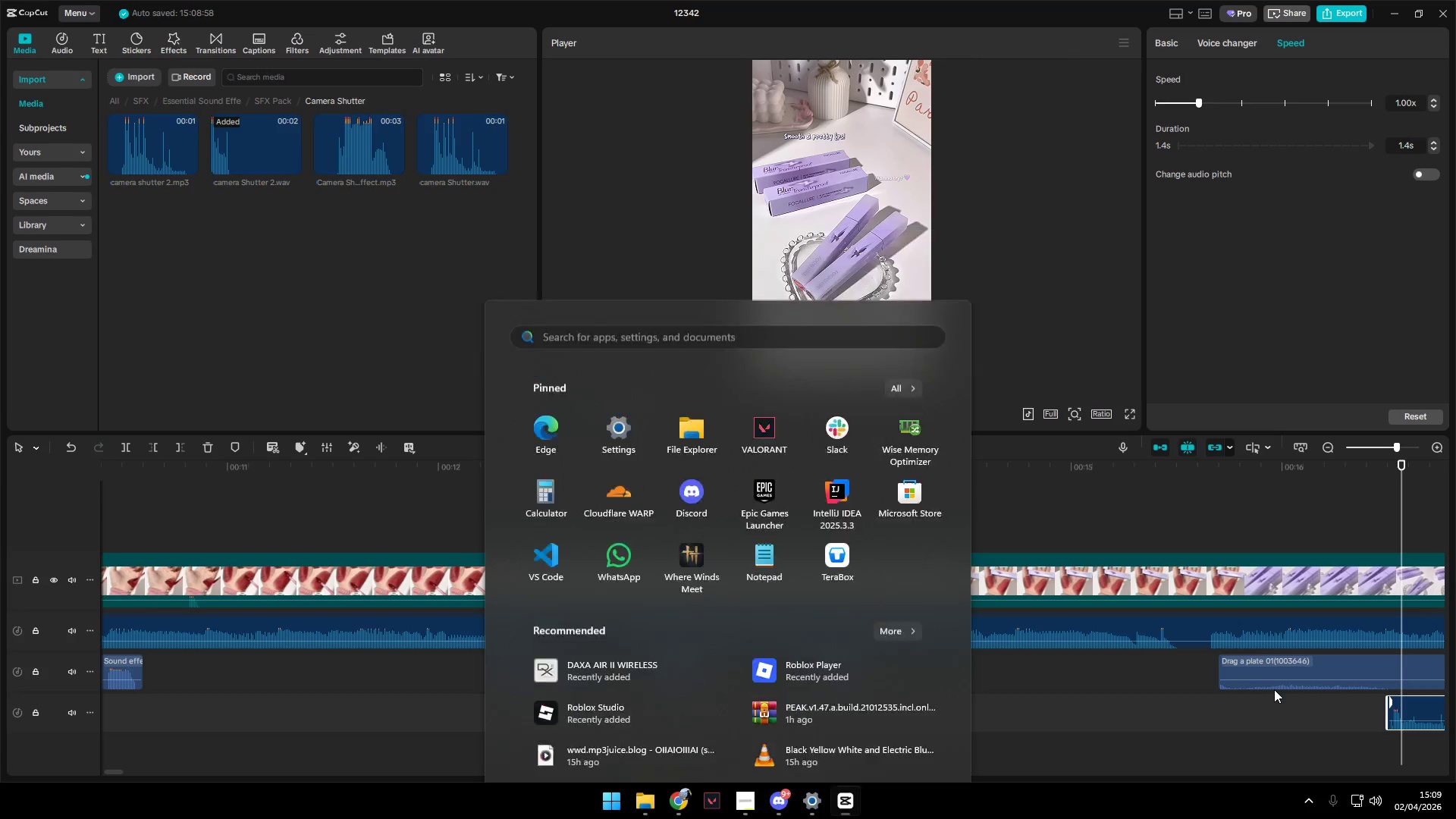 
hold_key(key=AltLeft, duration=0.95)
 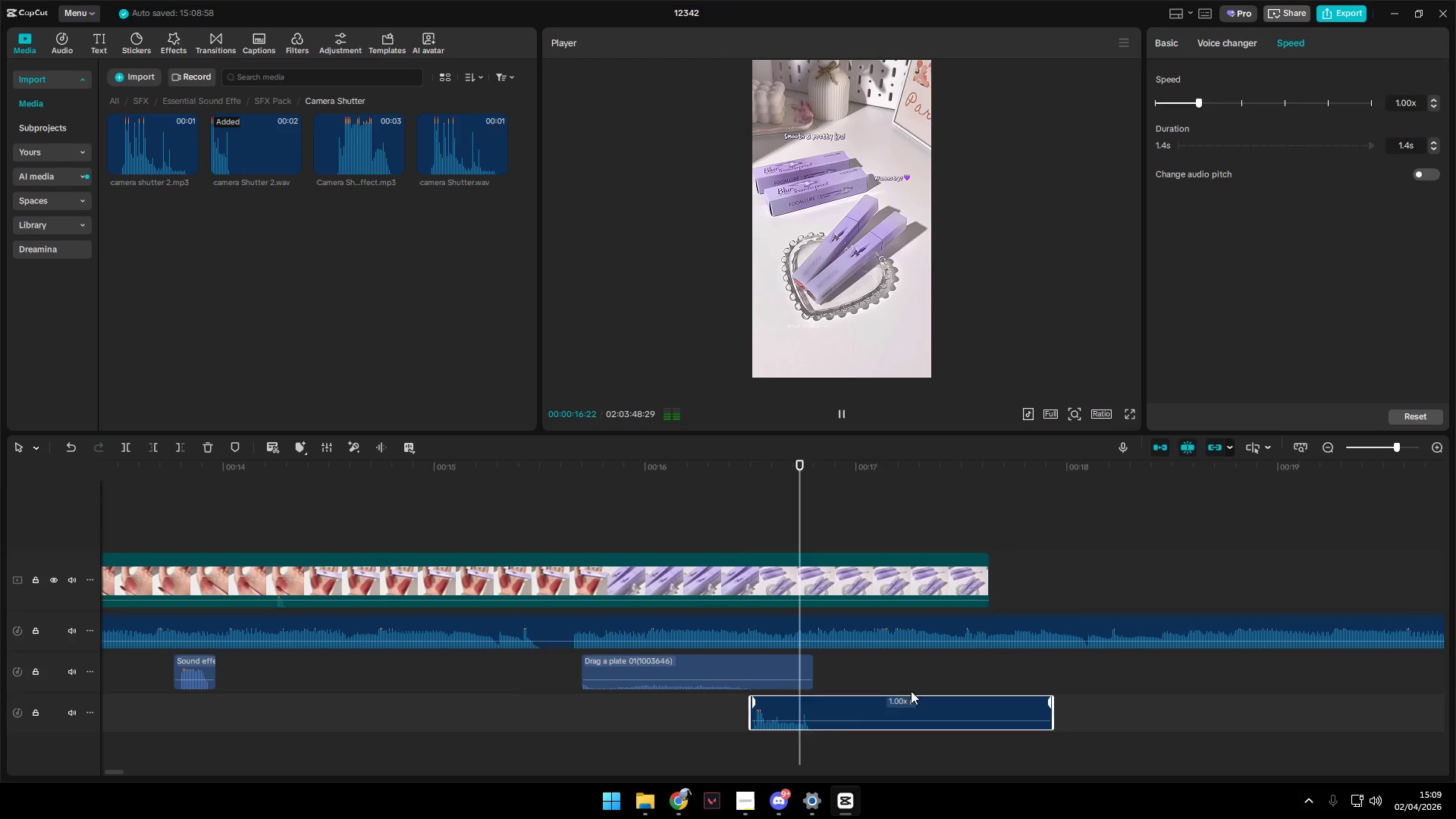 
key(Space)
 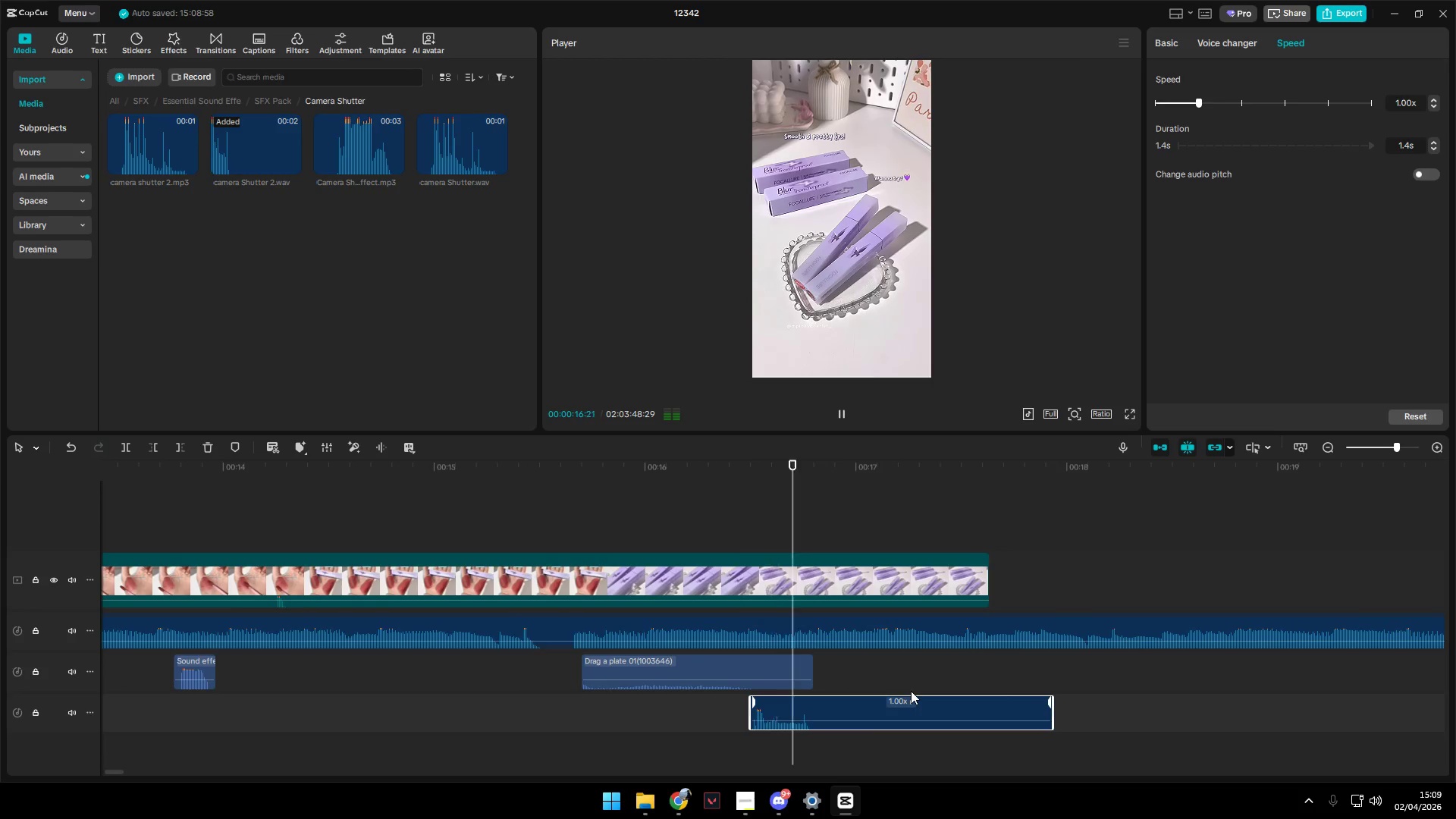 
scroll: coordinate [1274, 689], scroll_direction: down, amount: 7.0
 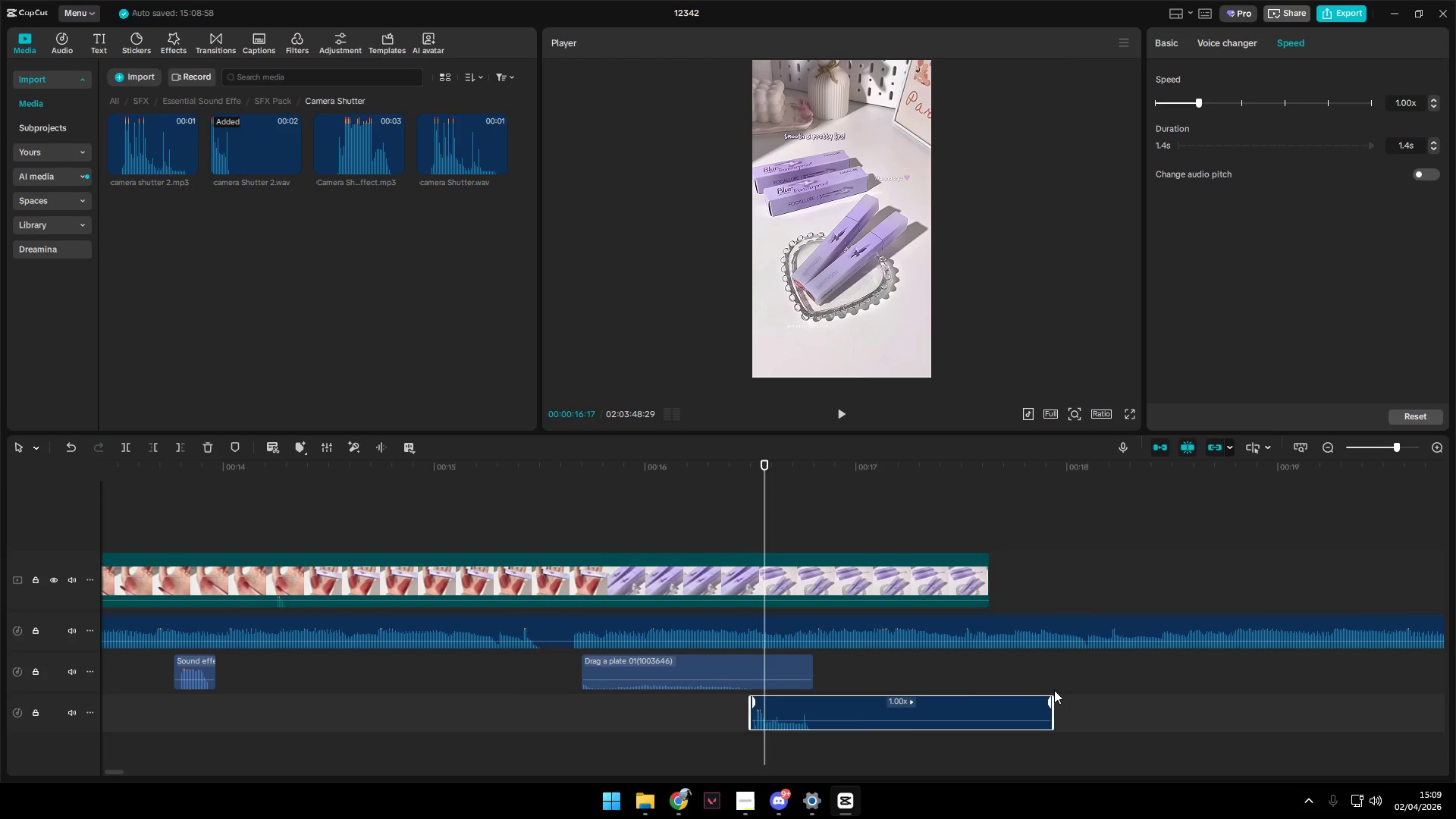 
key(Space)
 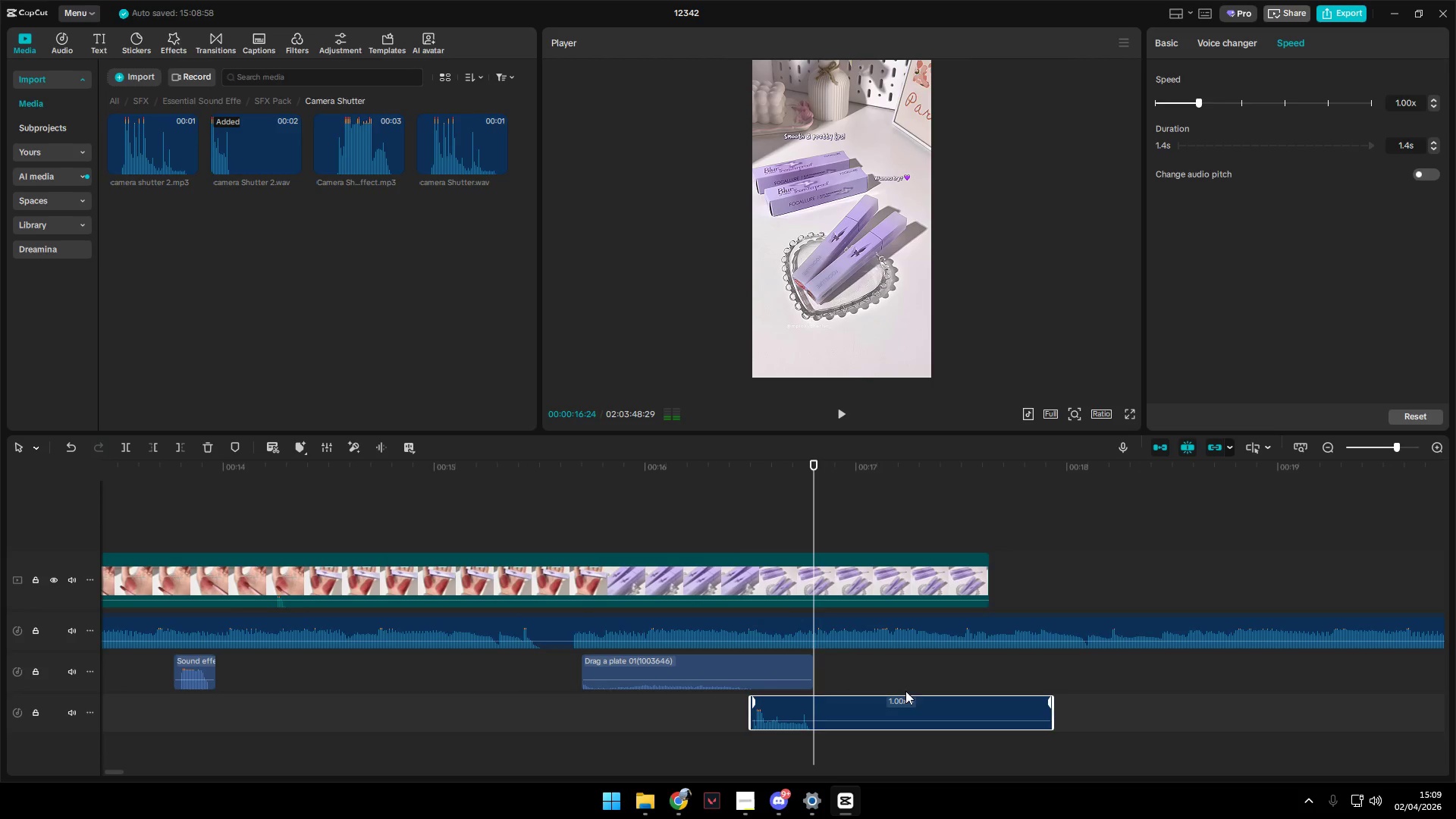 
key(Space)
 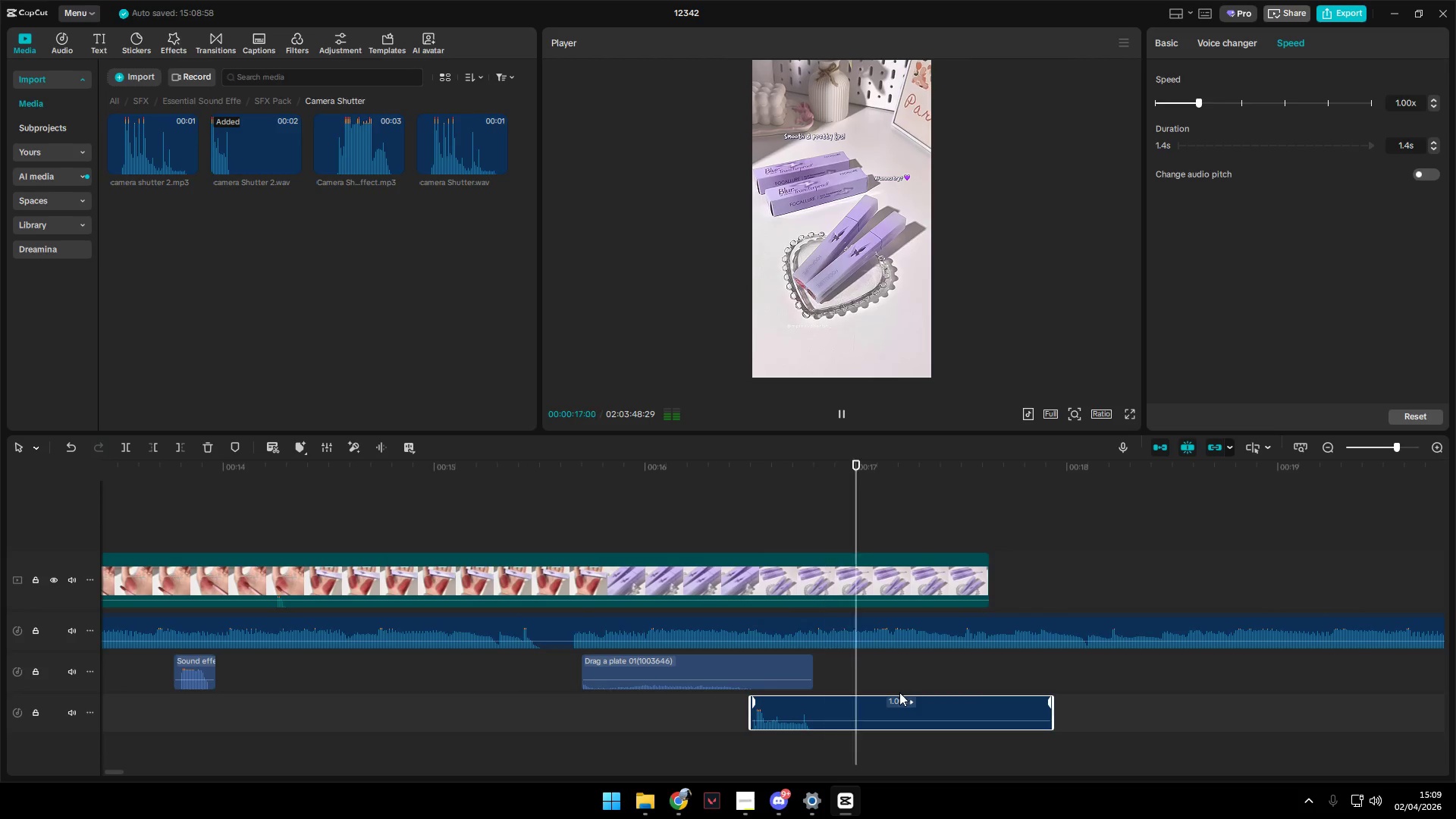 
key(Space)
 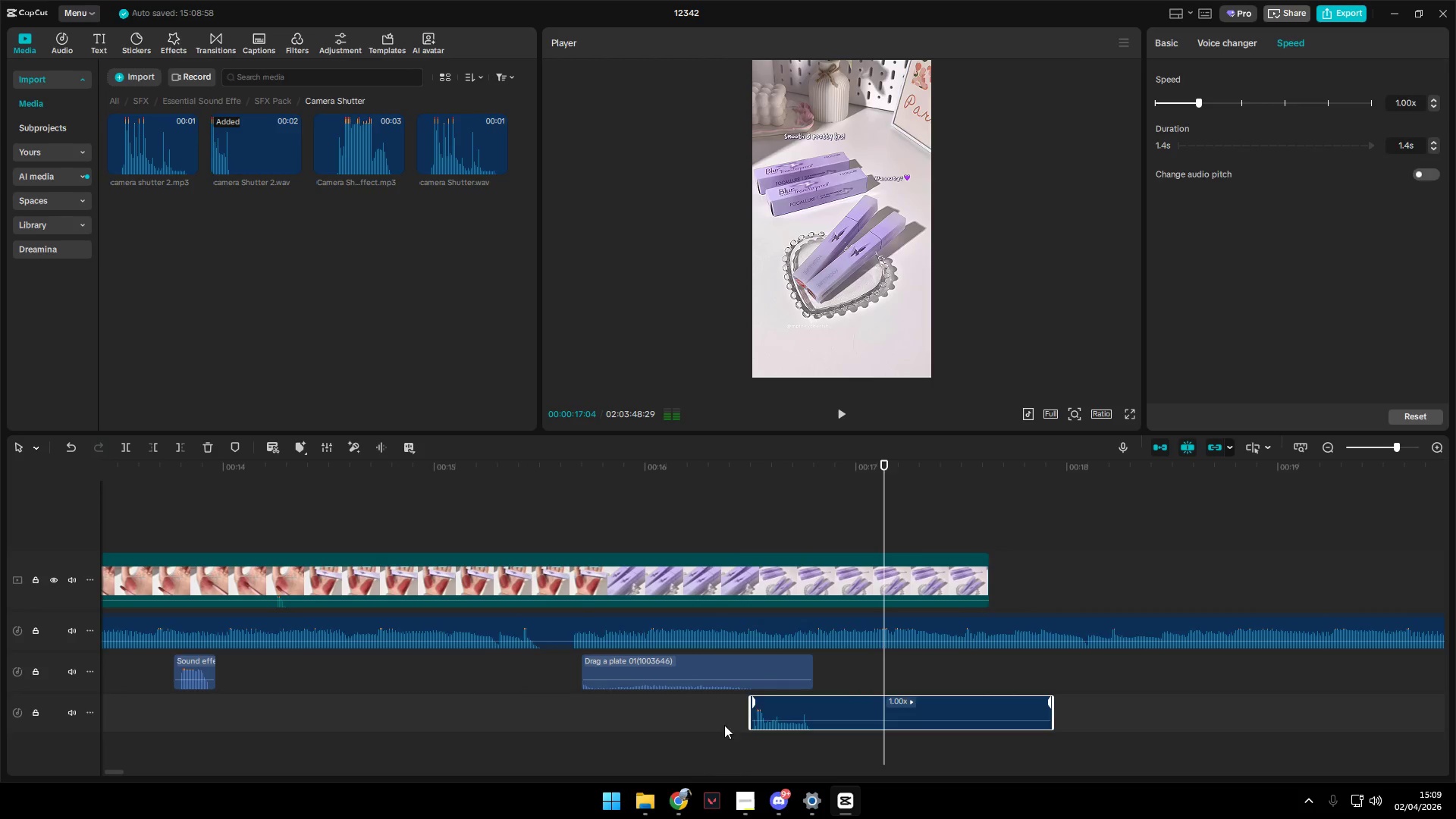 
left_click([712, 727])
 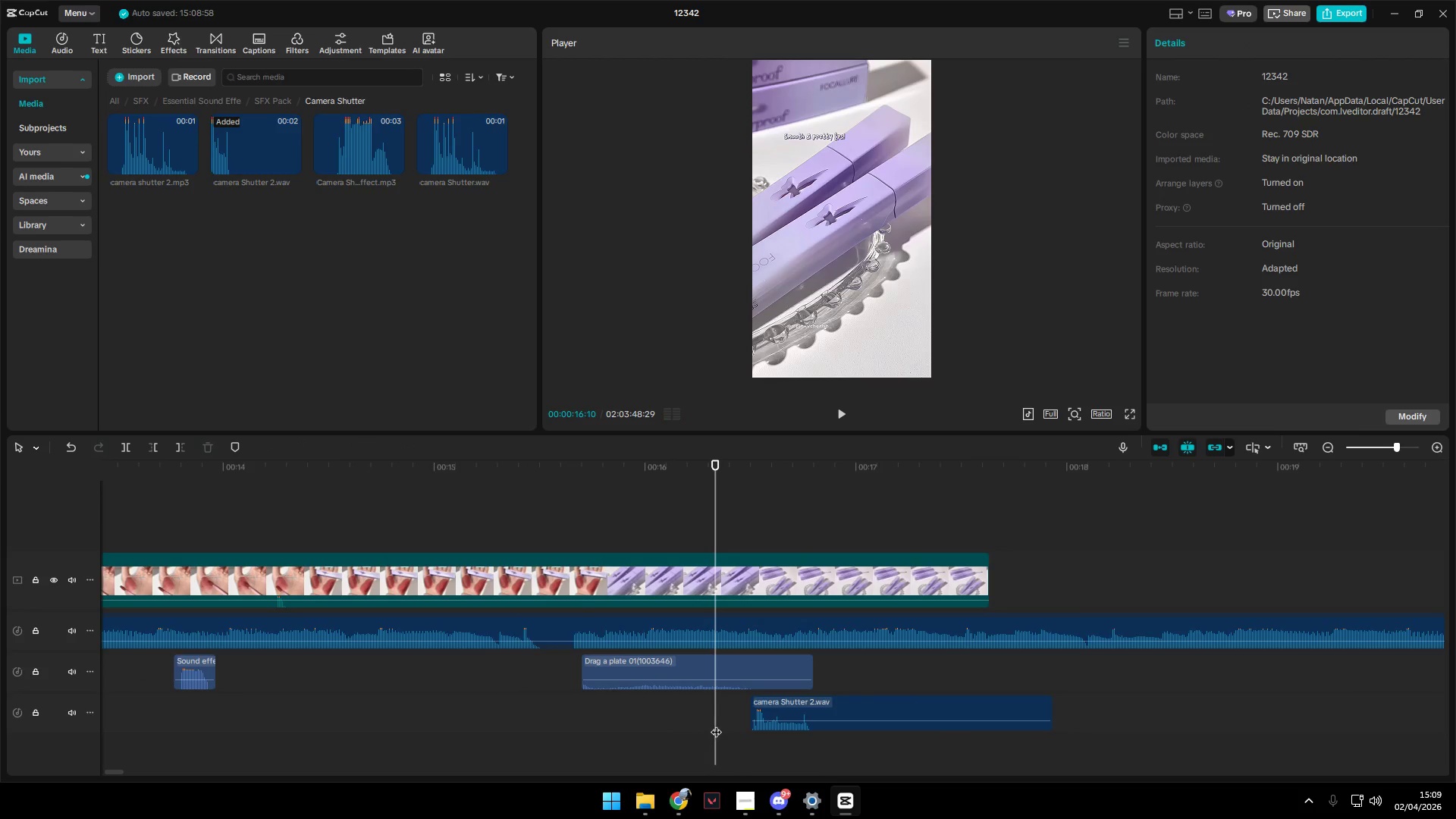 
key(Space)
 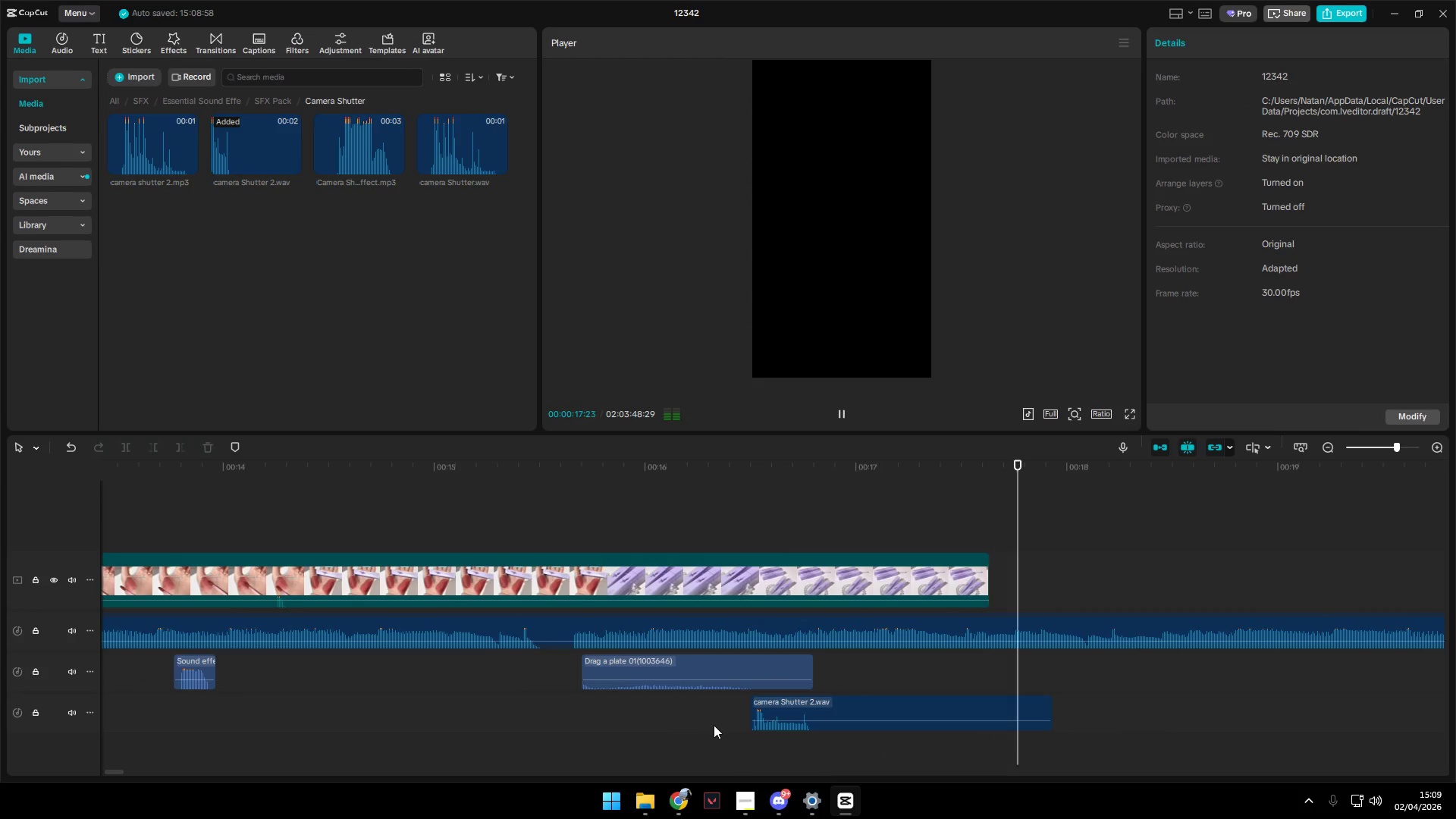 
left_click([593, 720])
 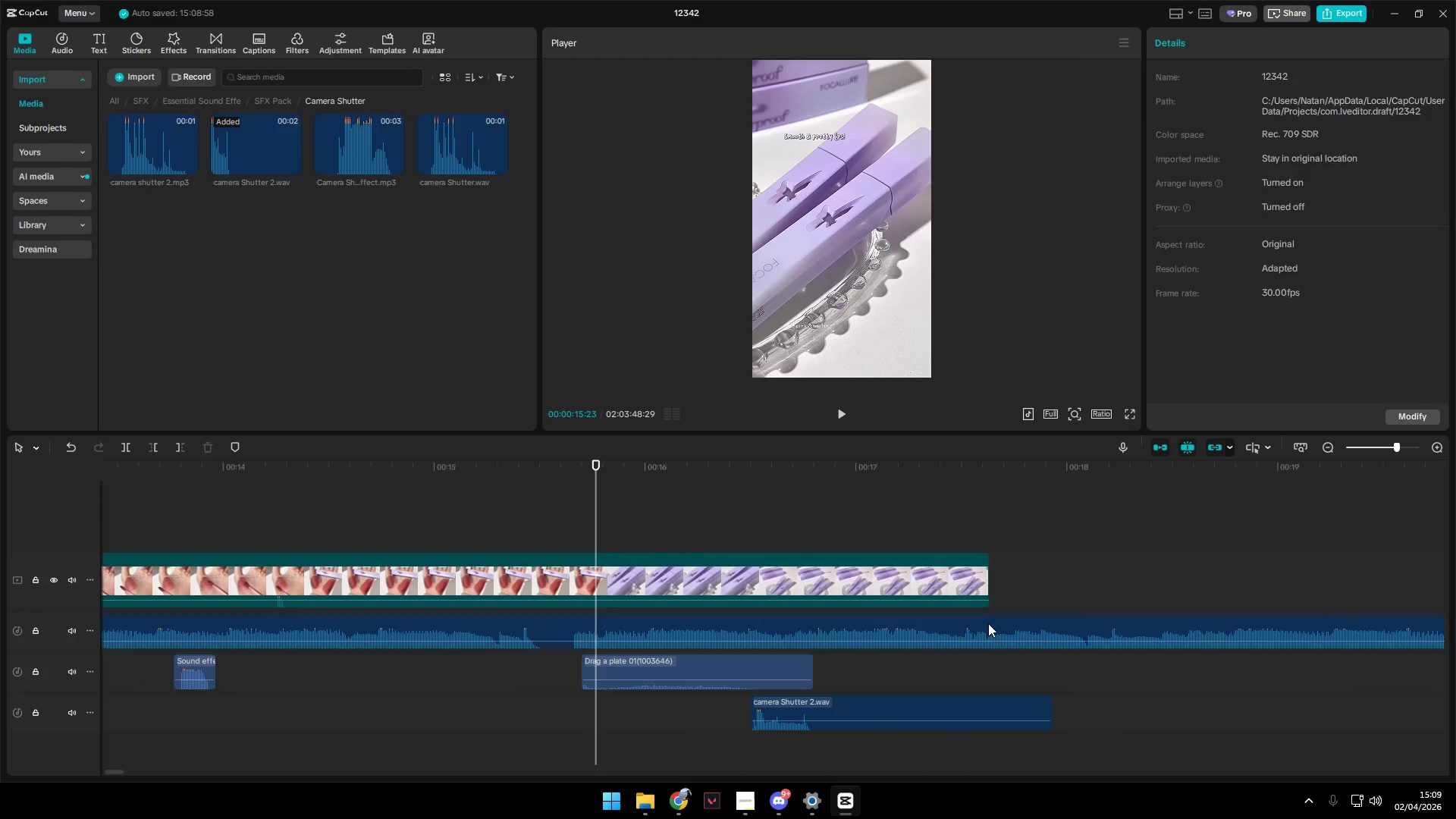 
double_click([994, 623])
 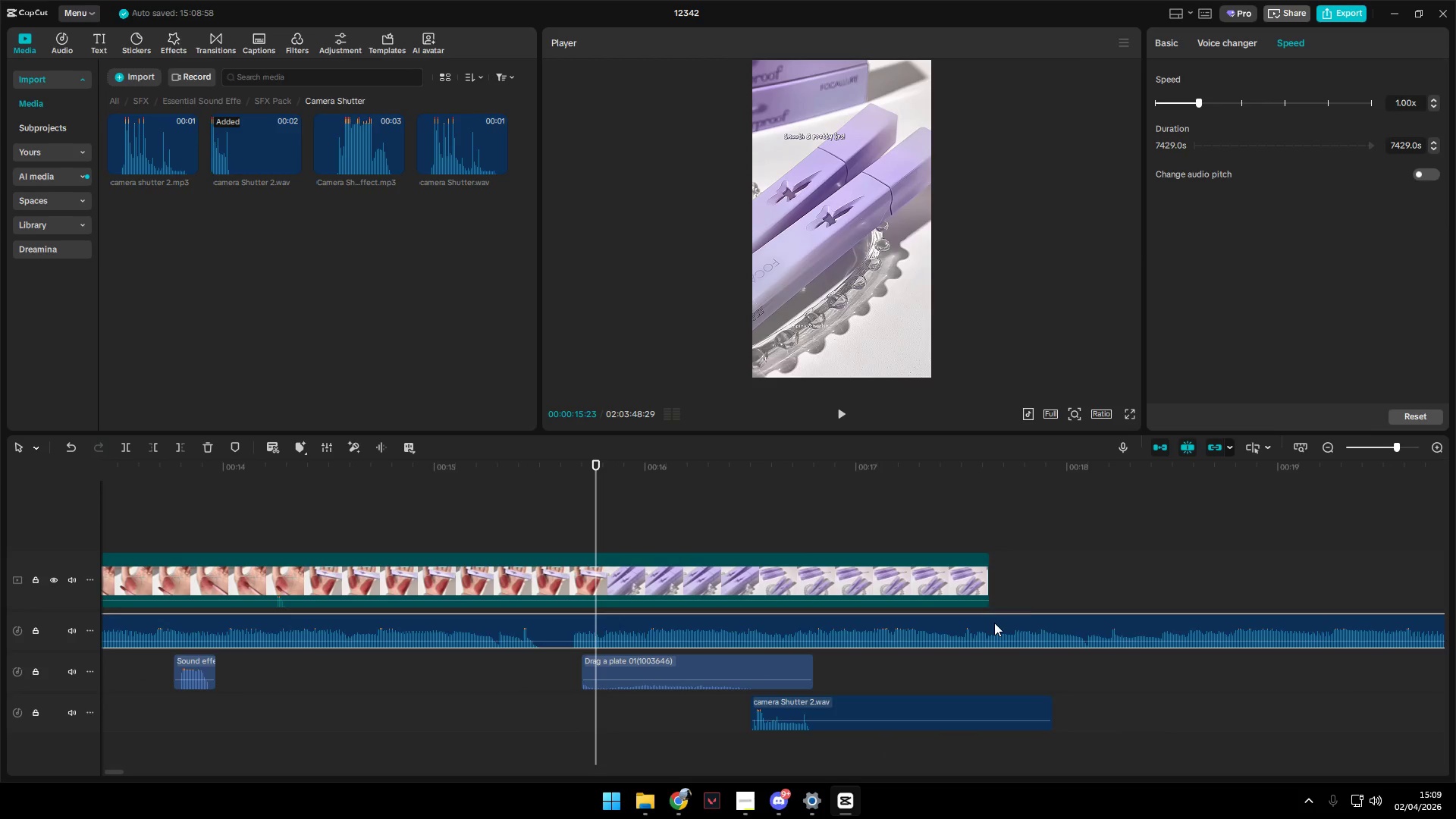 
triple_click([989, 642])
 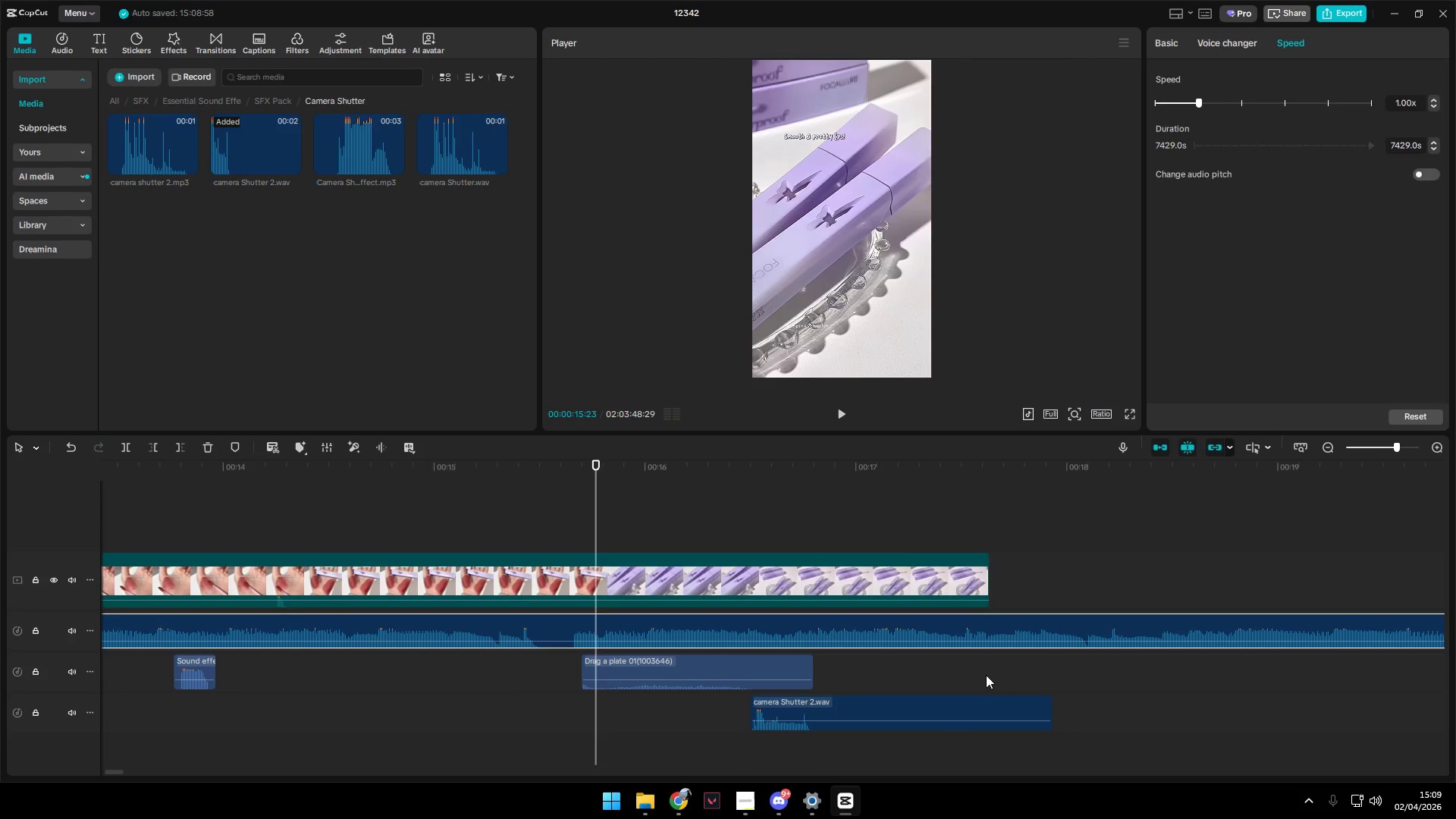 
triple_click([987, 682])
 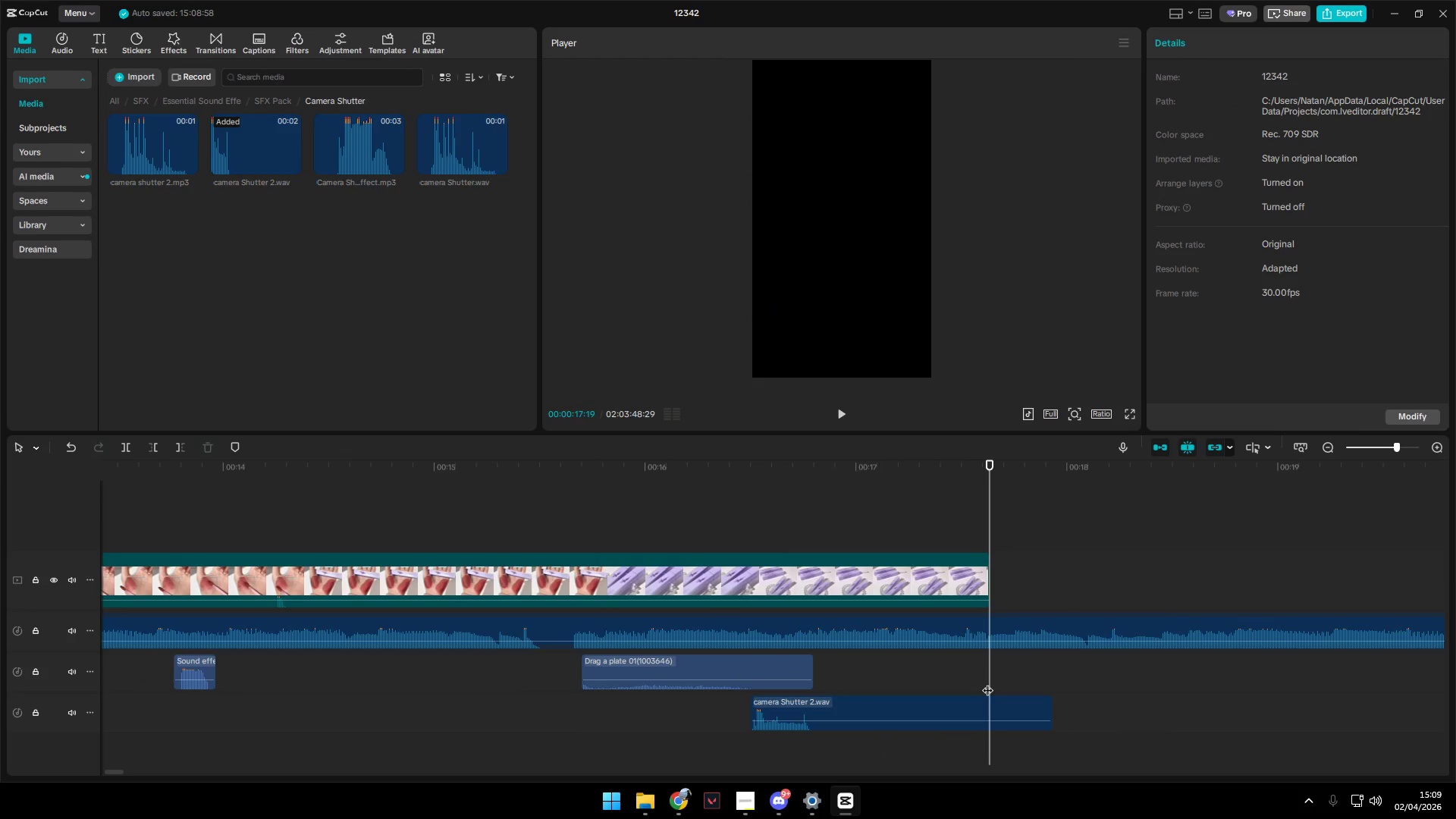 
triple_click([987, 682])
 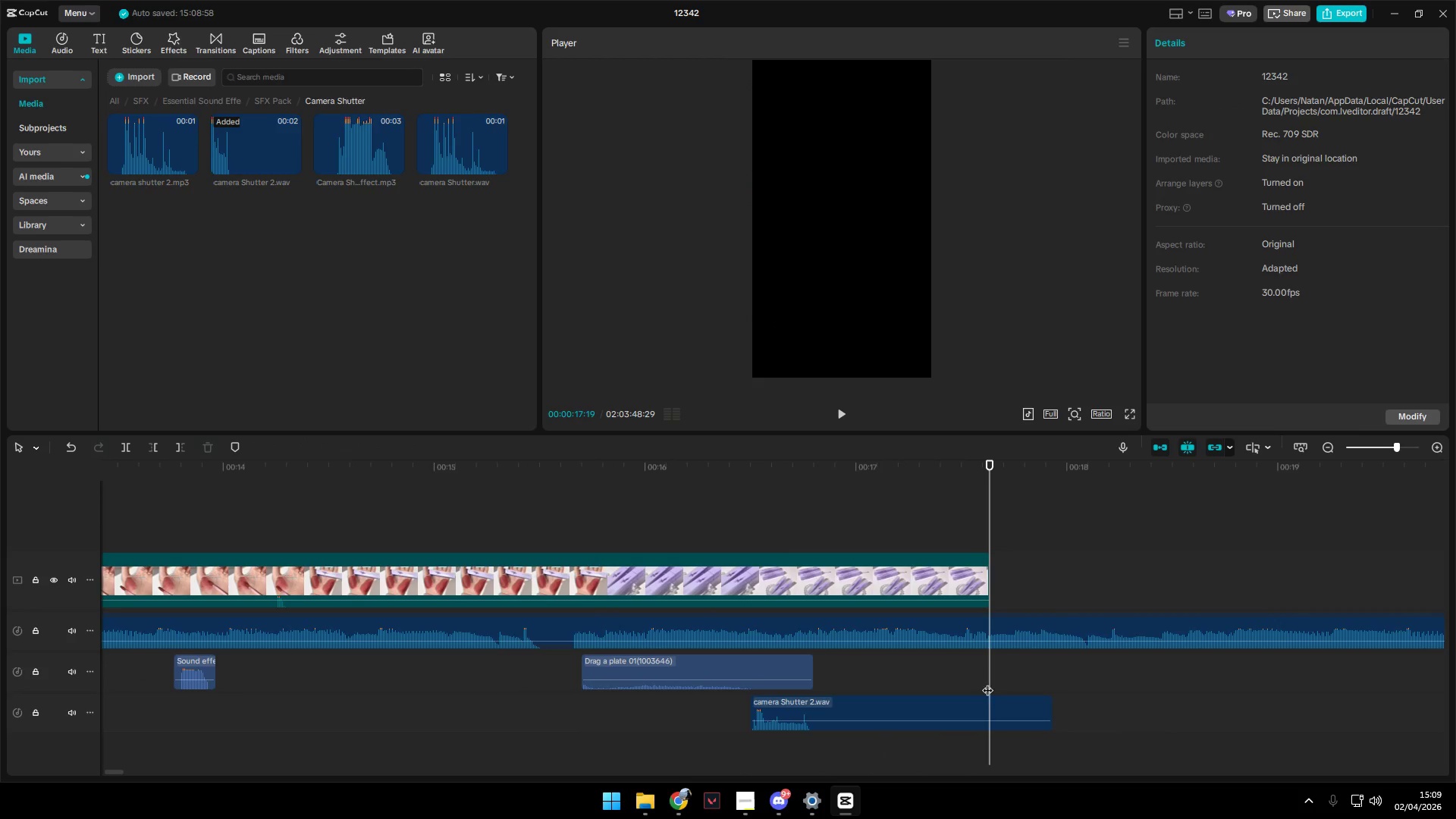 
key(W)
 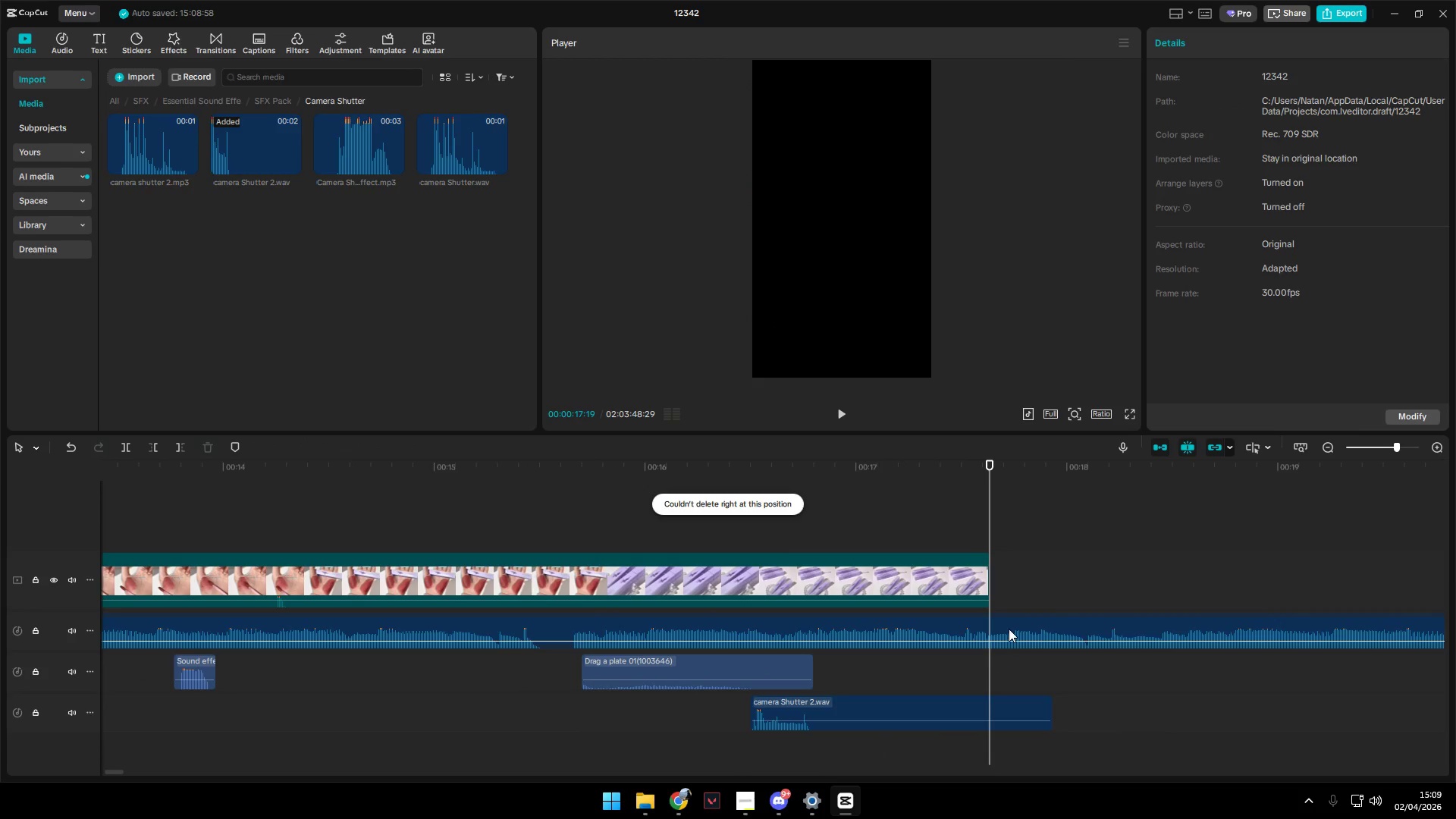 
key(Control+Z)
 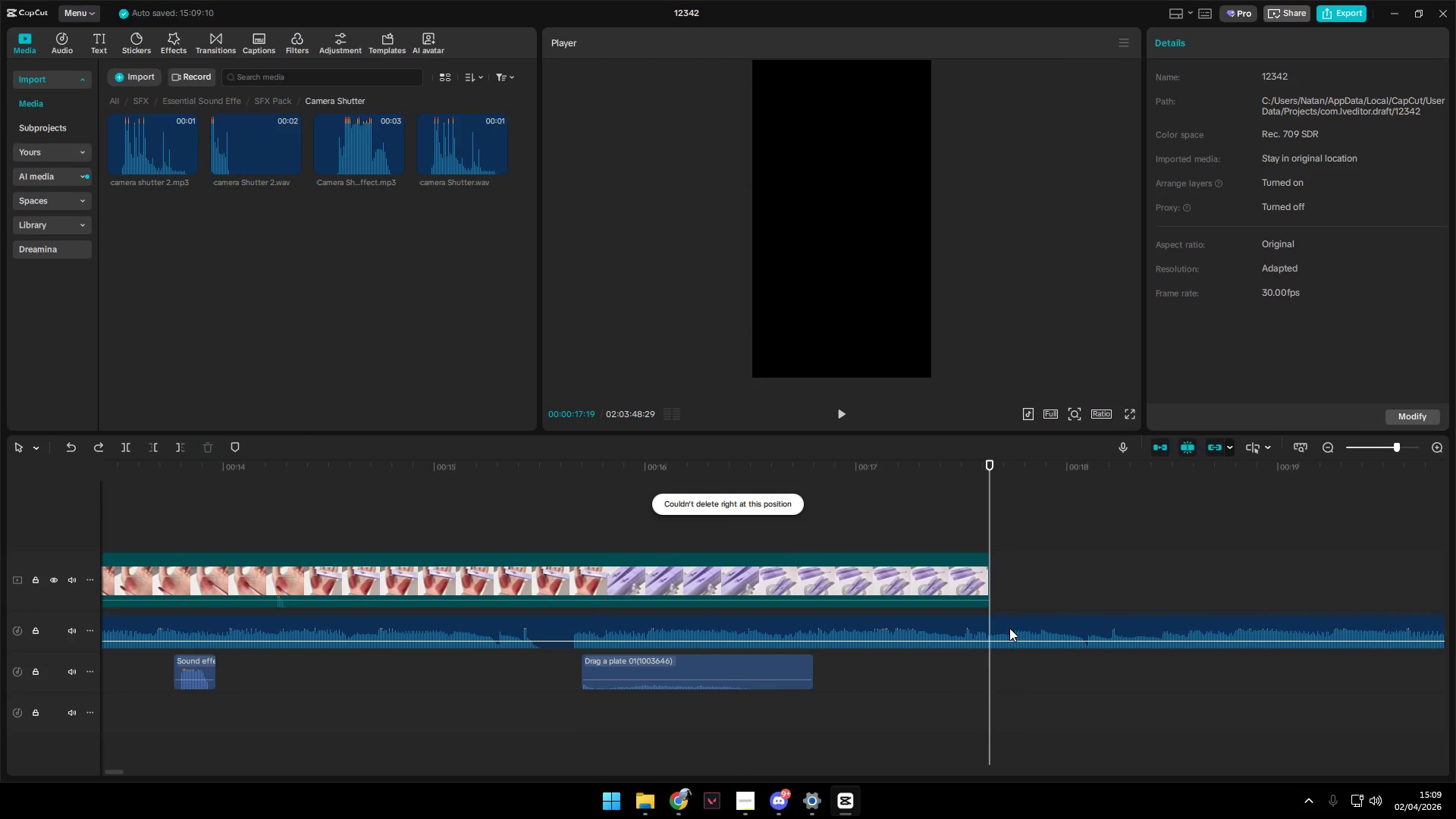 
hold_key(key=ControlLeft, duration=0.53)
 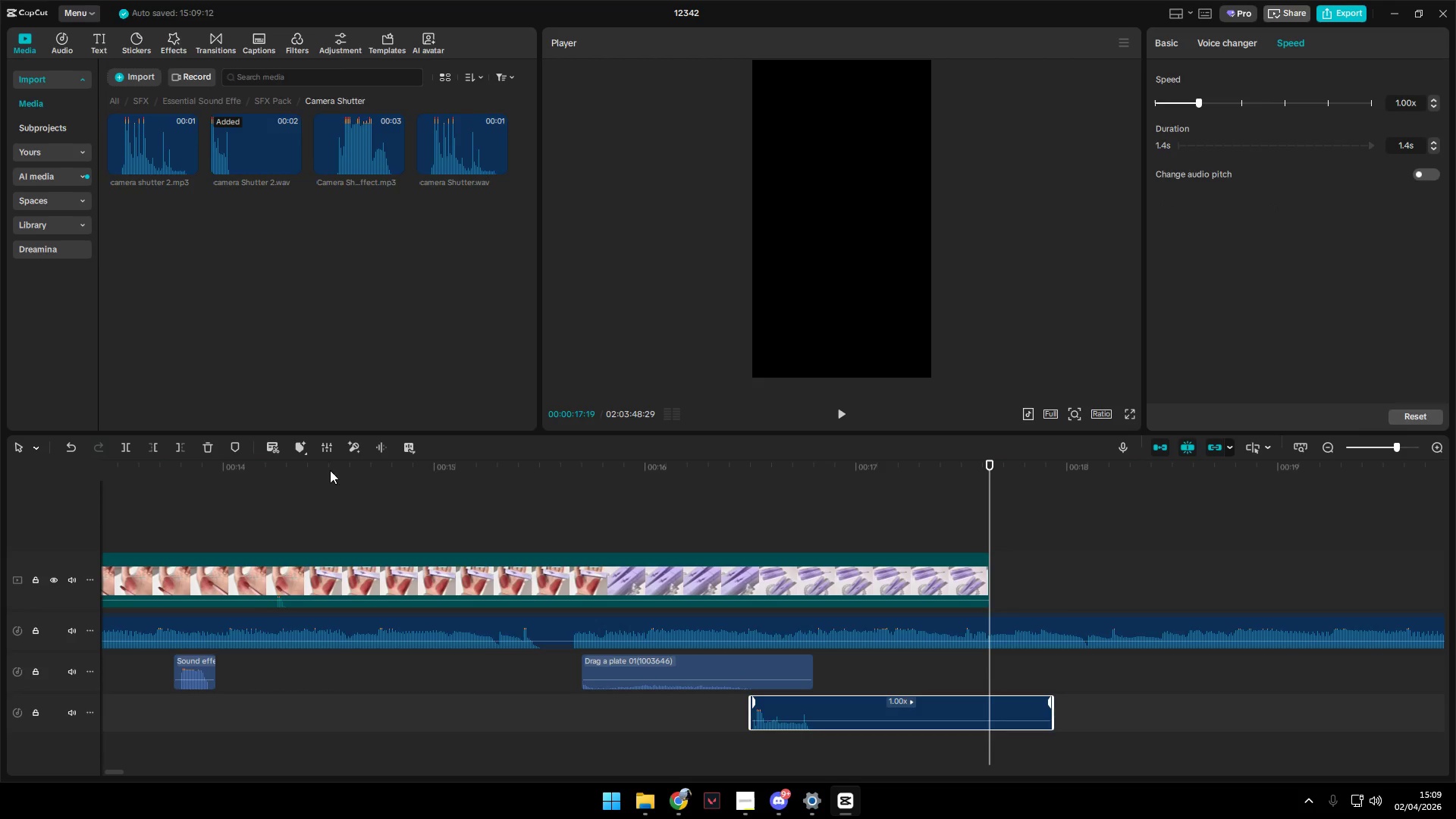 
left_click([999, 624])
 